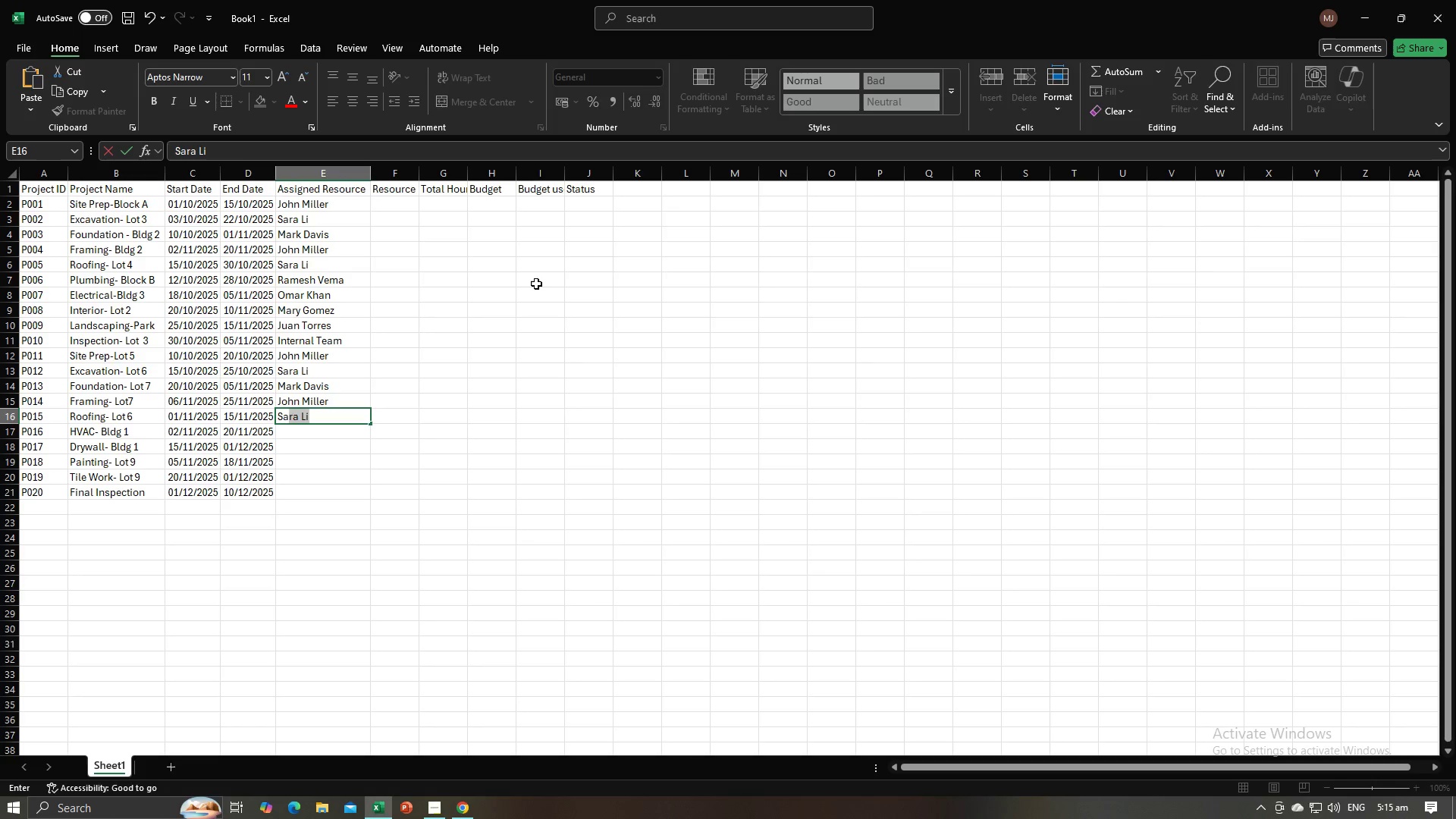 
key(Enter)
 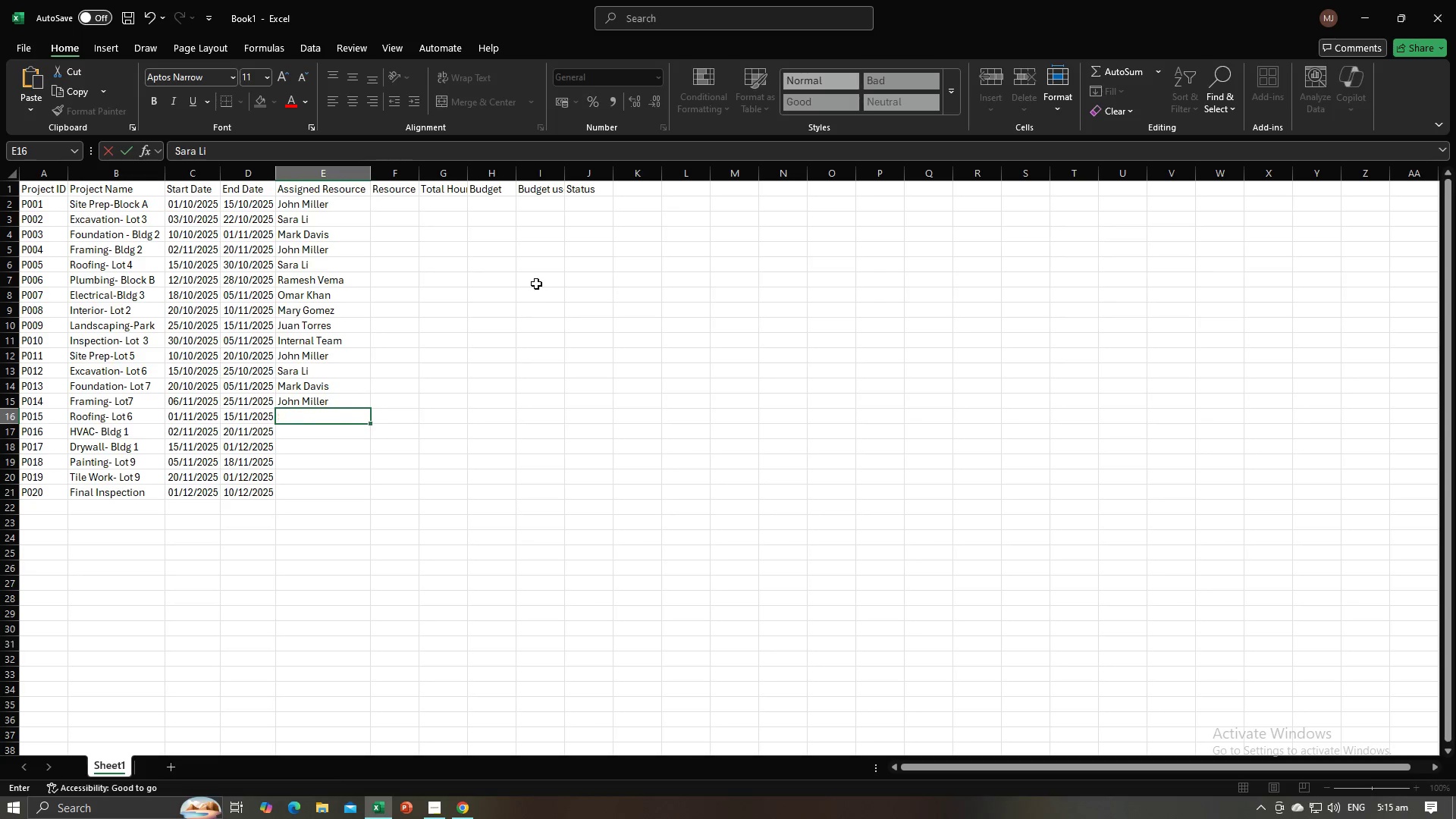 
key(Alt+AltLeft)
 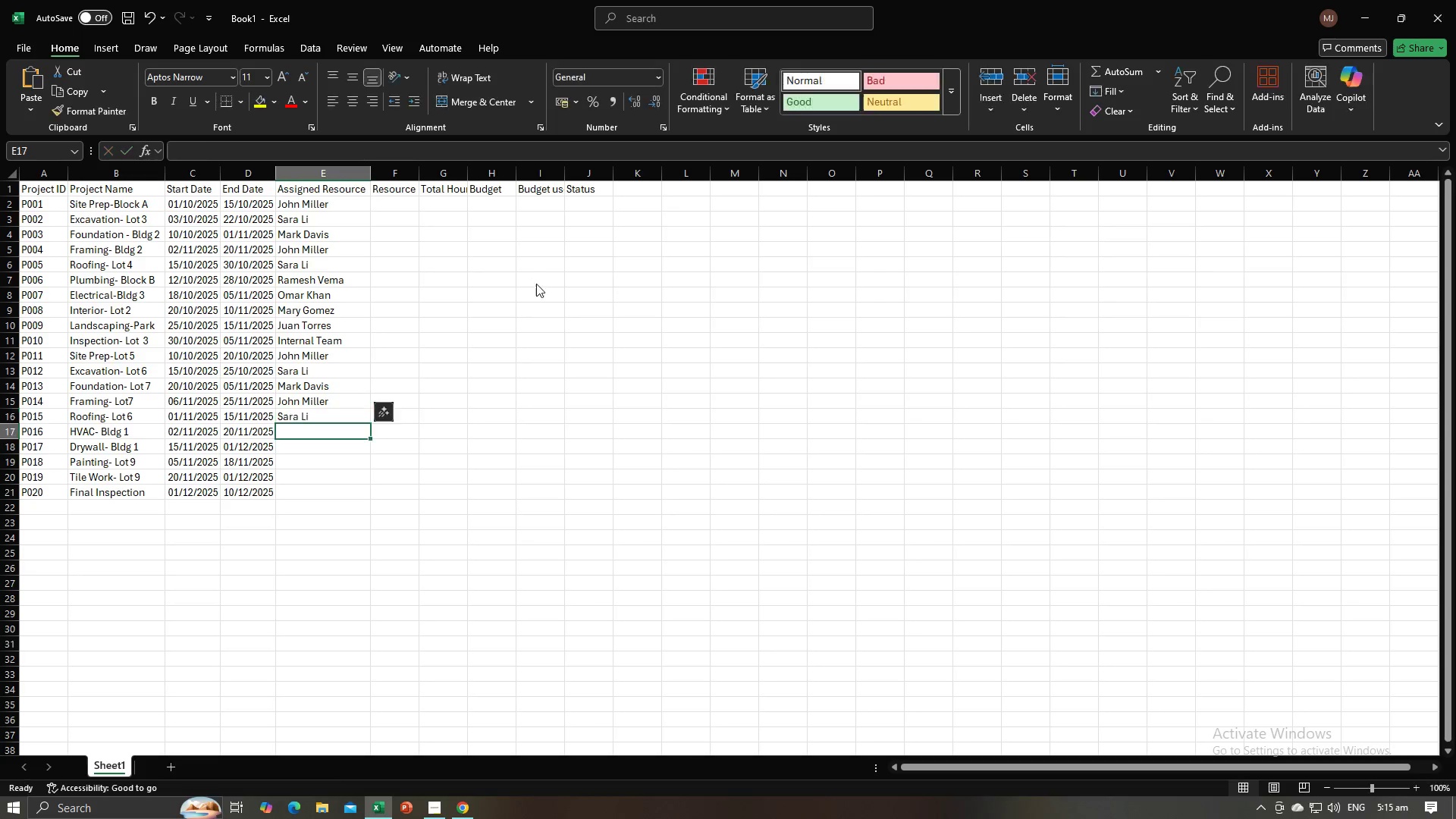 
key(Alt+Tab)
 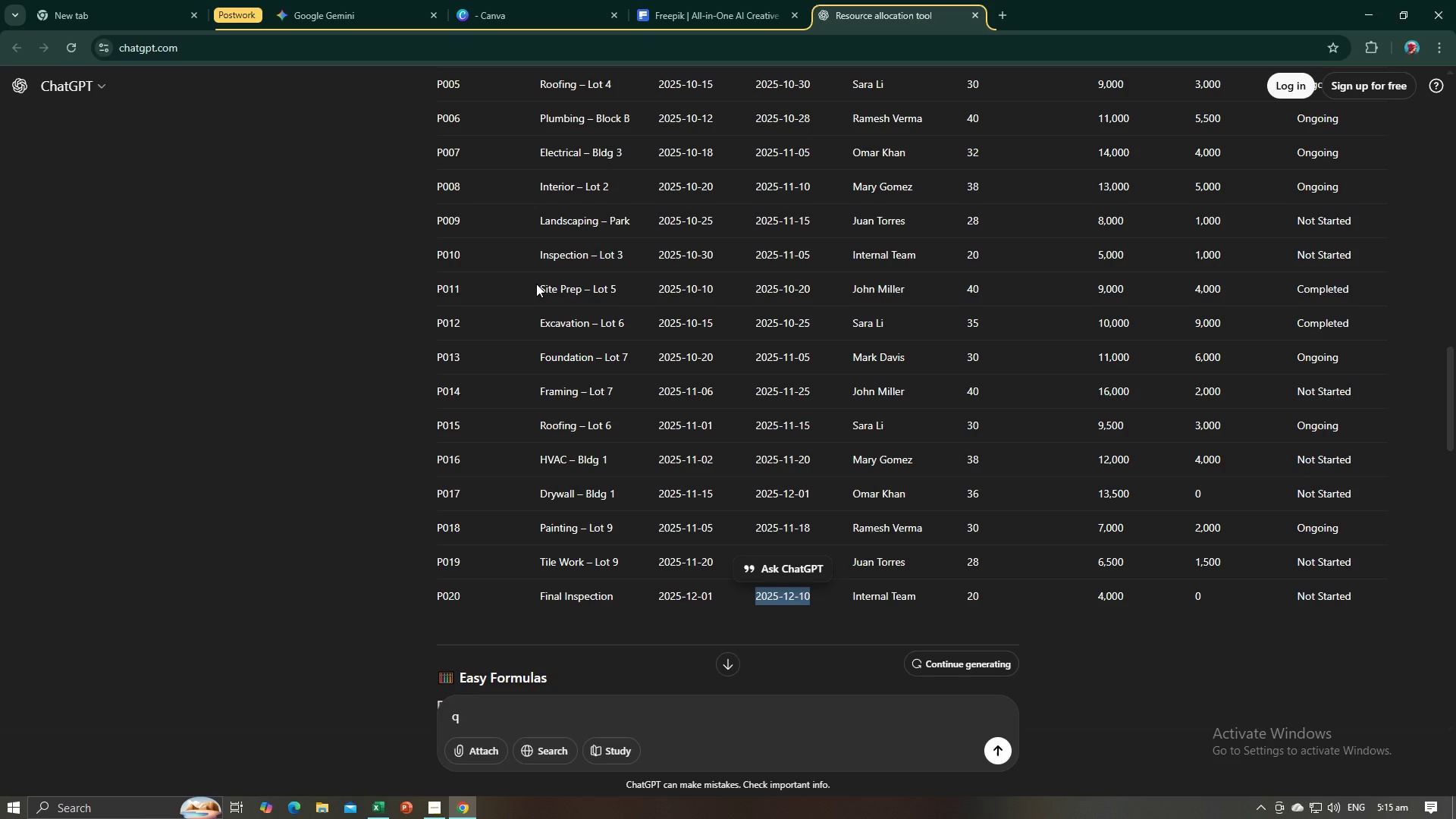 
key(Alt+AltLeft)
 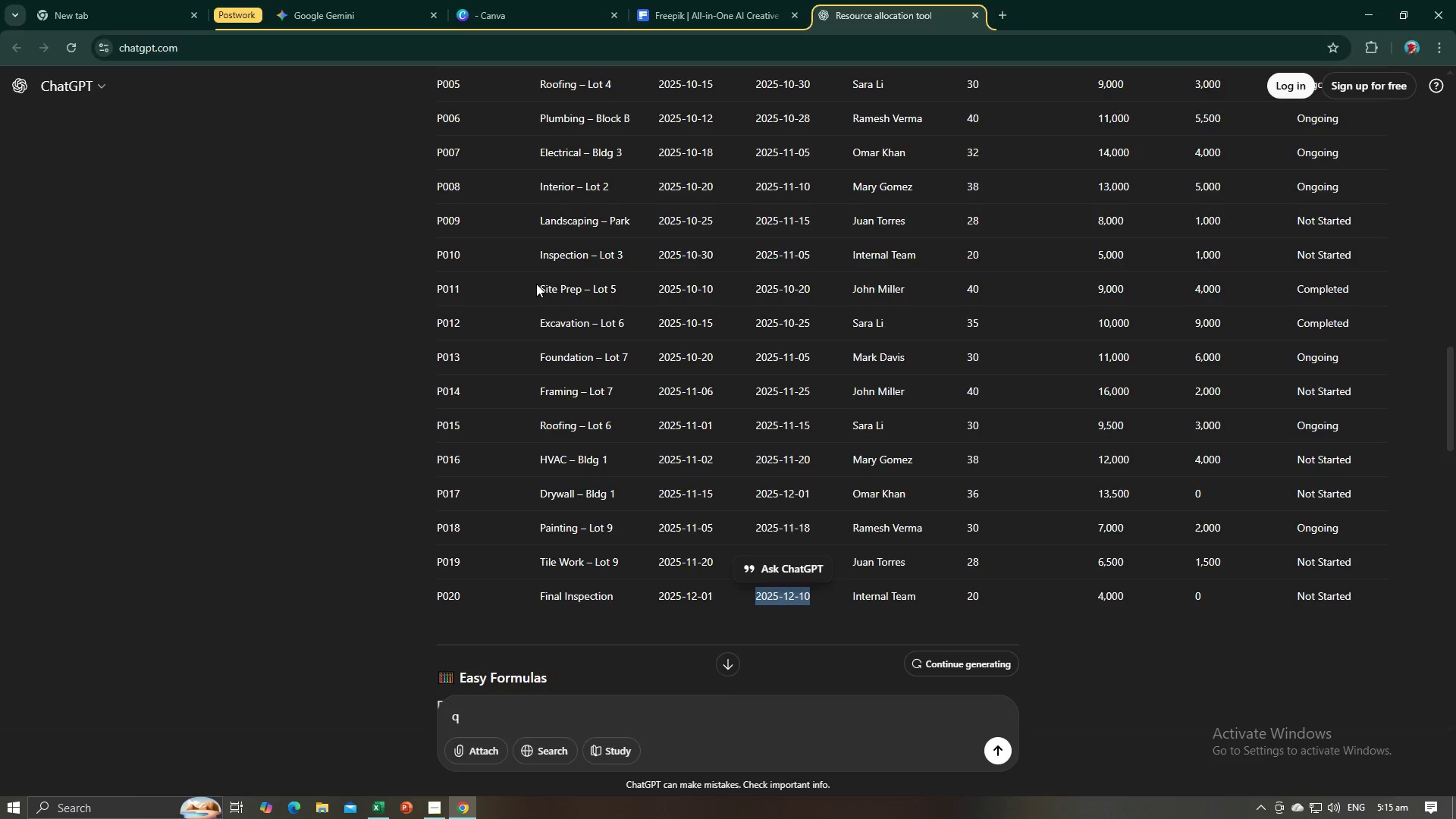 
key(Tab)
type(Mart)
key(Backspace)
type(y)
 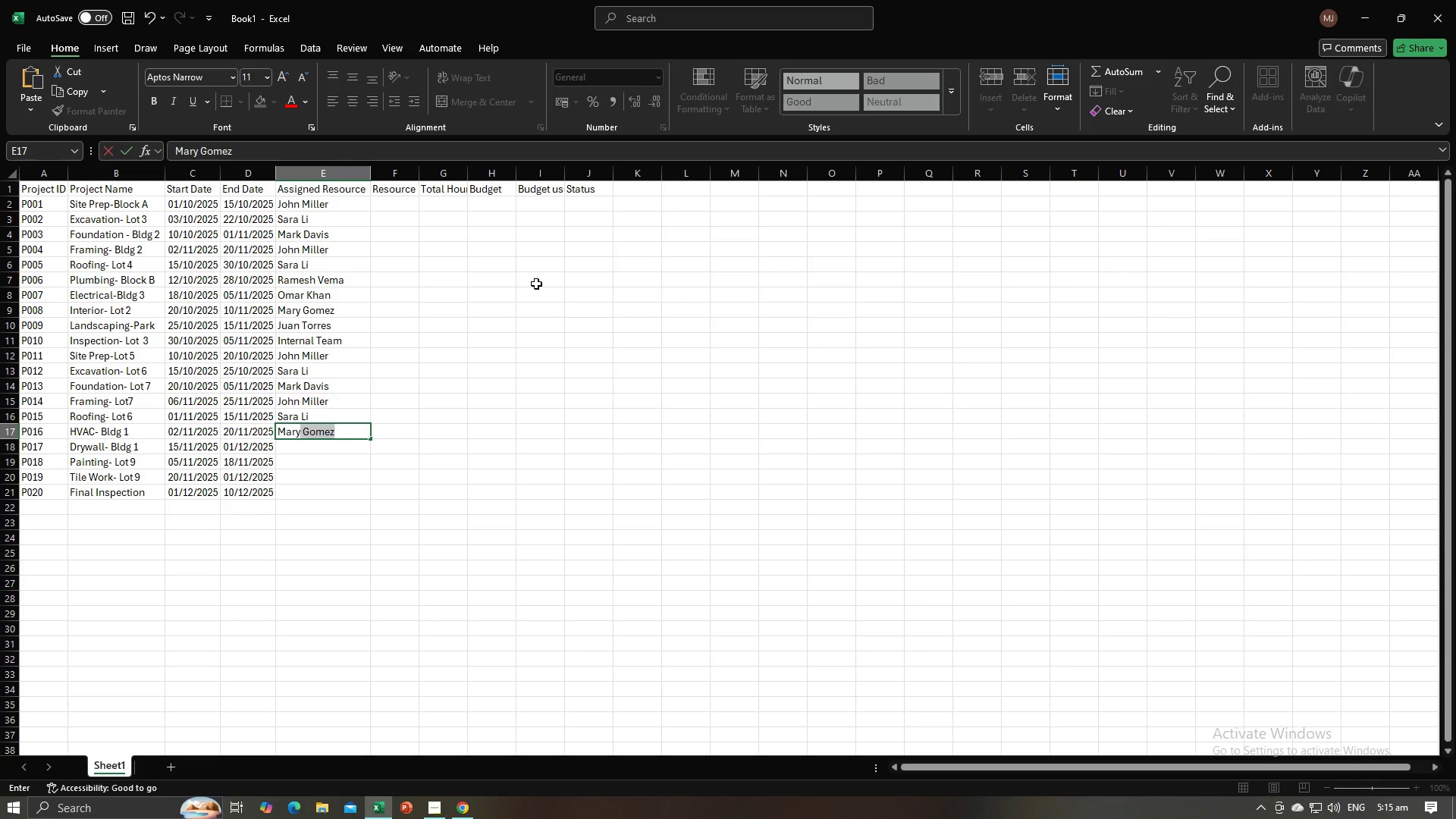 
key(Enter)
 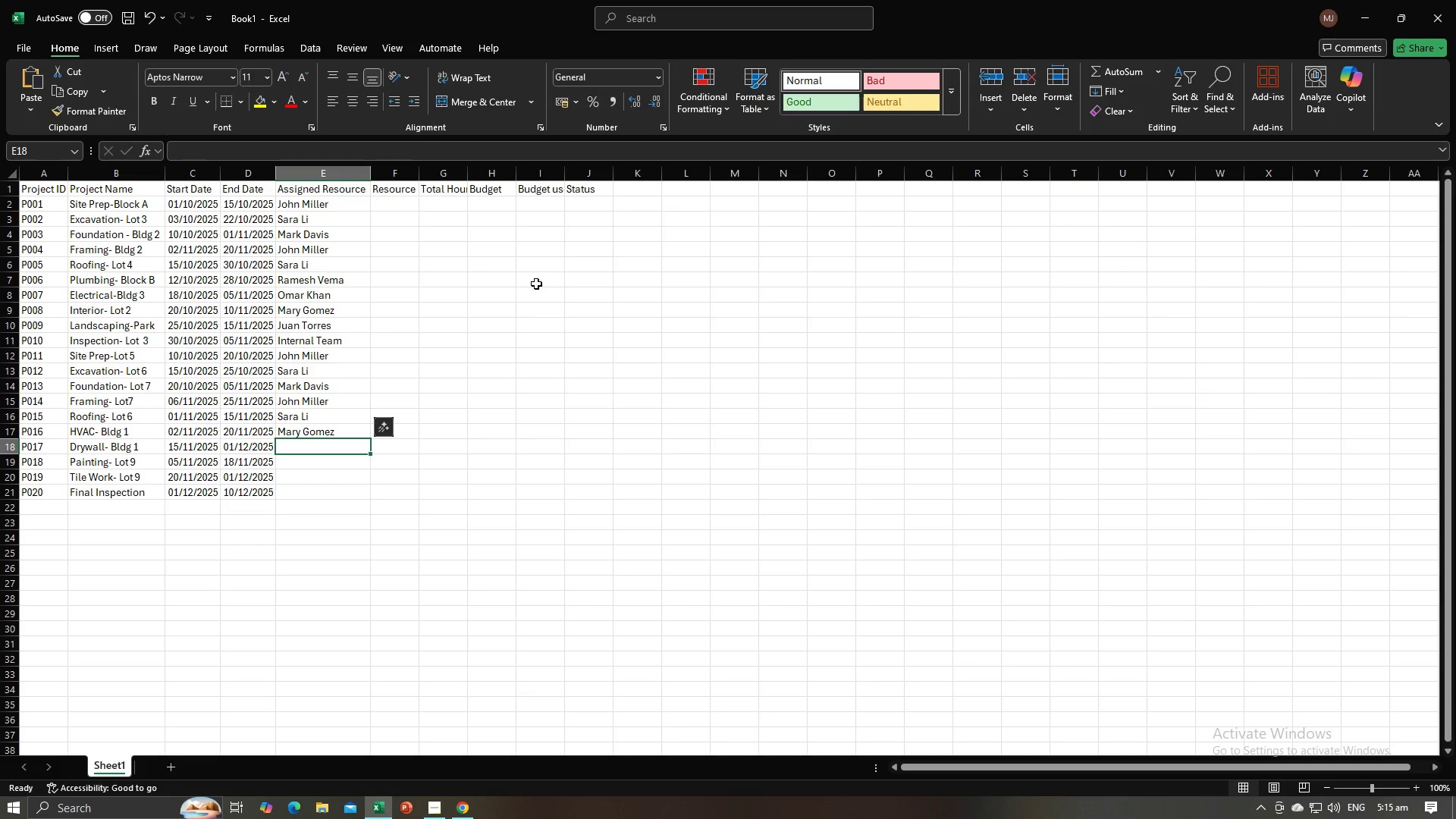 
key(Alt+AltLeft)
 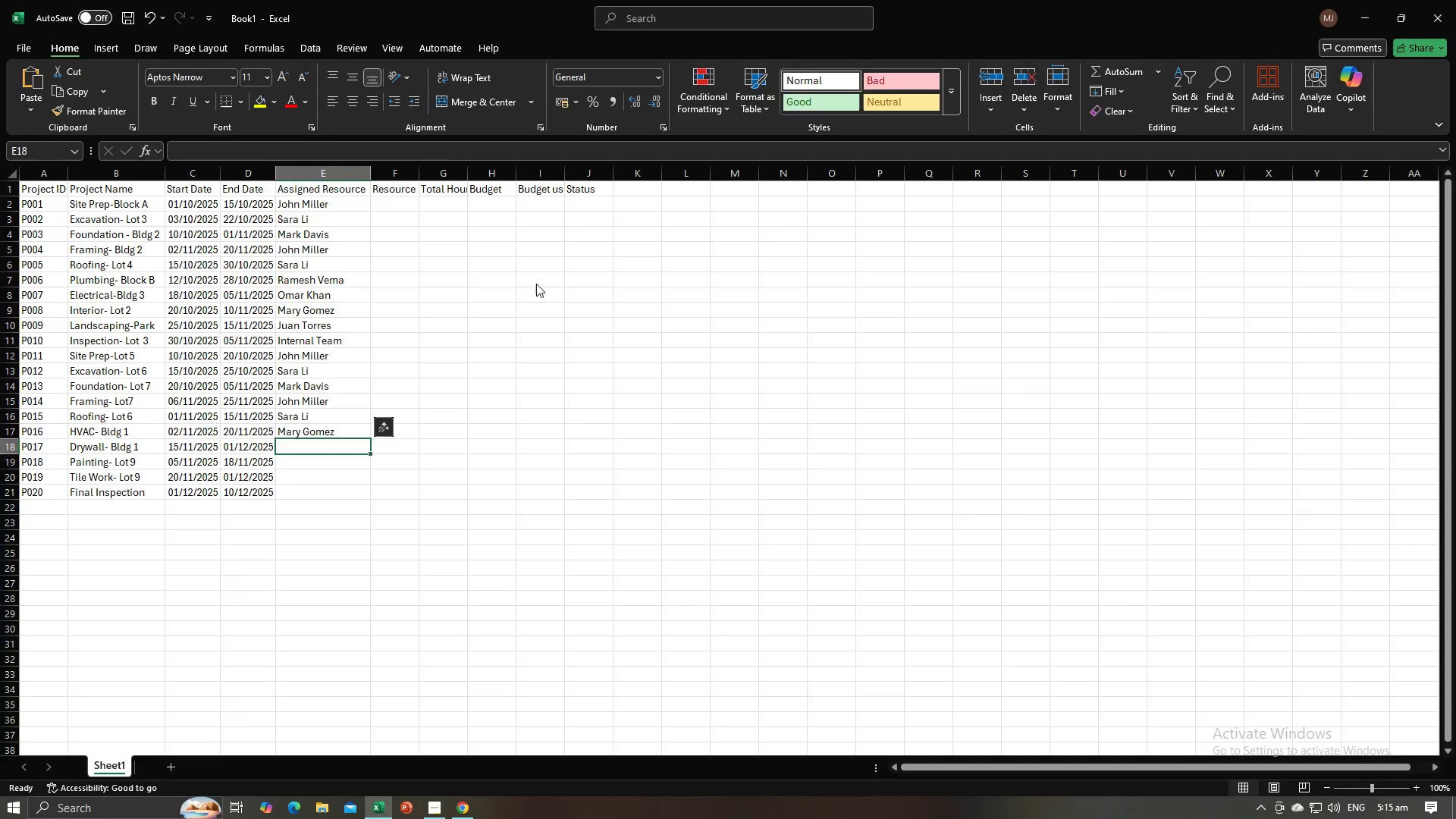 
key(Alt+Tab)
 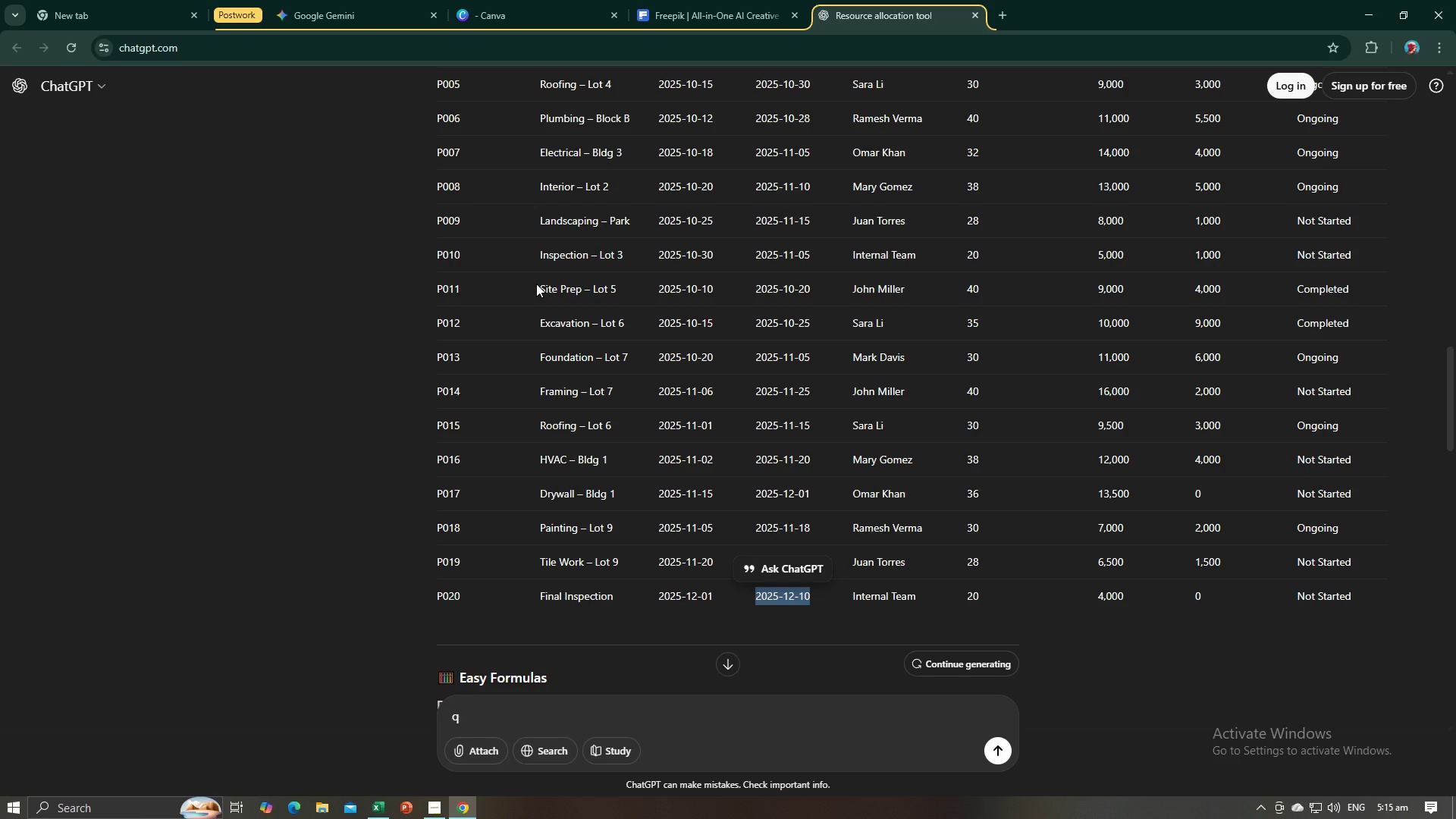 
key(Alt+AltLeft)
 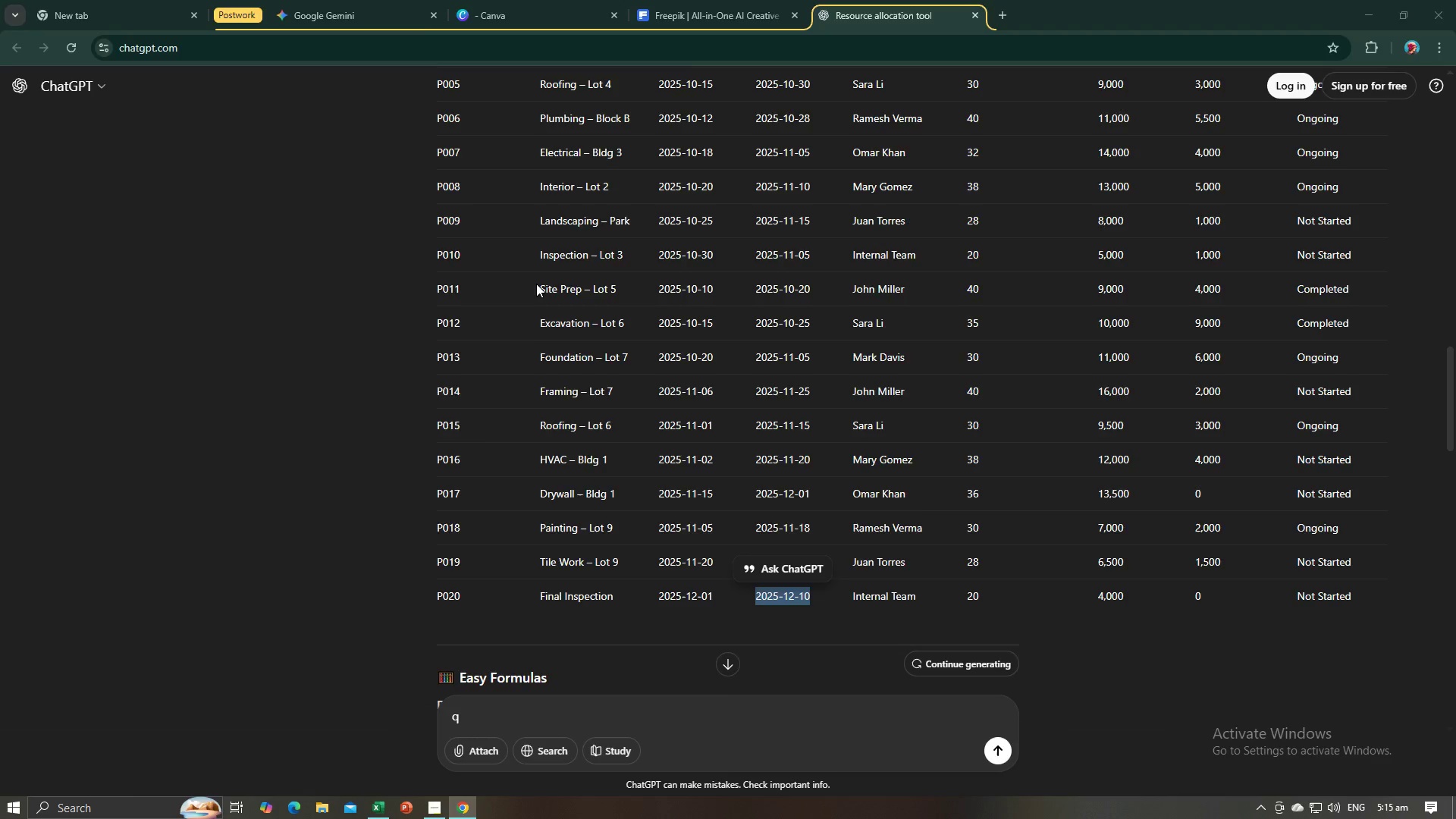 
key(Alt+Tab)
 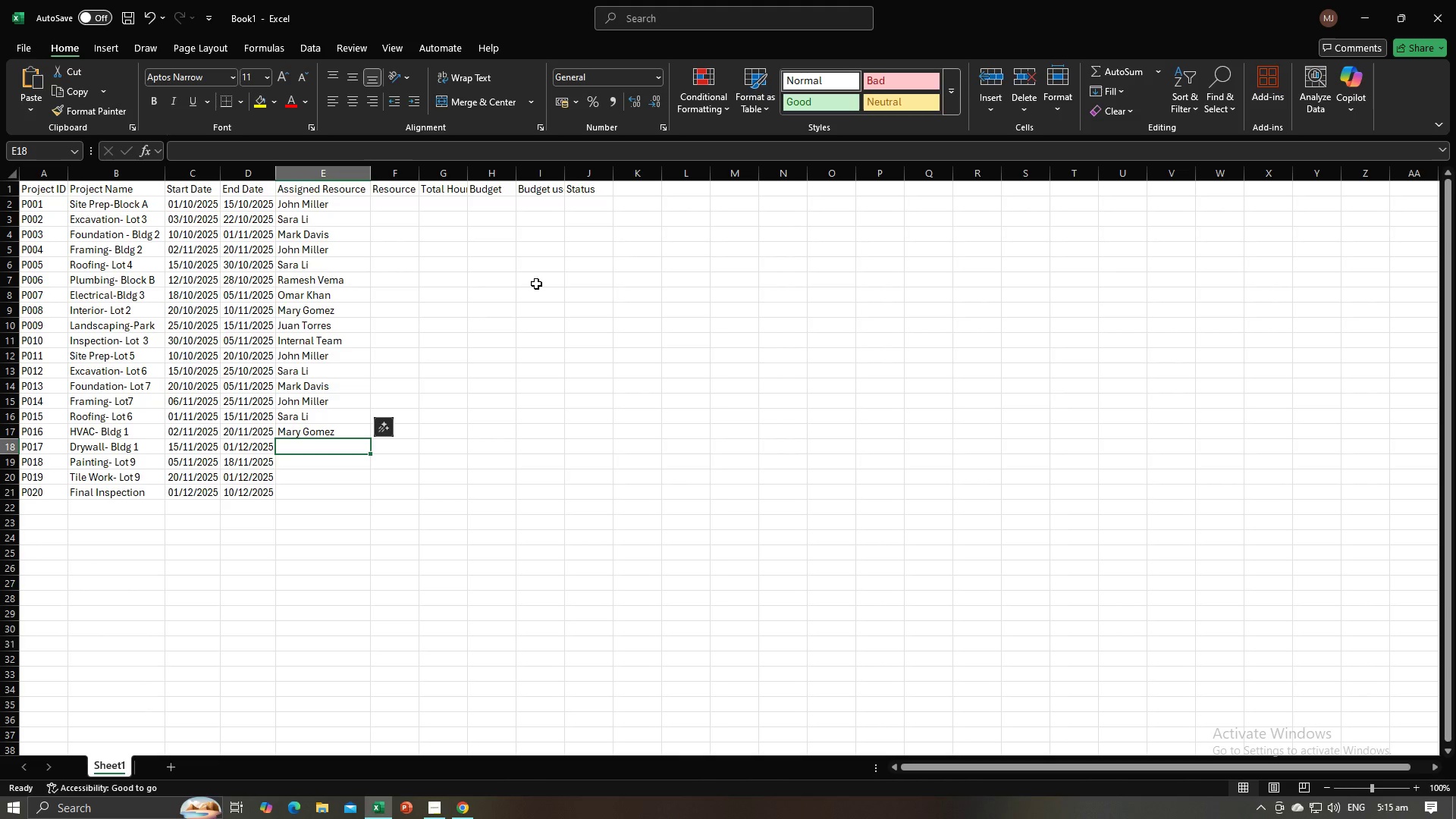 
key(Shift+ShiftLeft)
 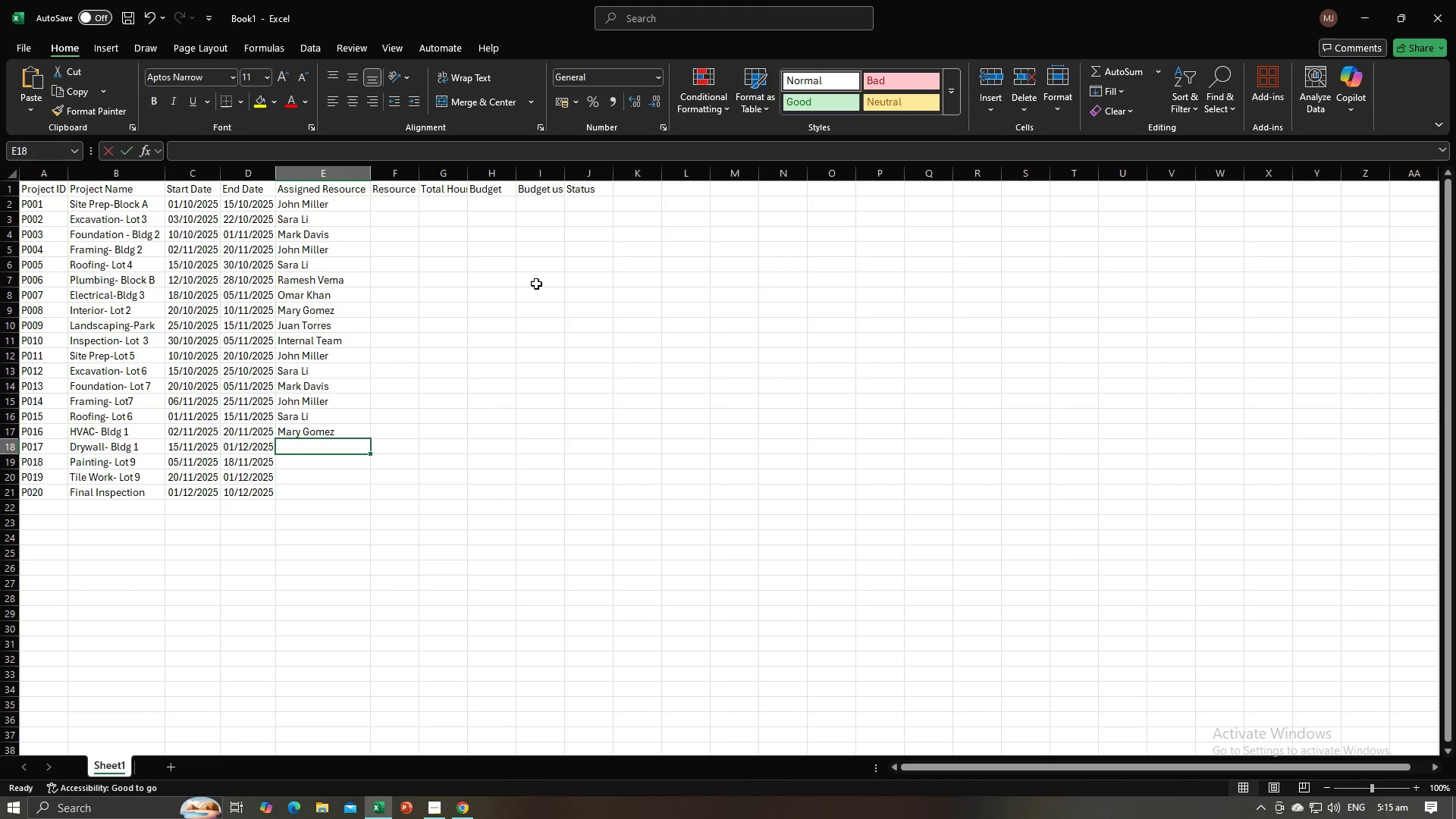 
key(Shift+O)
 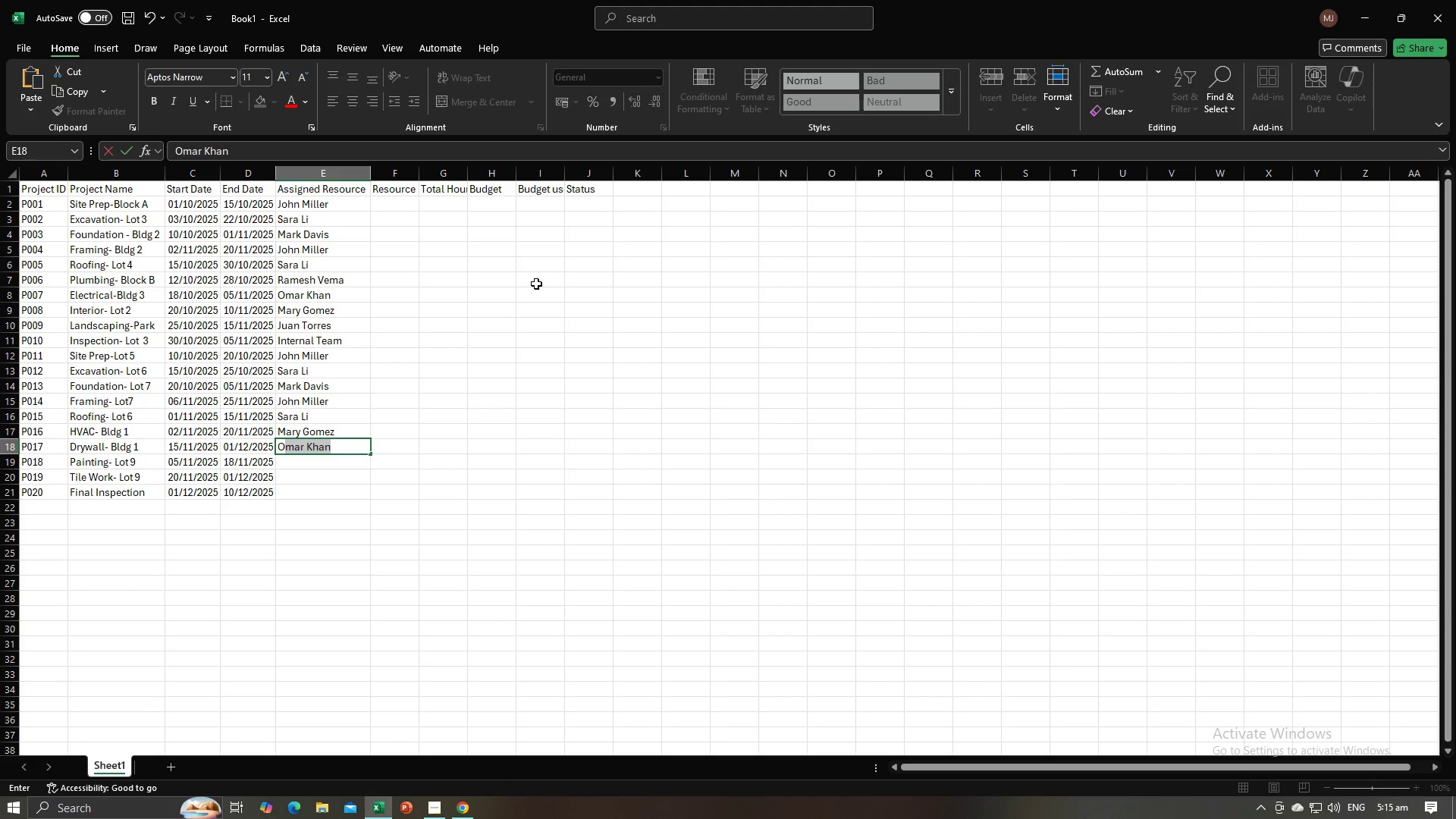 
key(Enter)
 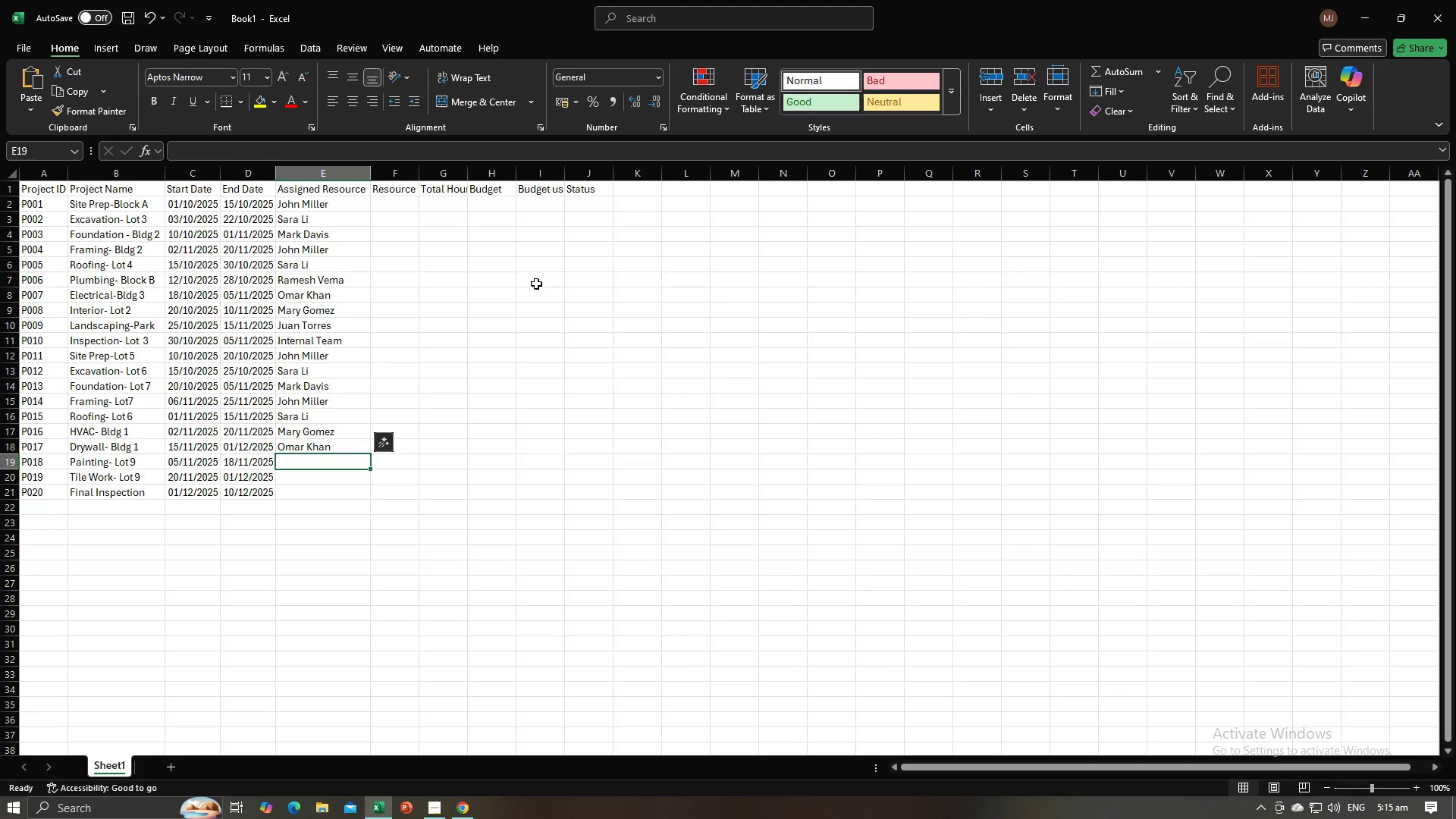 
key(Alt+AltLeft)
 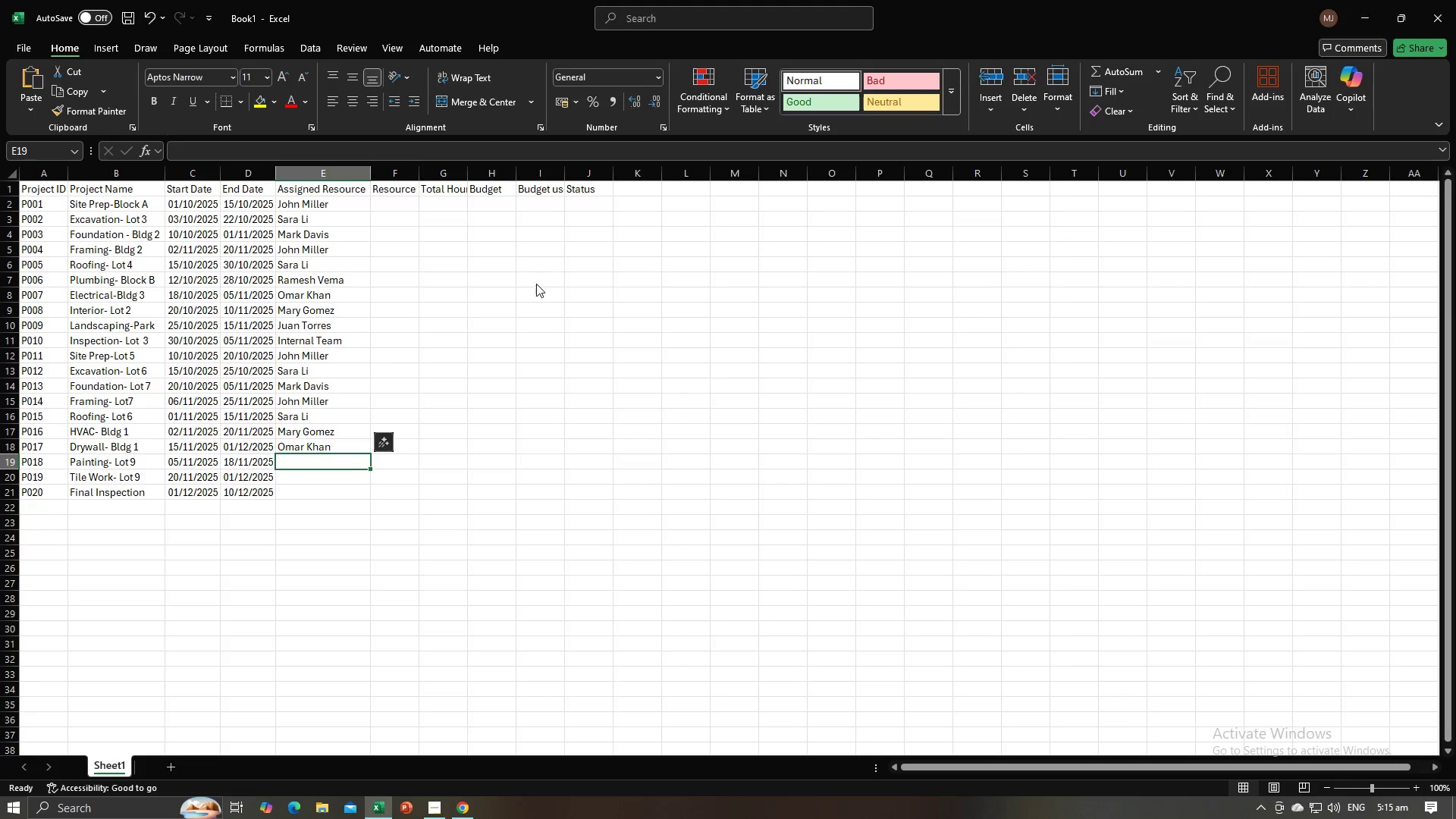 
key(Alt+Tab)
 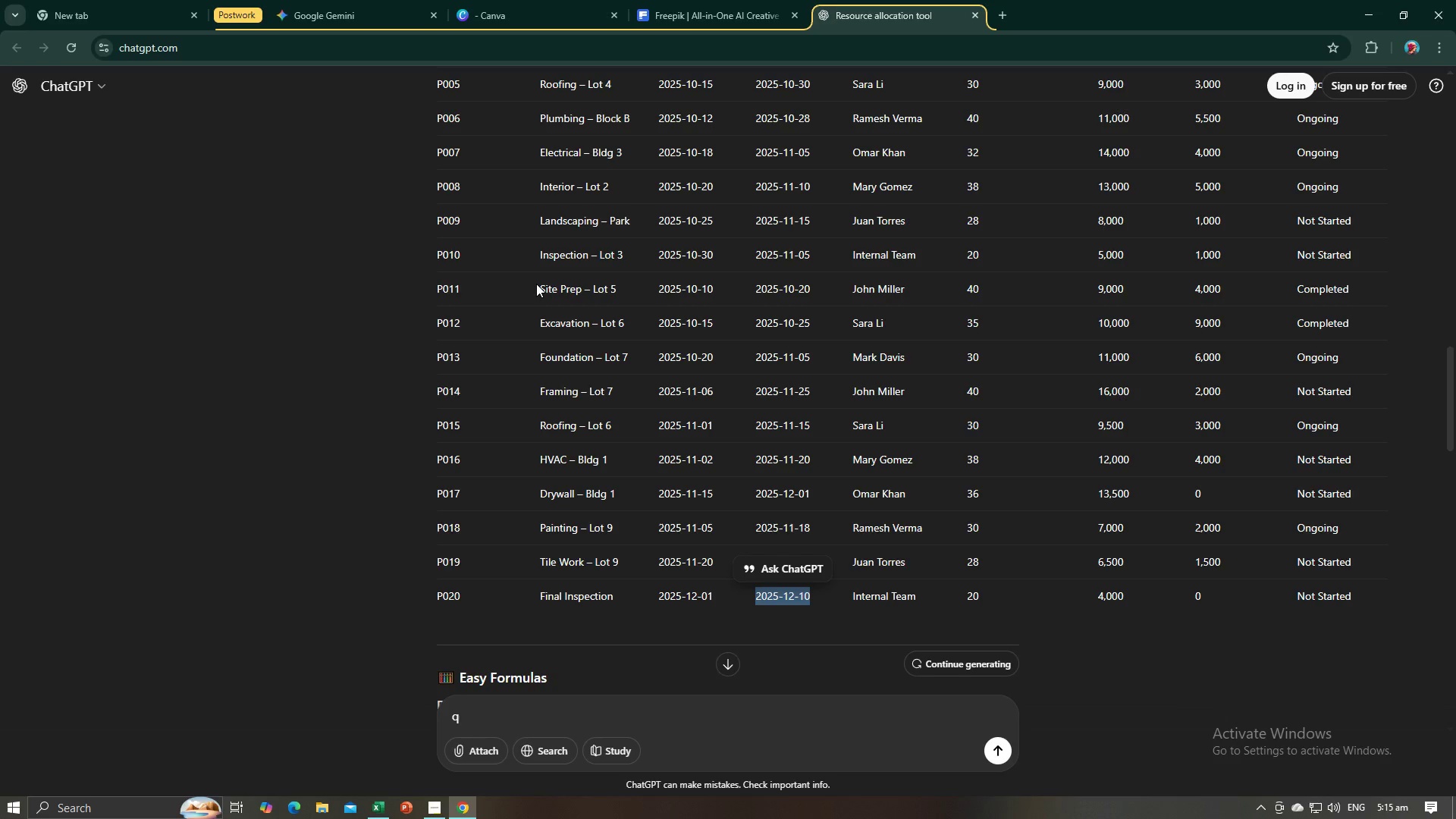 
key(Alt+AltLeft)
 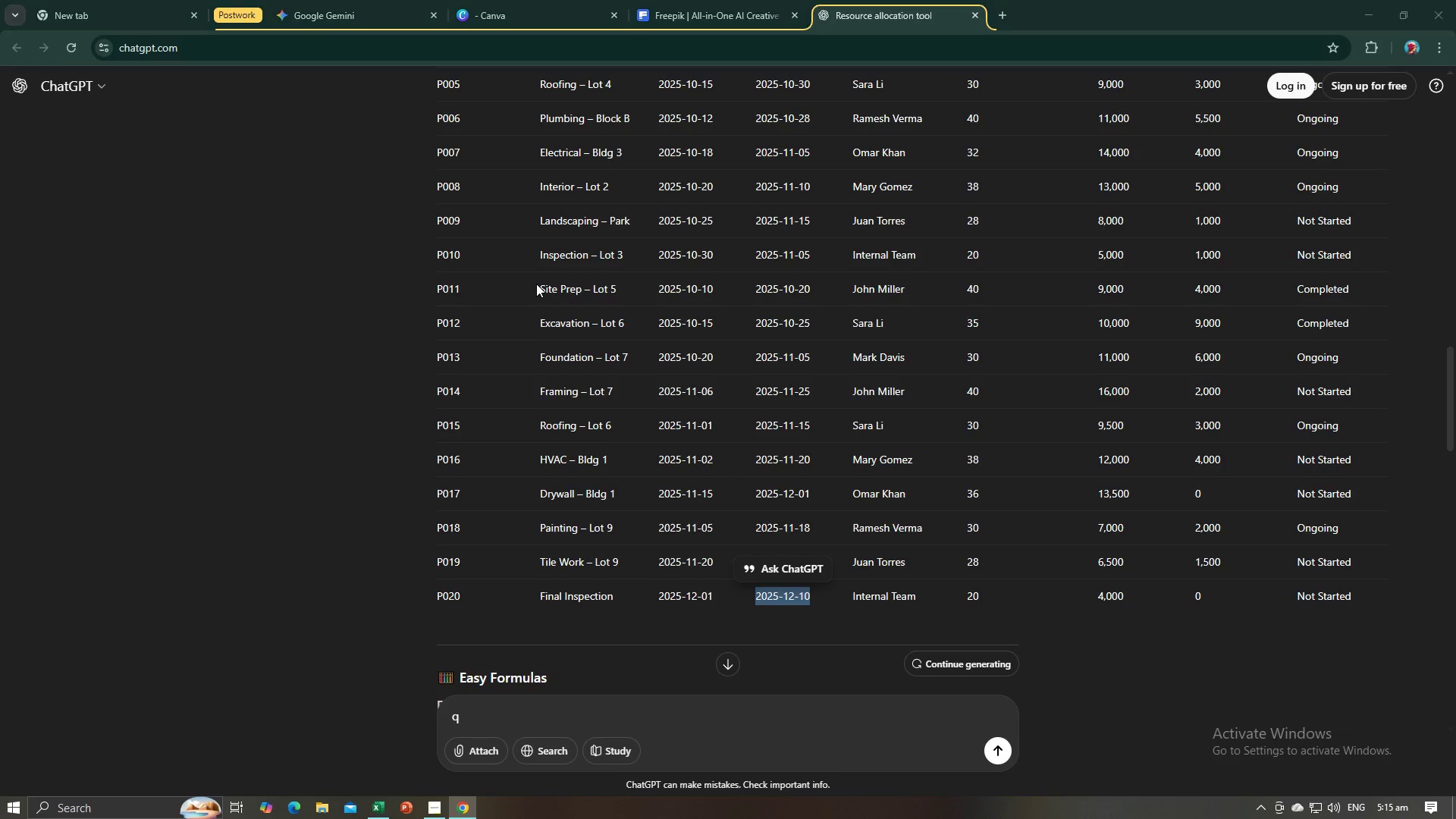 
key(Alt+Tab)
 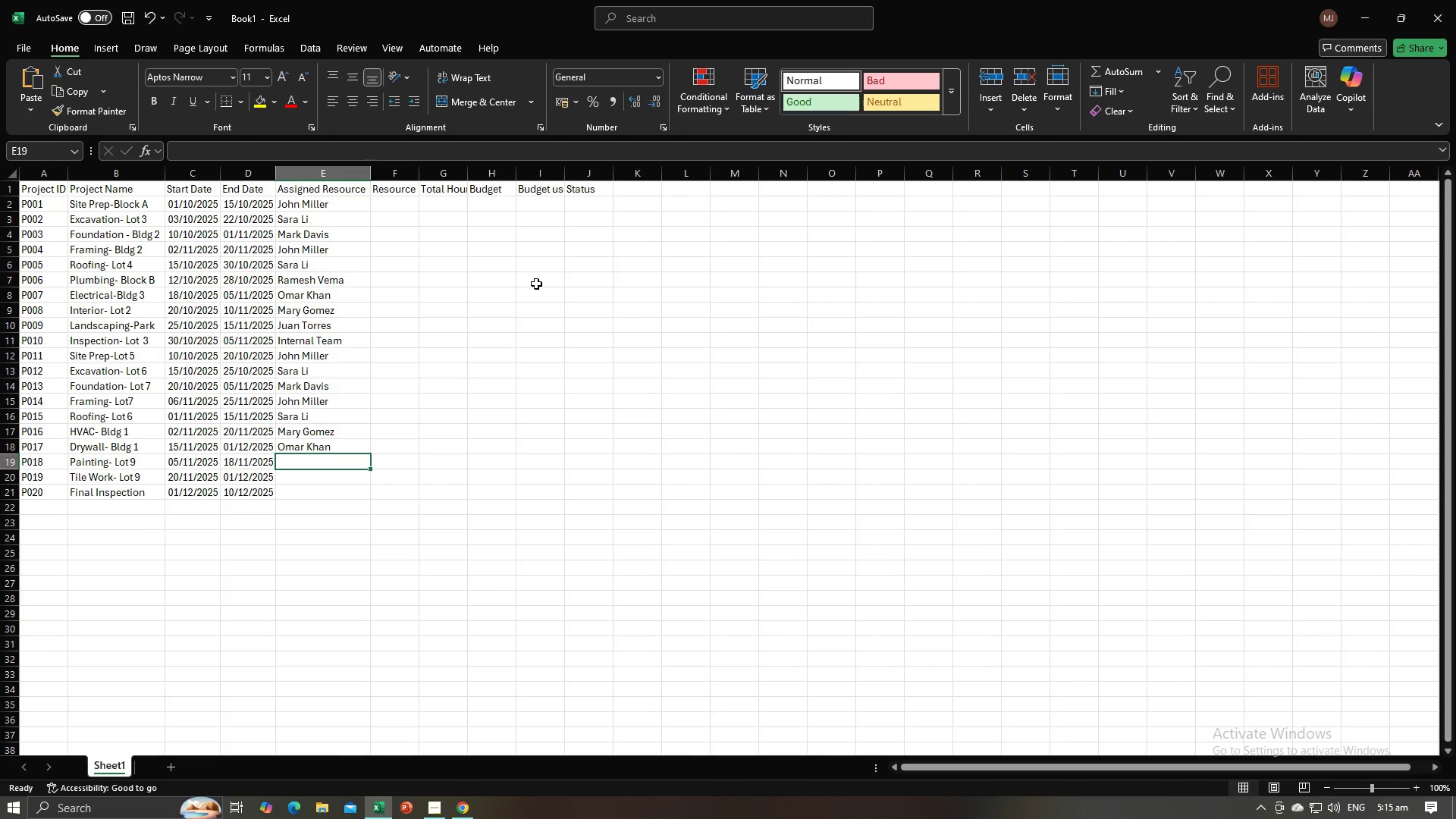 
key(Shift+R)
 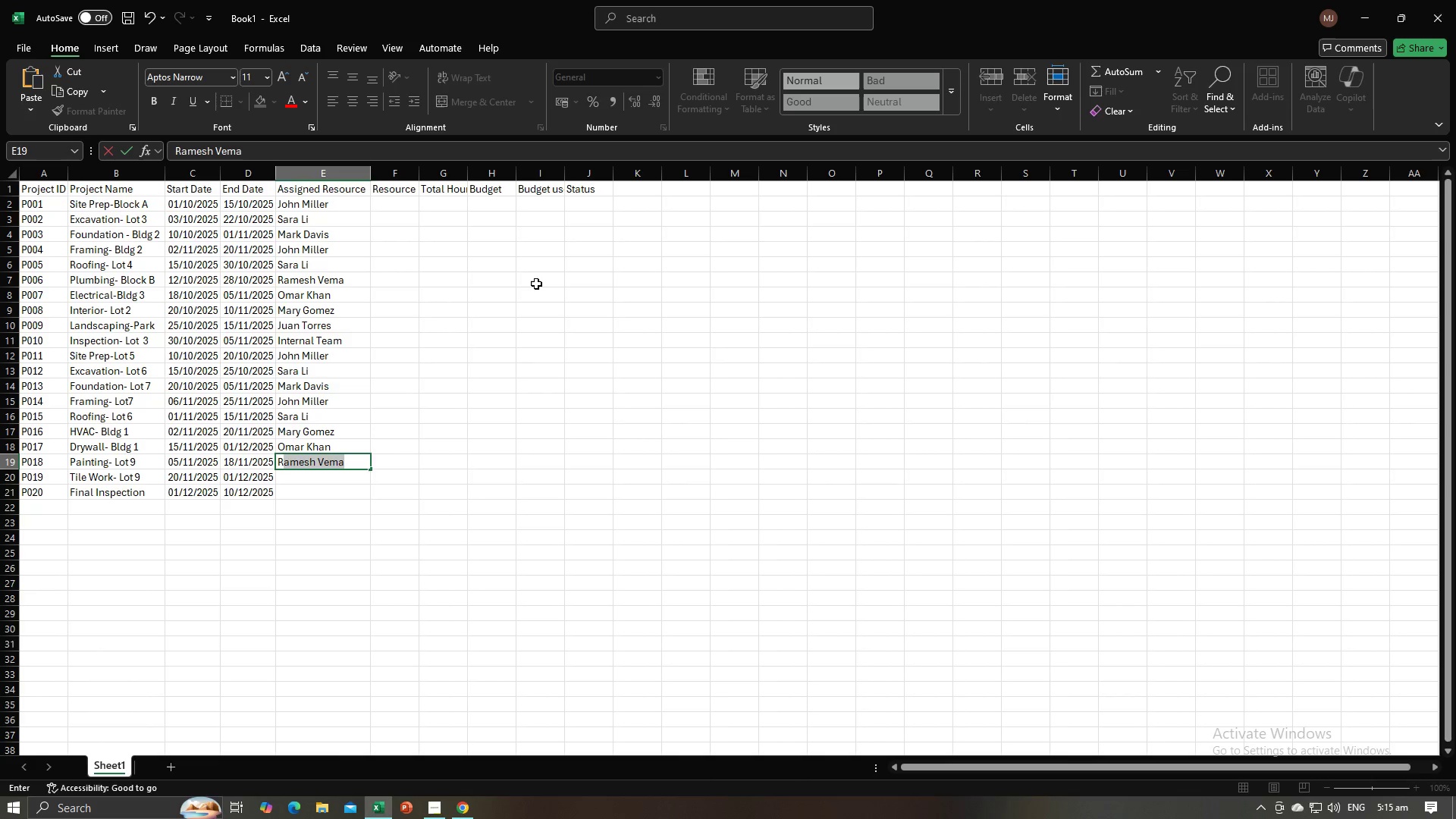 
key(Enter)
 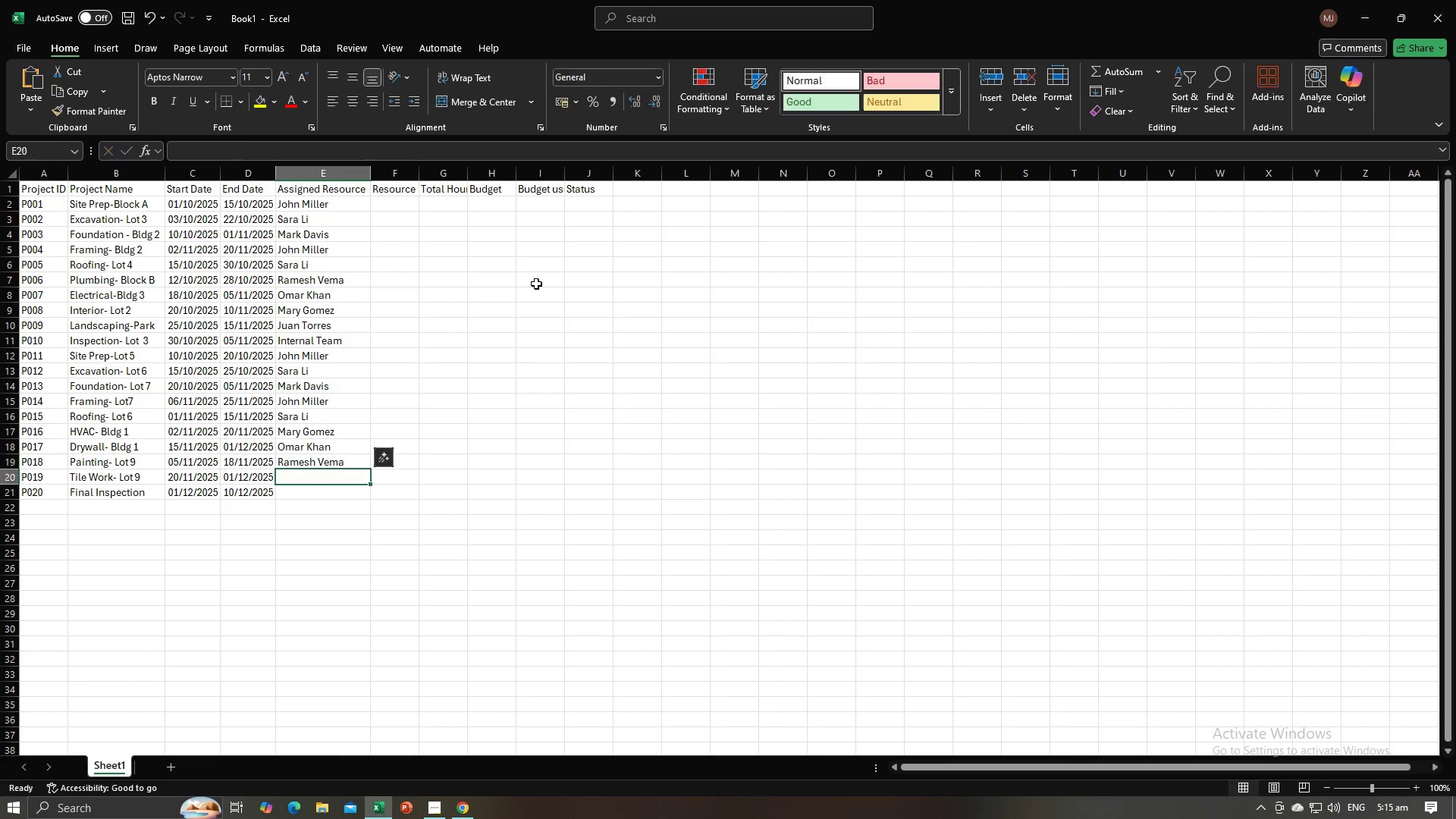 
key(Alt+AltLeft)
 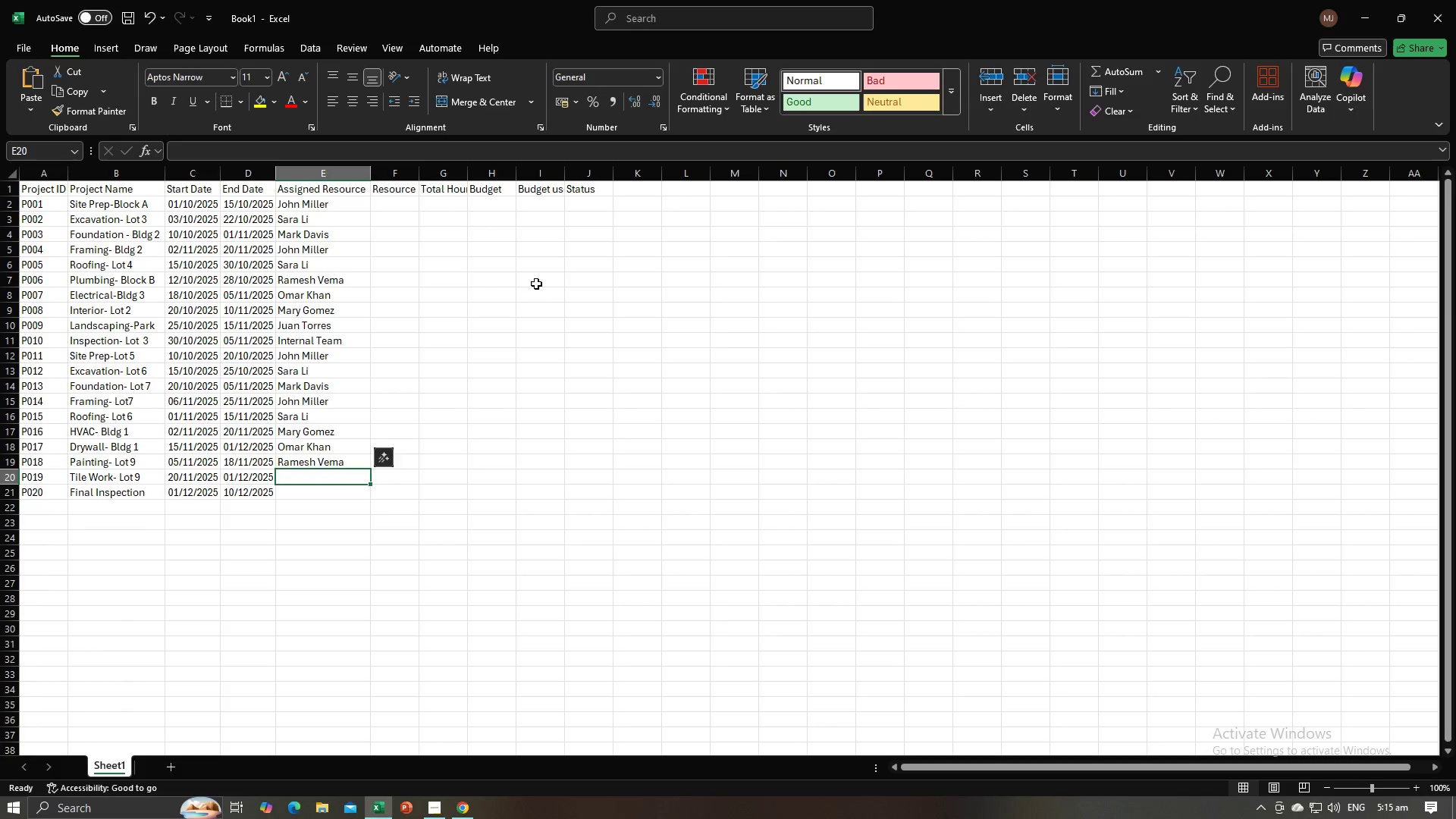 
key(Alt+Tab)
 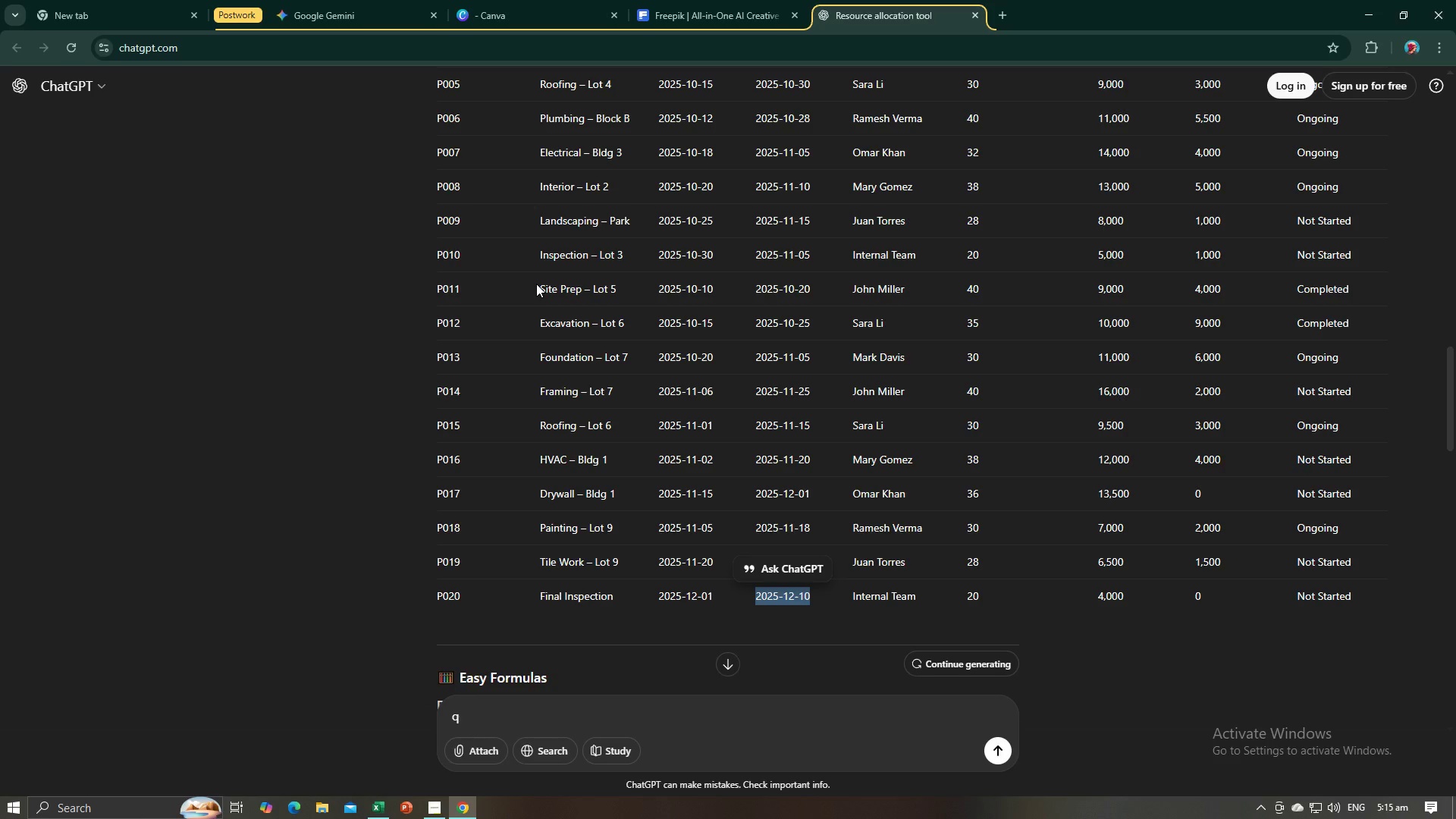 
key(Alt+AltLeft)
 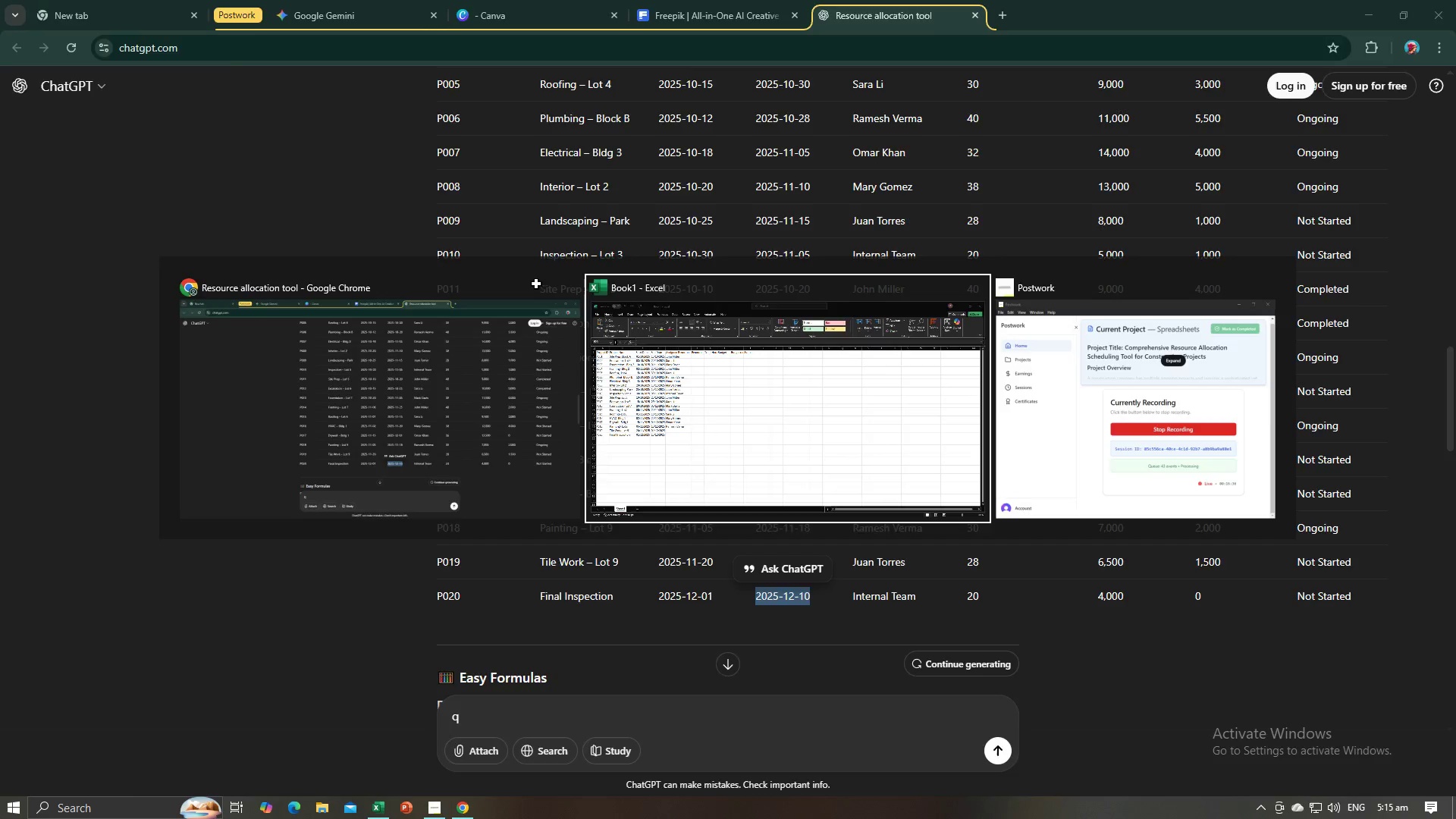 
key(Tab)
type(j)
key(Backspace)
type(Ju)
 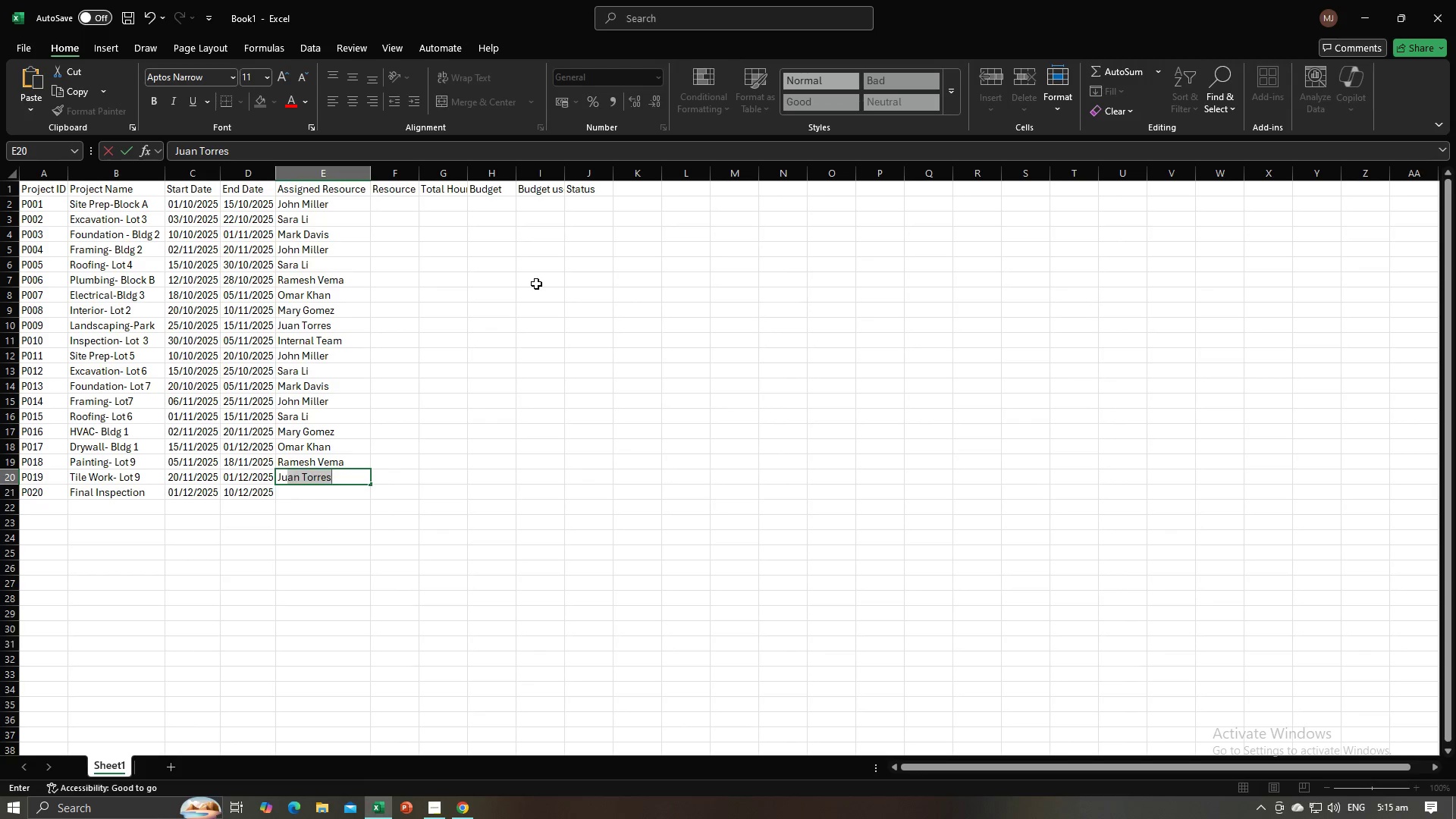 
key(Enter)
 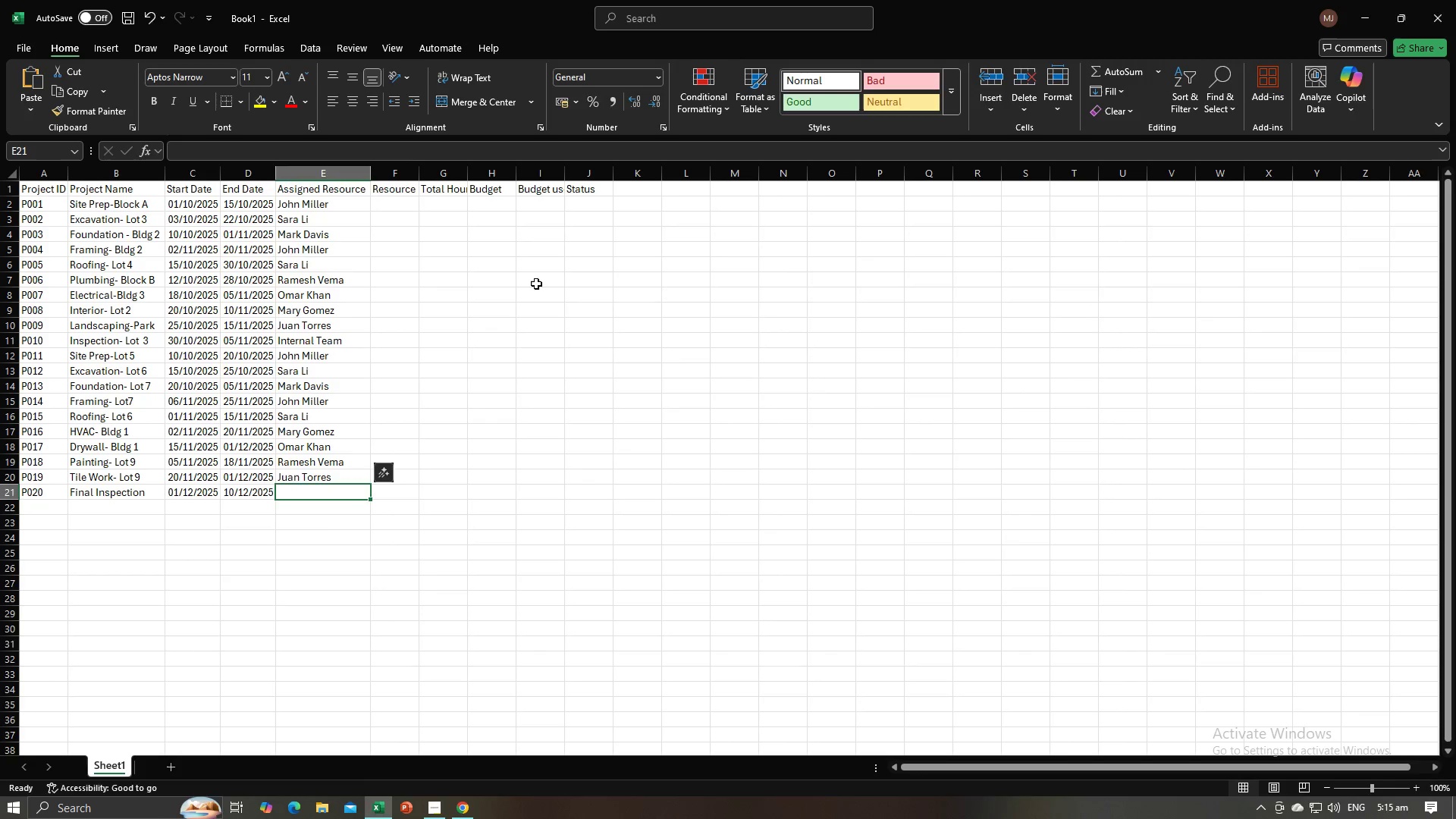 
key(Alt+AltLeft)
 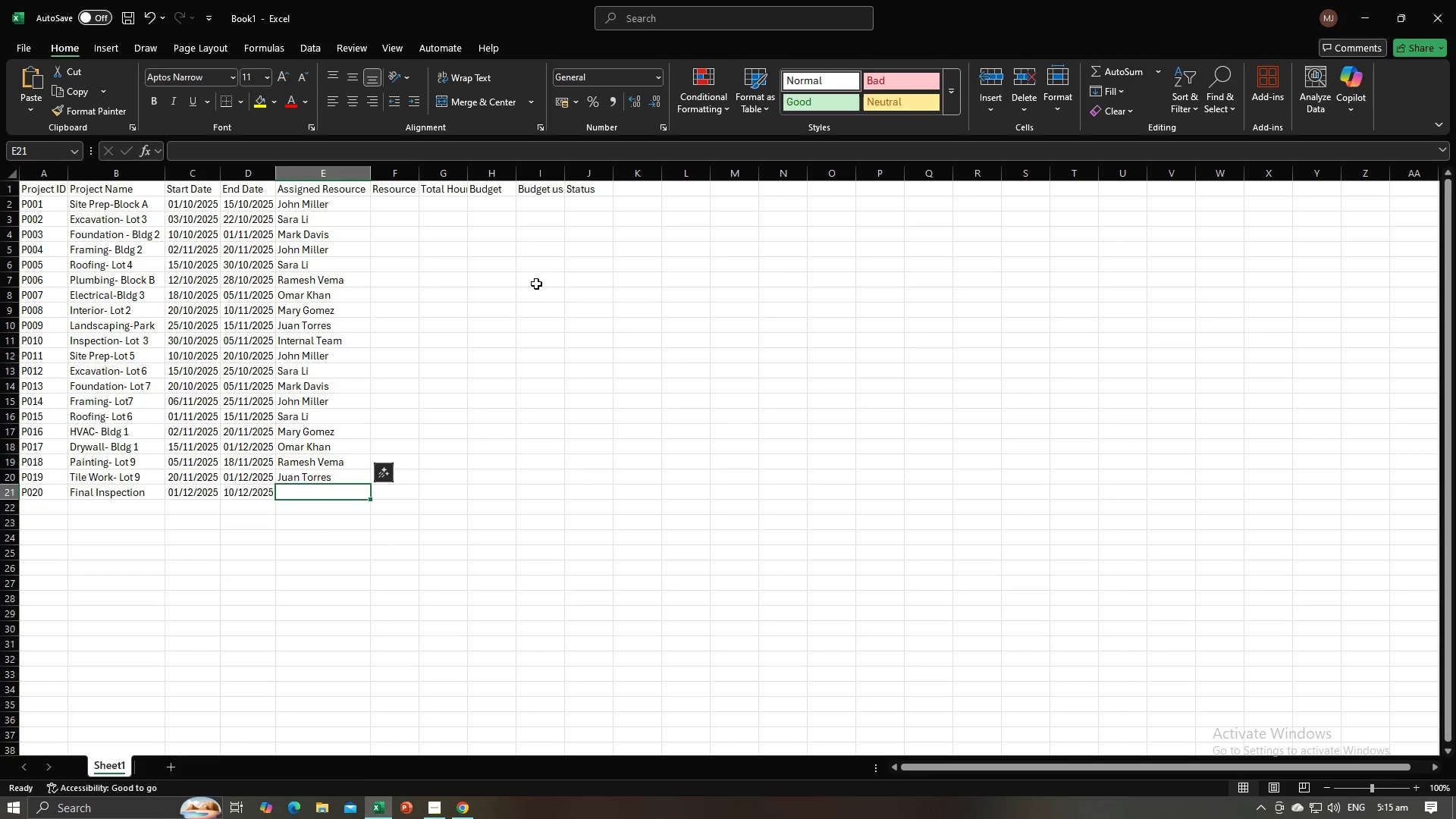 
key(Alt+Tab)
 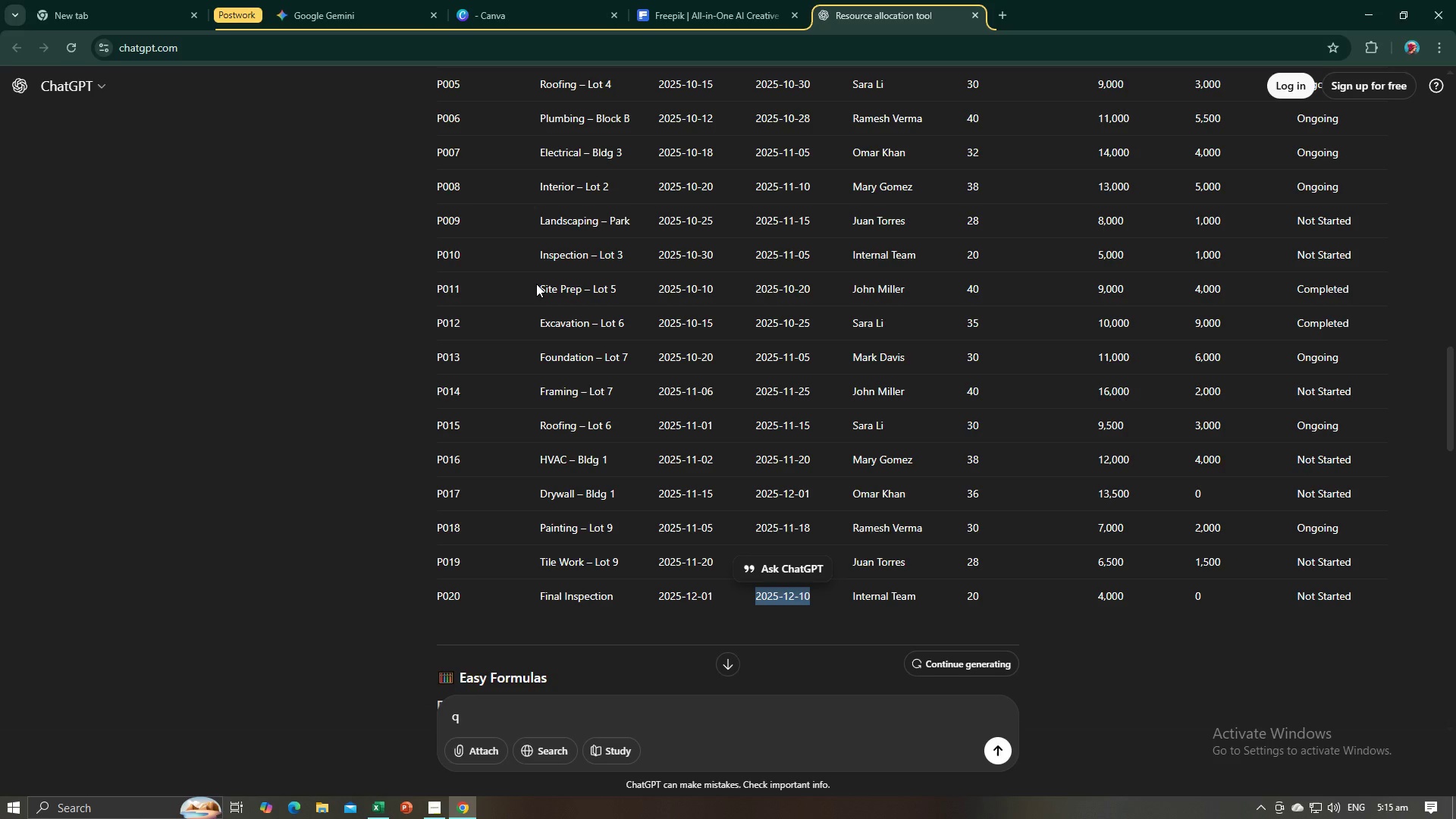 
key(Alt+AltLeft)
 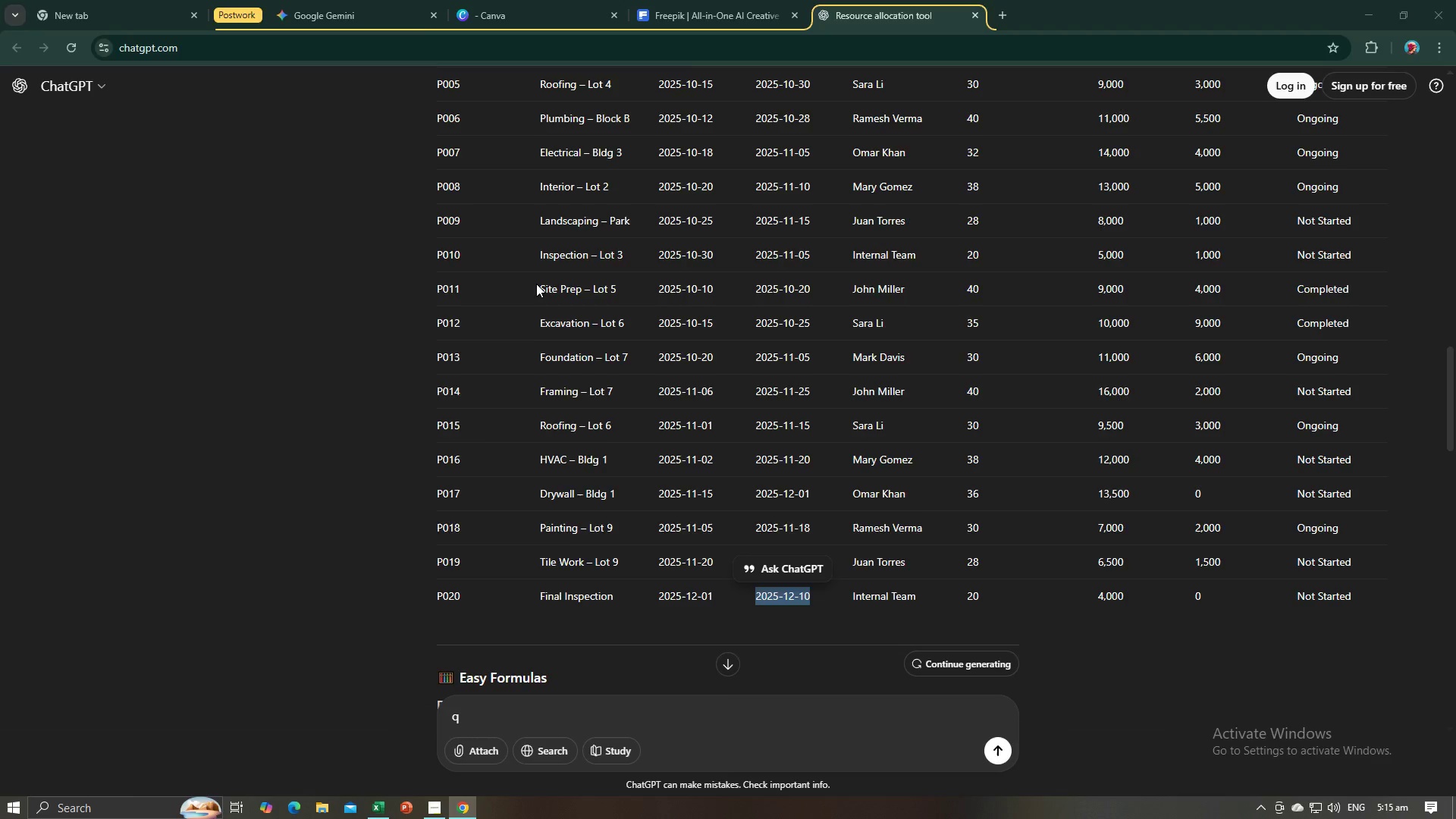 
key(Alt+Tab)
 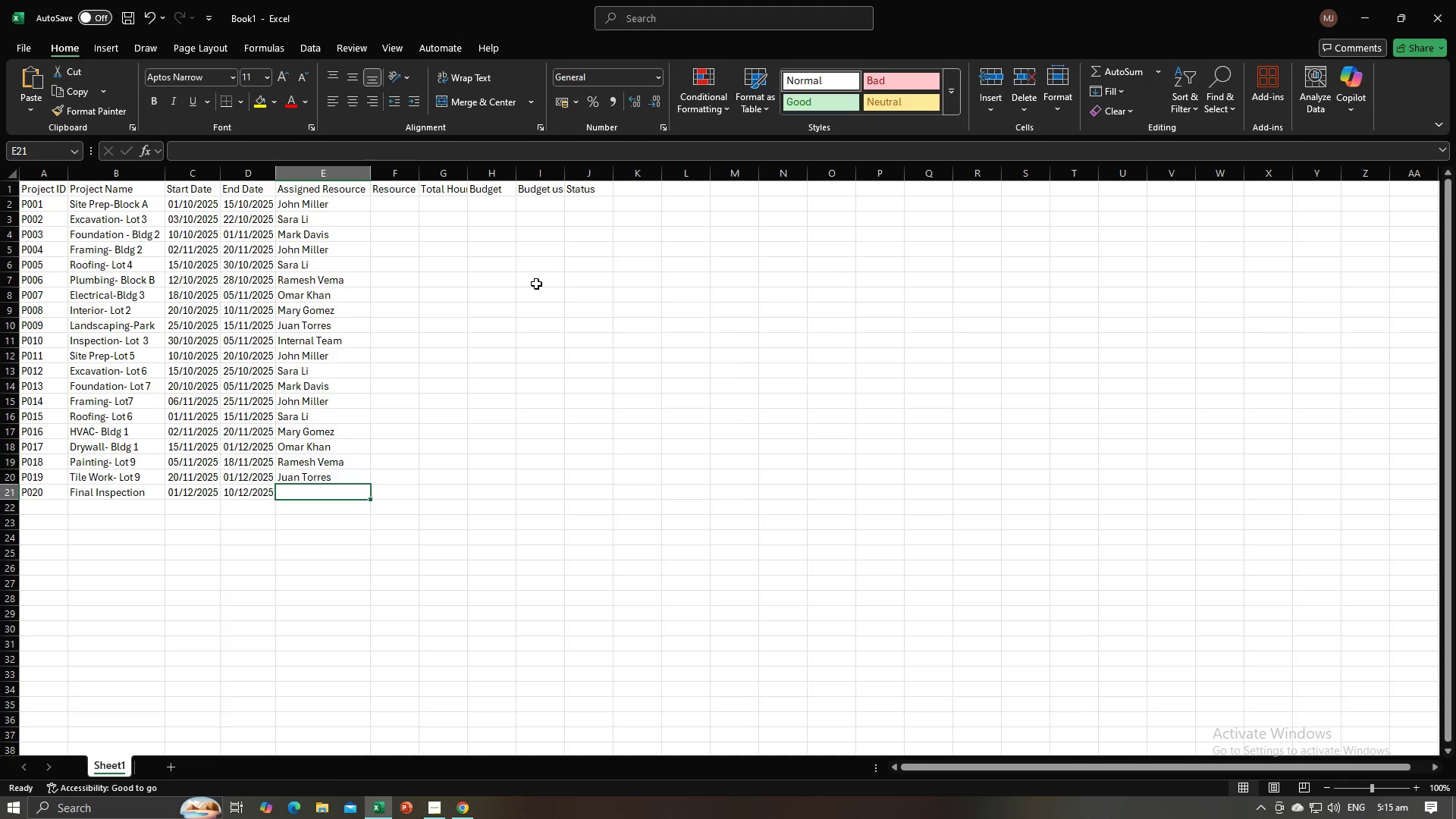 
key(Shift+ShiftLeft)
 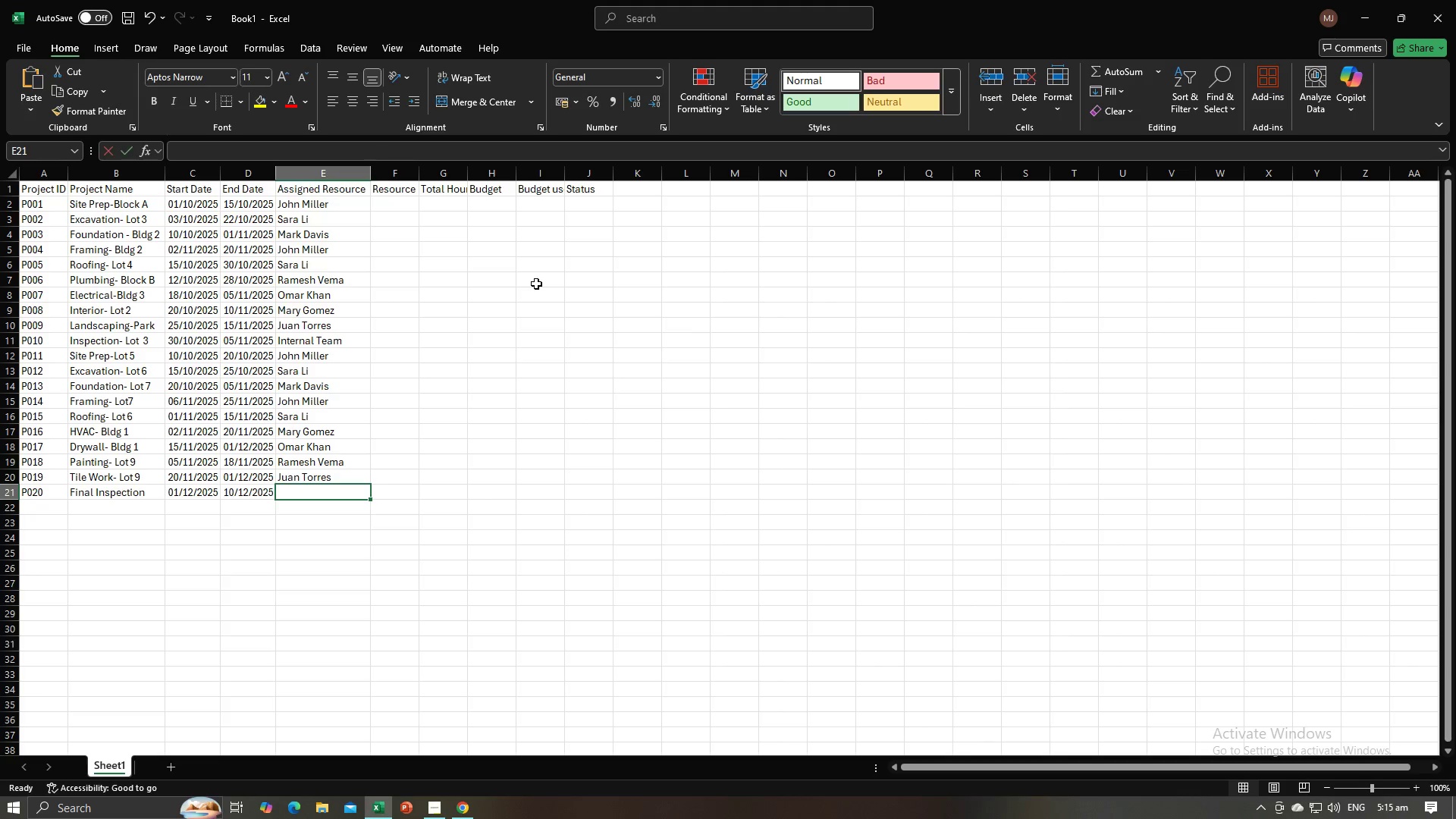 
key(Shift+I)
 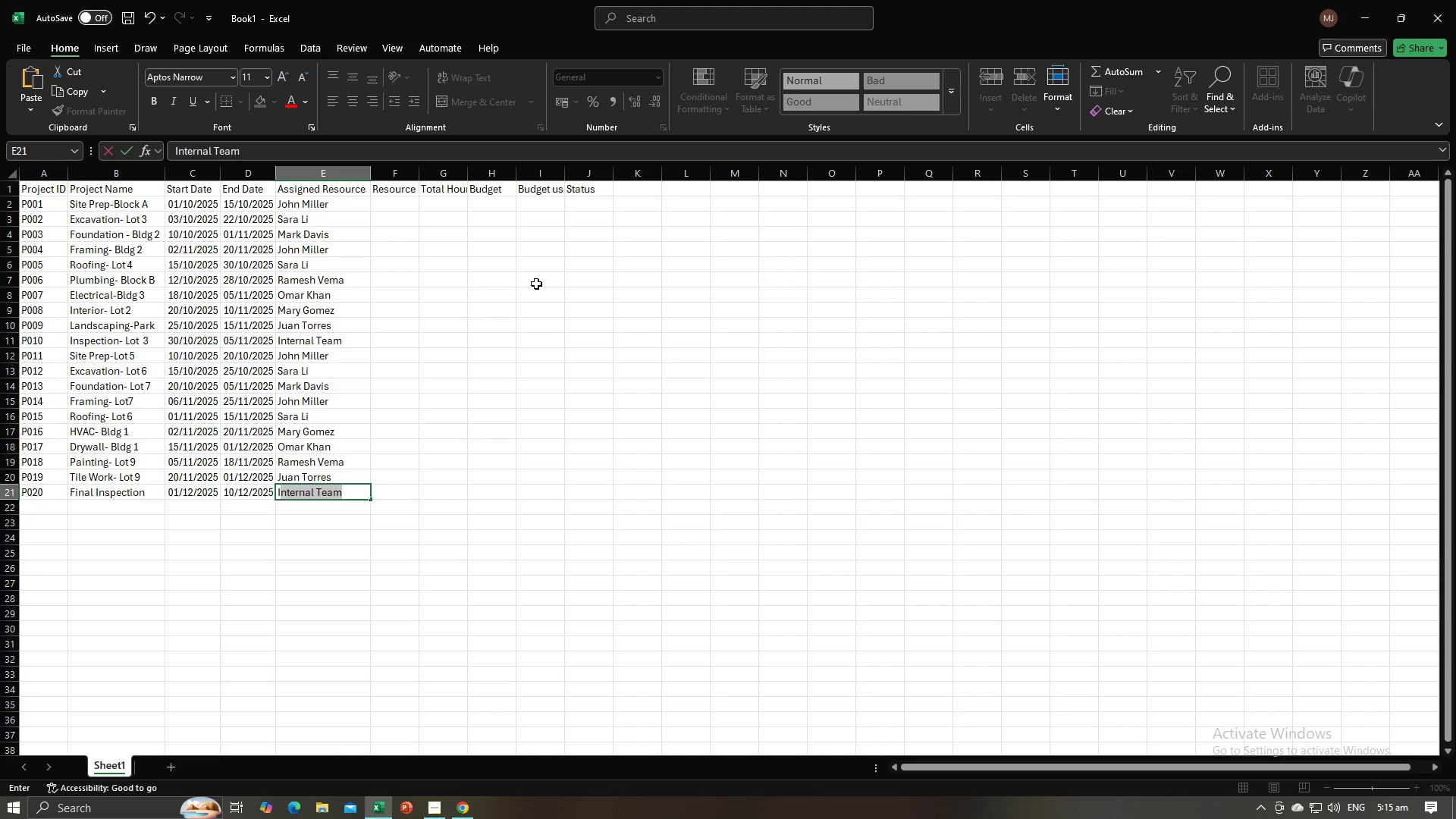 
key(Enter)
 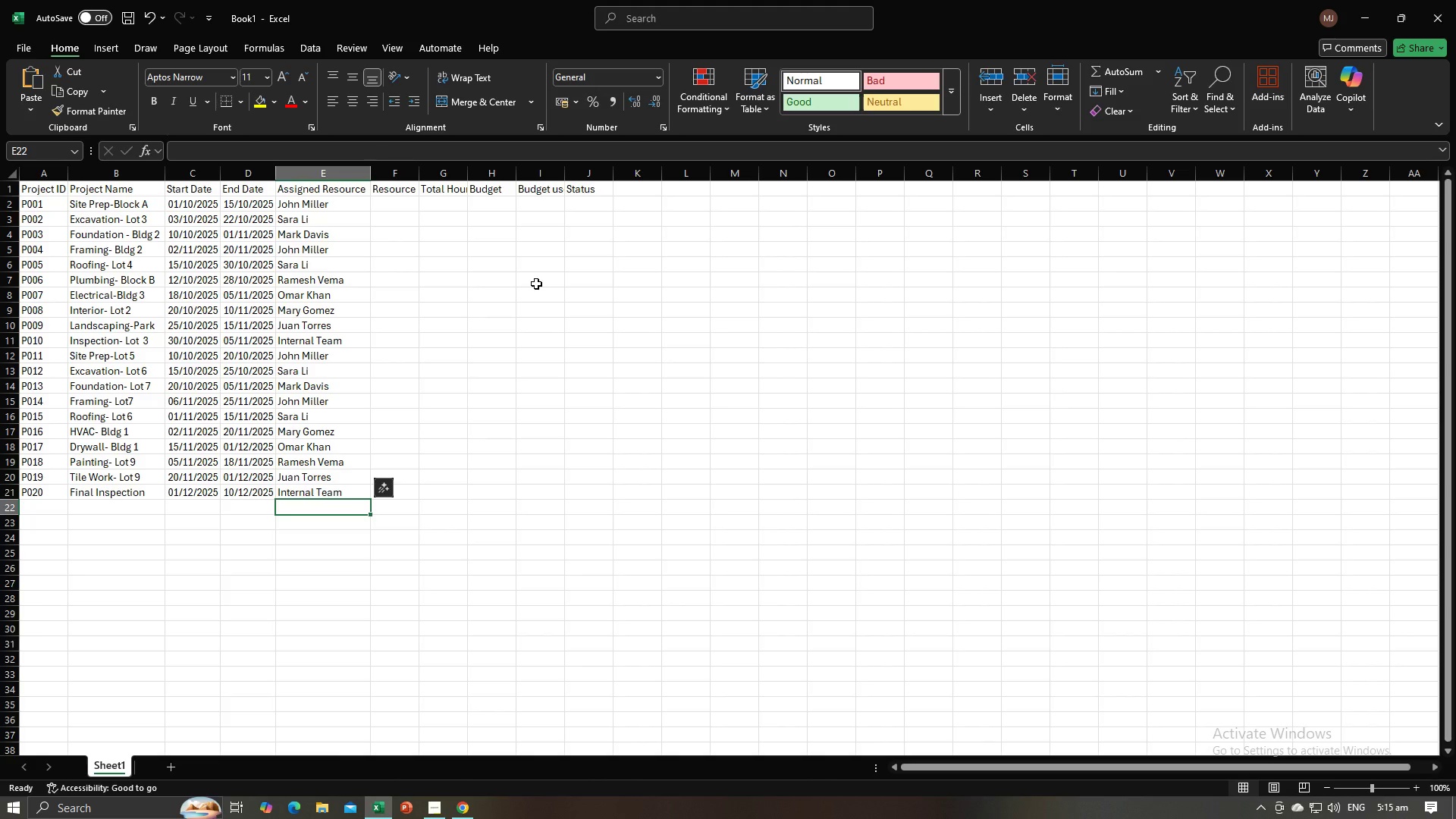 
scroll: coordinate [536, 284], scroll_direction: up, amount: 2.0
 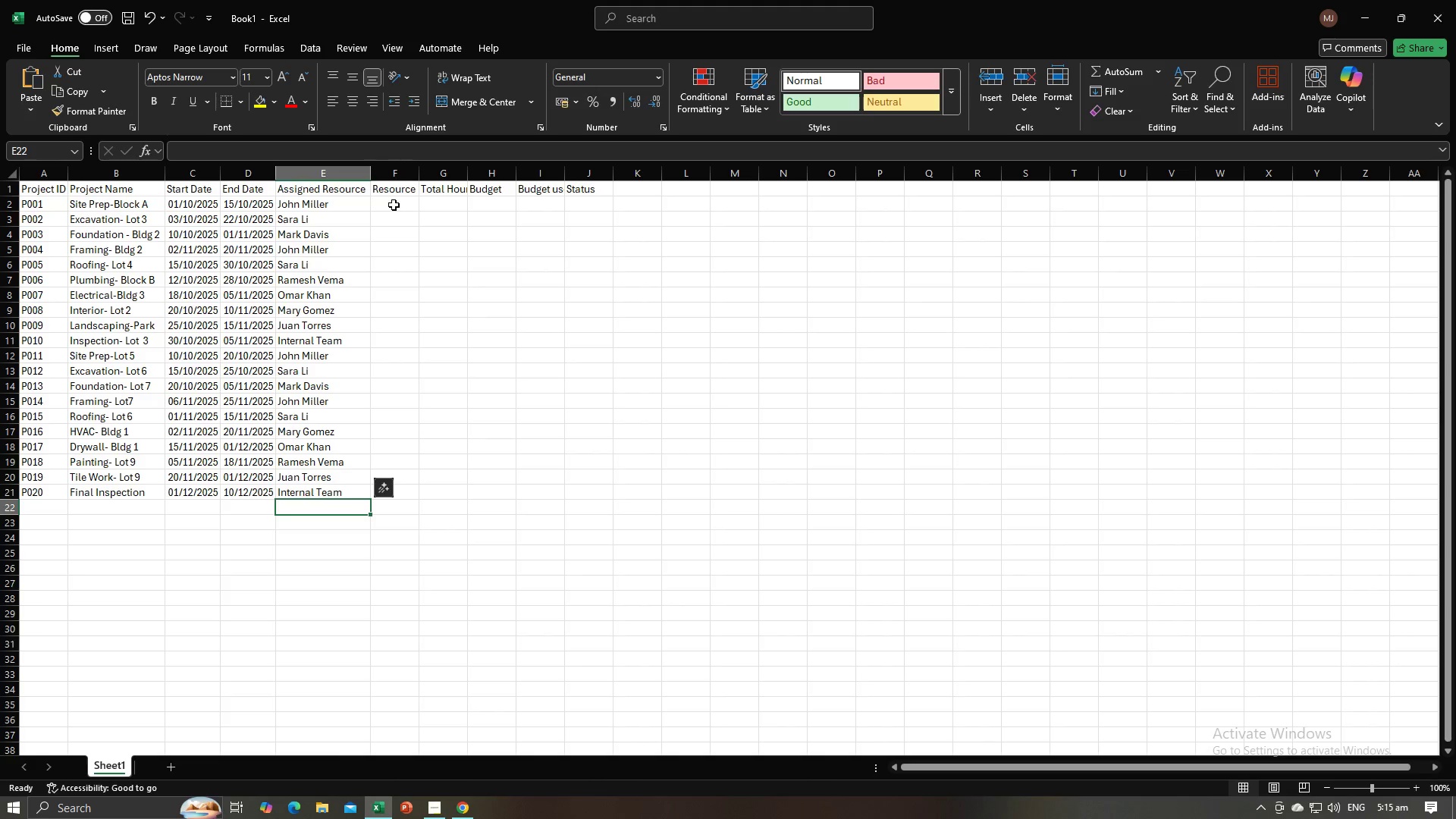 
left_click([394, 205])
 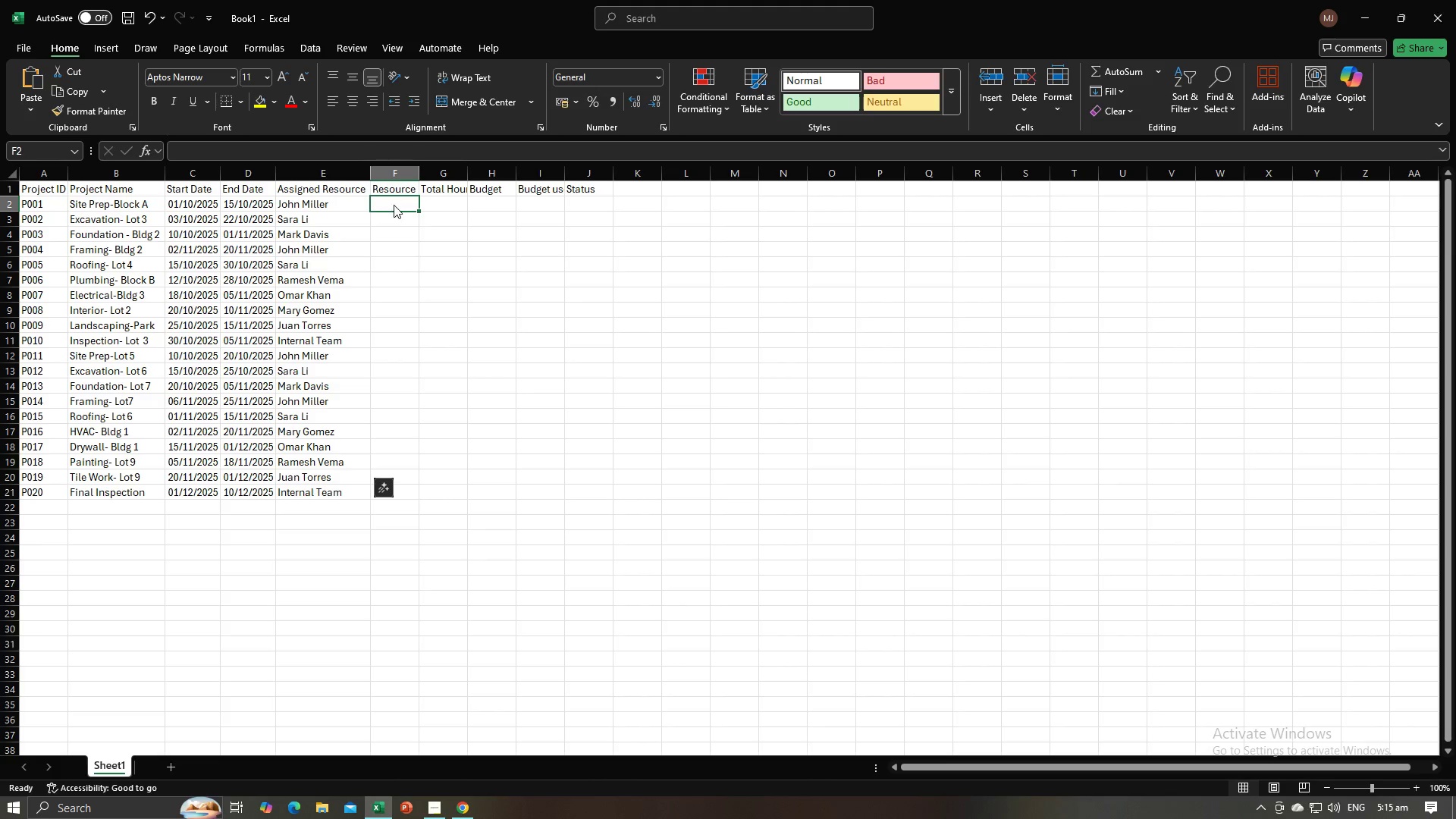 
key(Alt+AltLeft)
 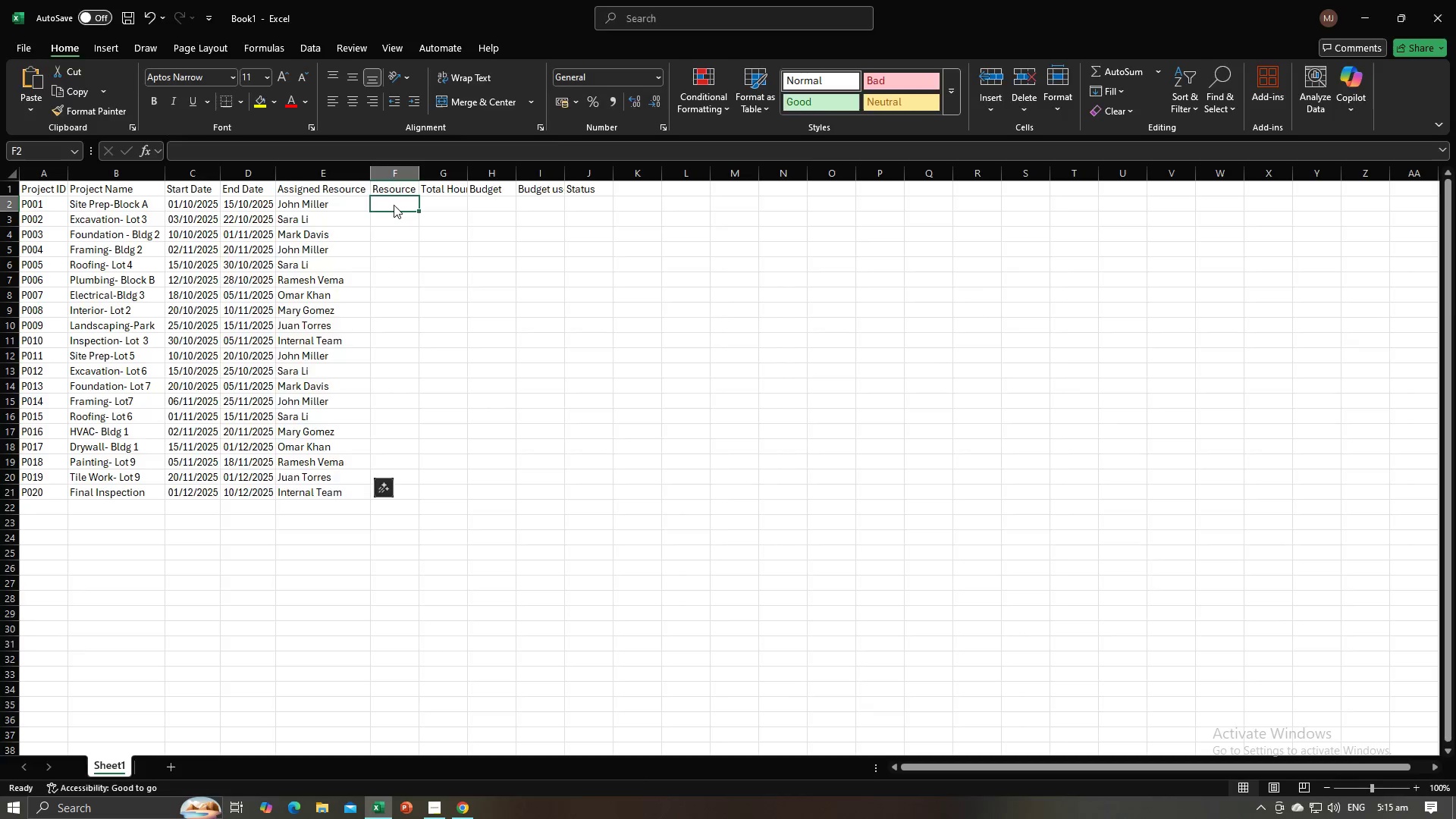 
key(Alt+Tab)
 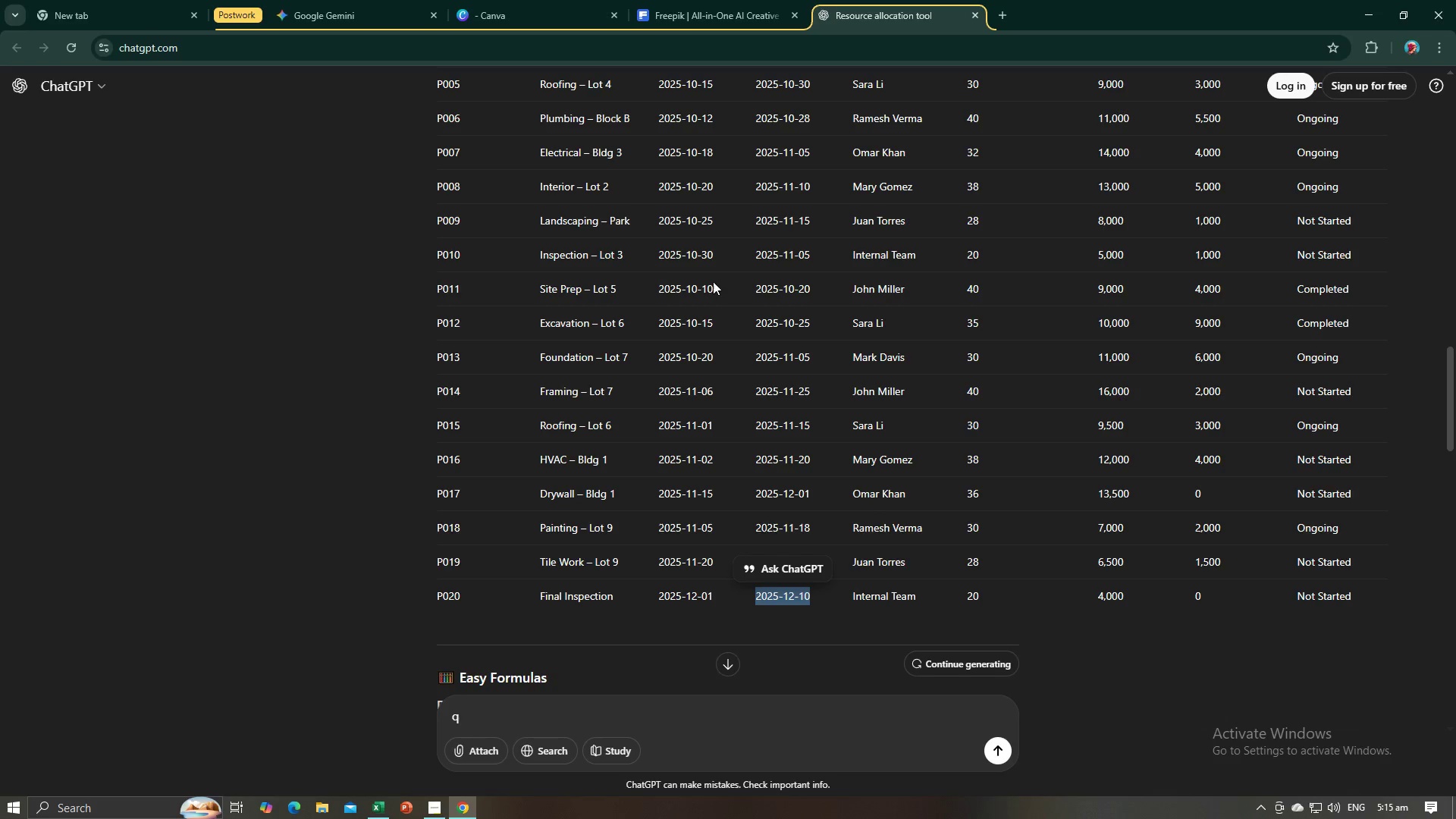 
scroll: coordinate [746, 295], scroll_direction: up, amount: 3.0
 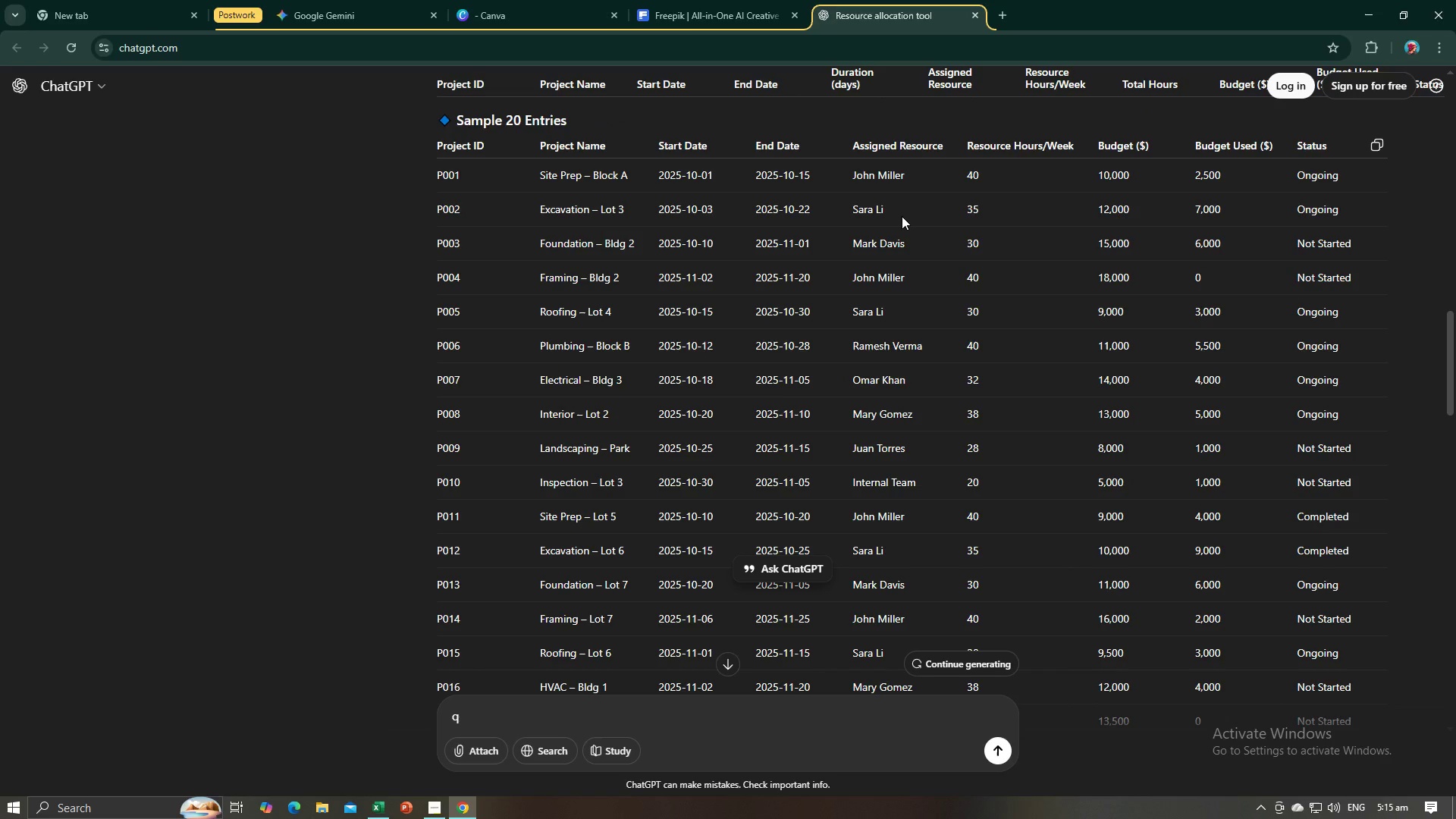 
key(Alt+AltLeft)
 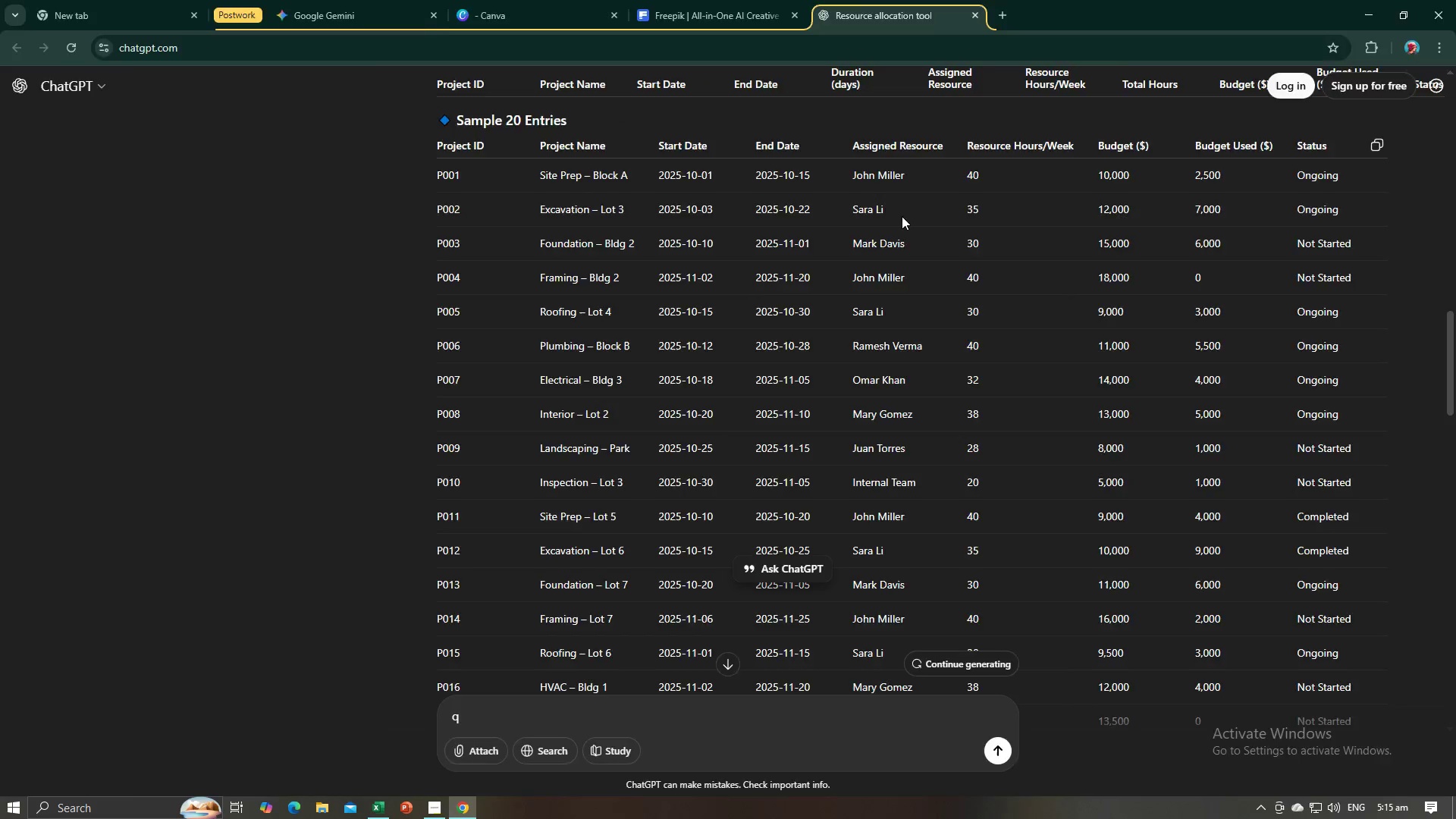 
key(Alt+Tab)
 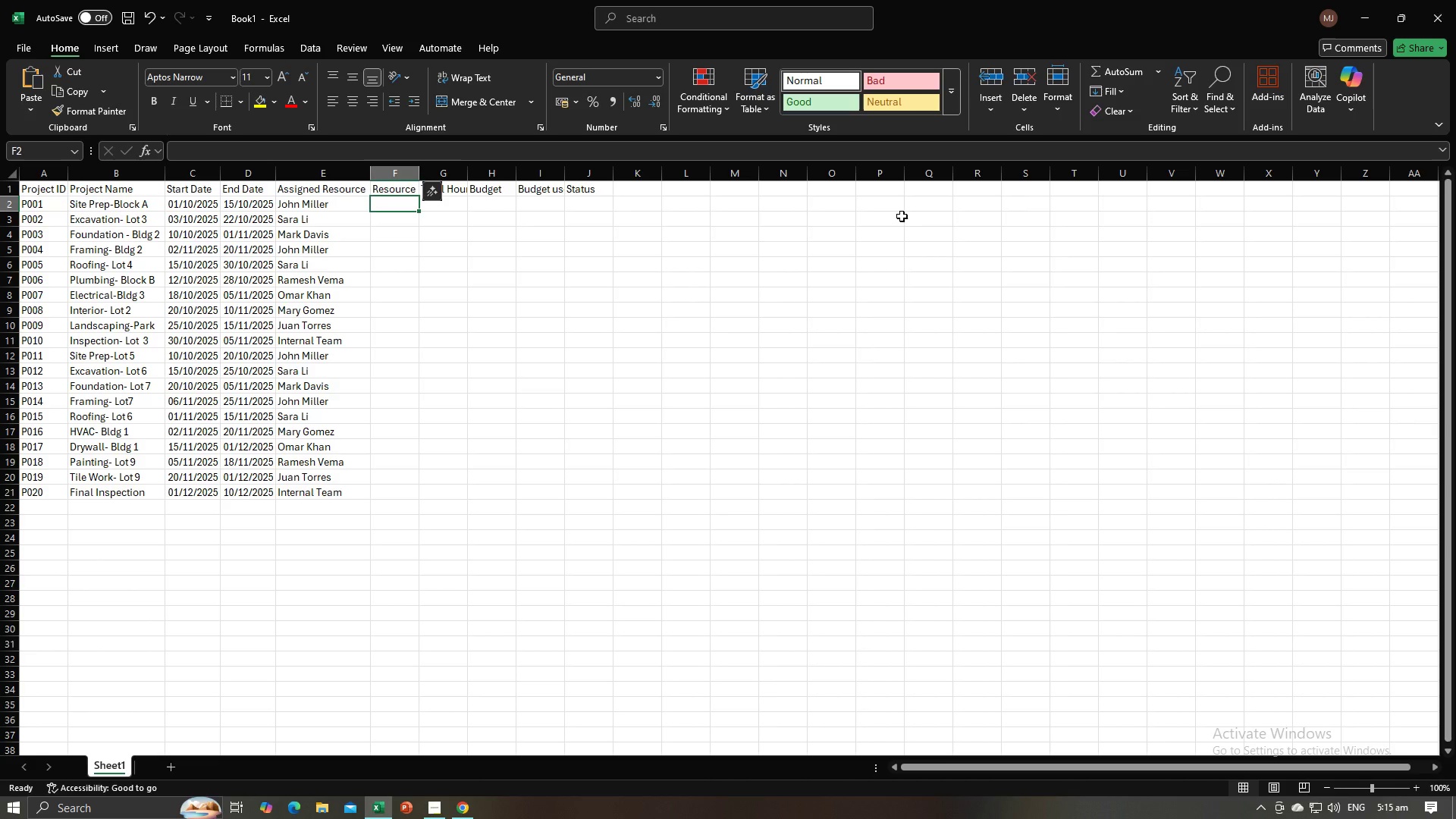 
key(Alt+AltLeft)
 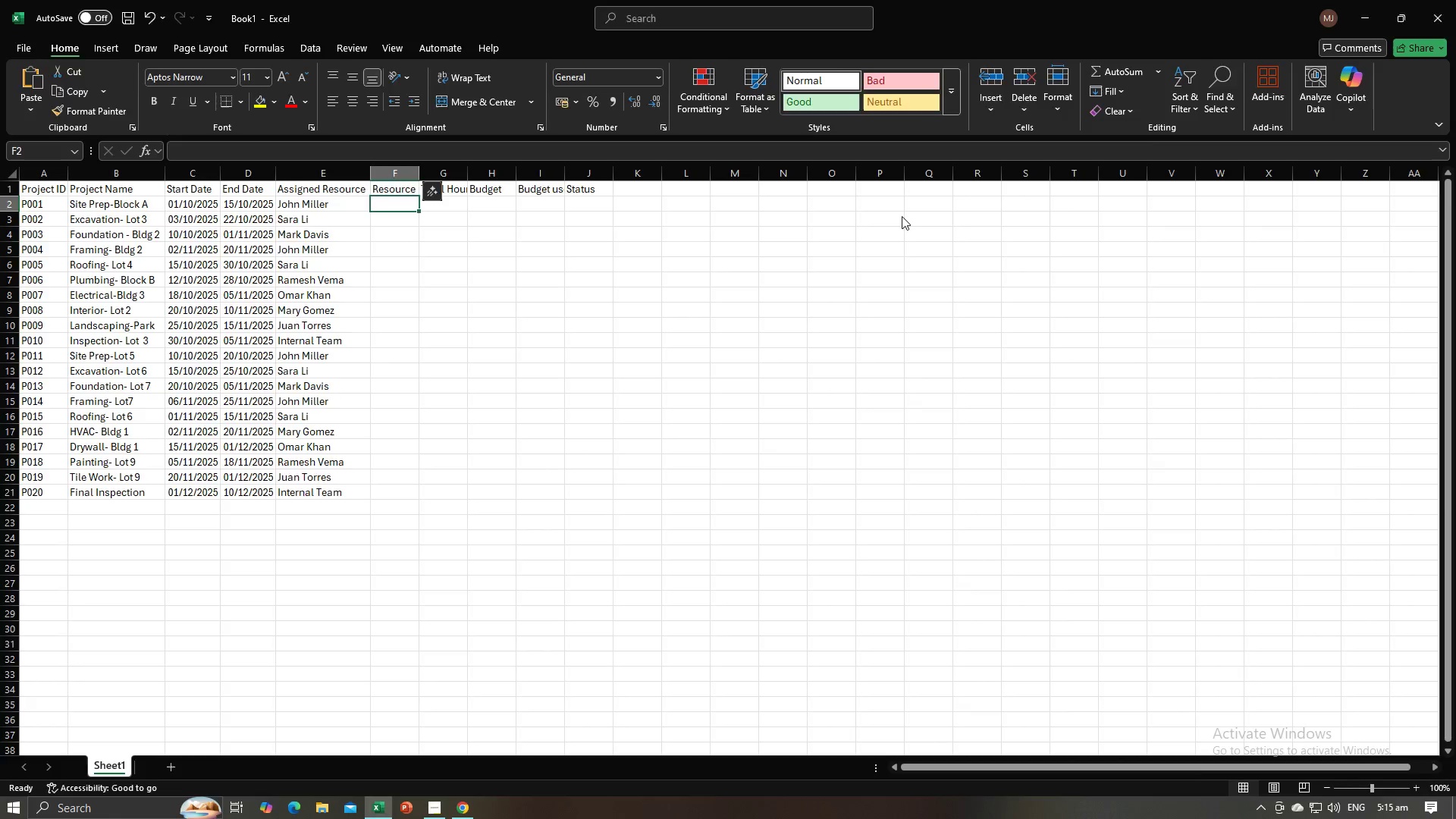 
key(Alt+Tab)
 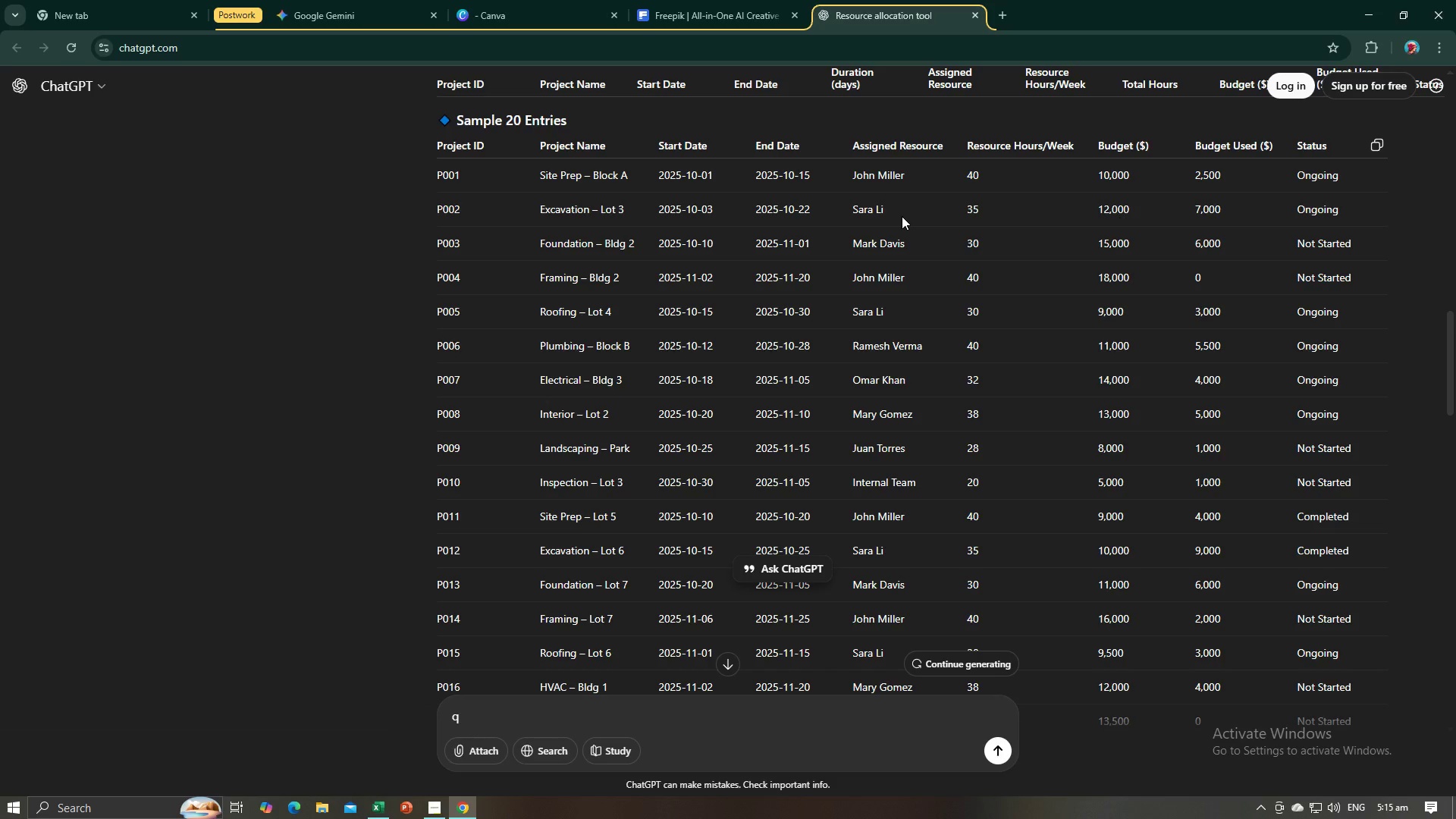 
key(Alt+AltLeft)
 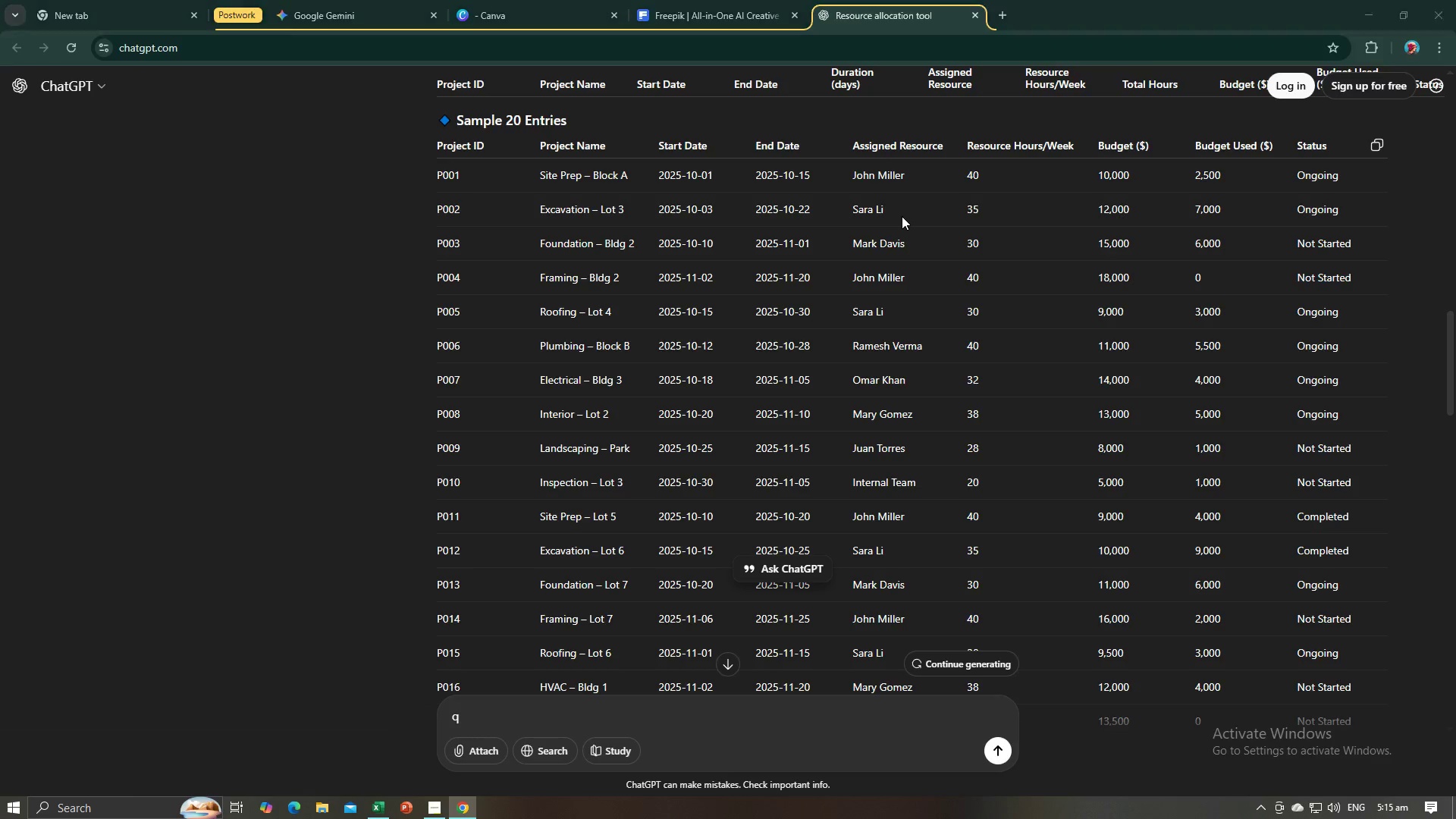 
key(Alt+Tab)
 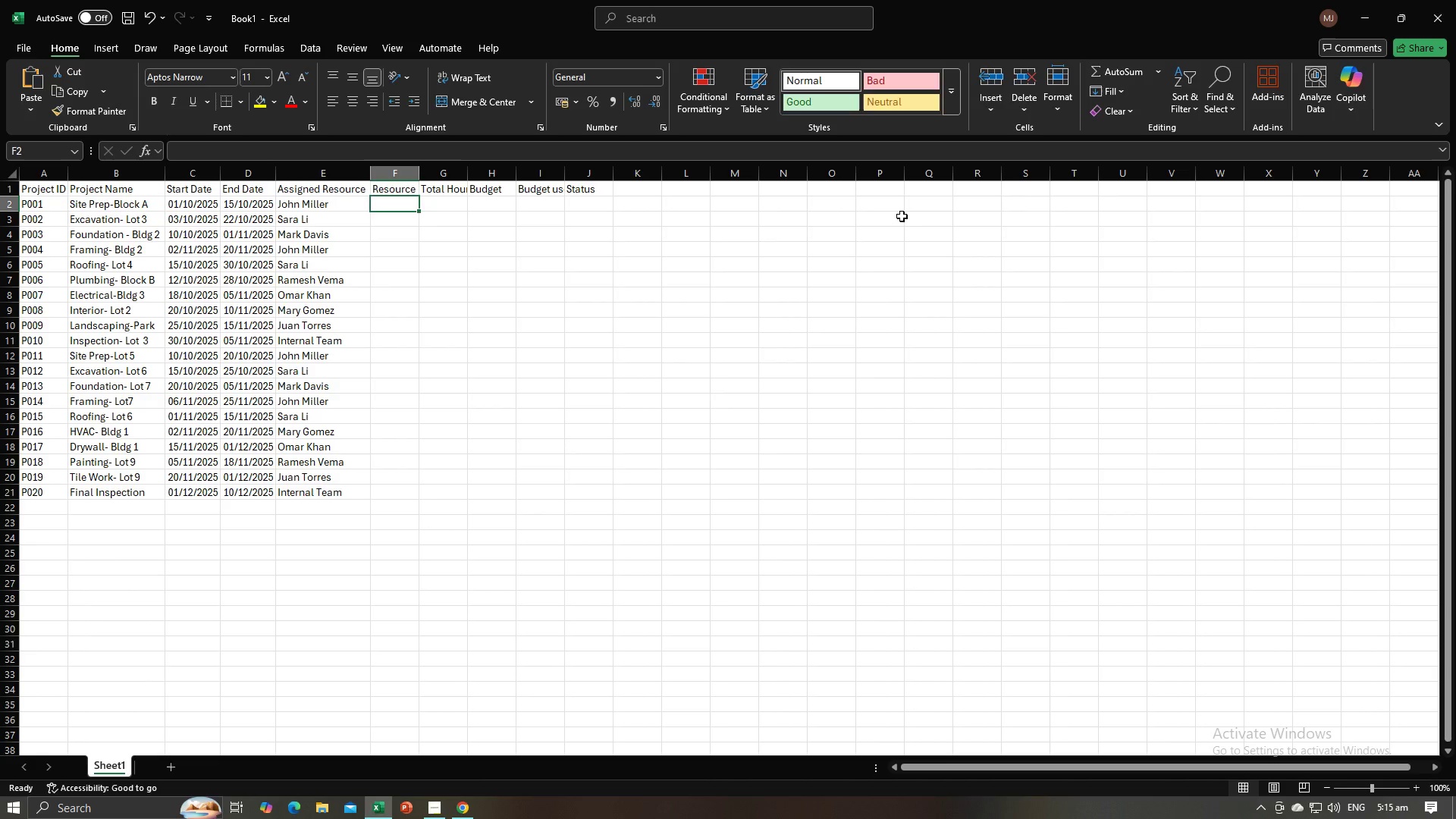 
key(Numpad4)
 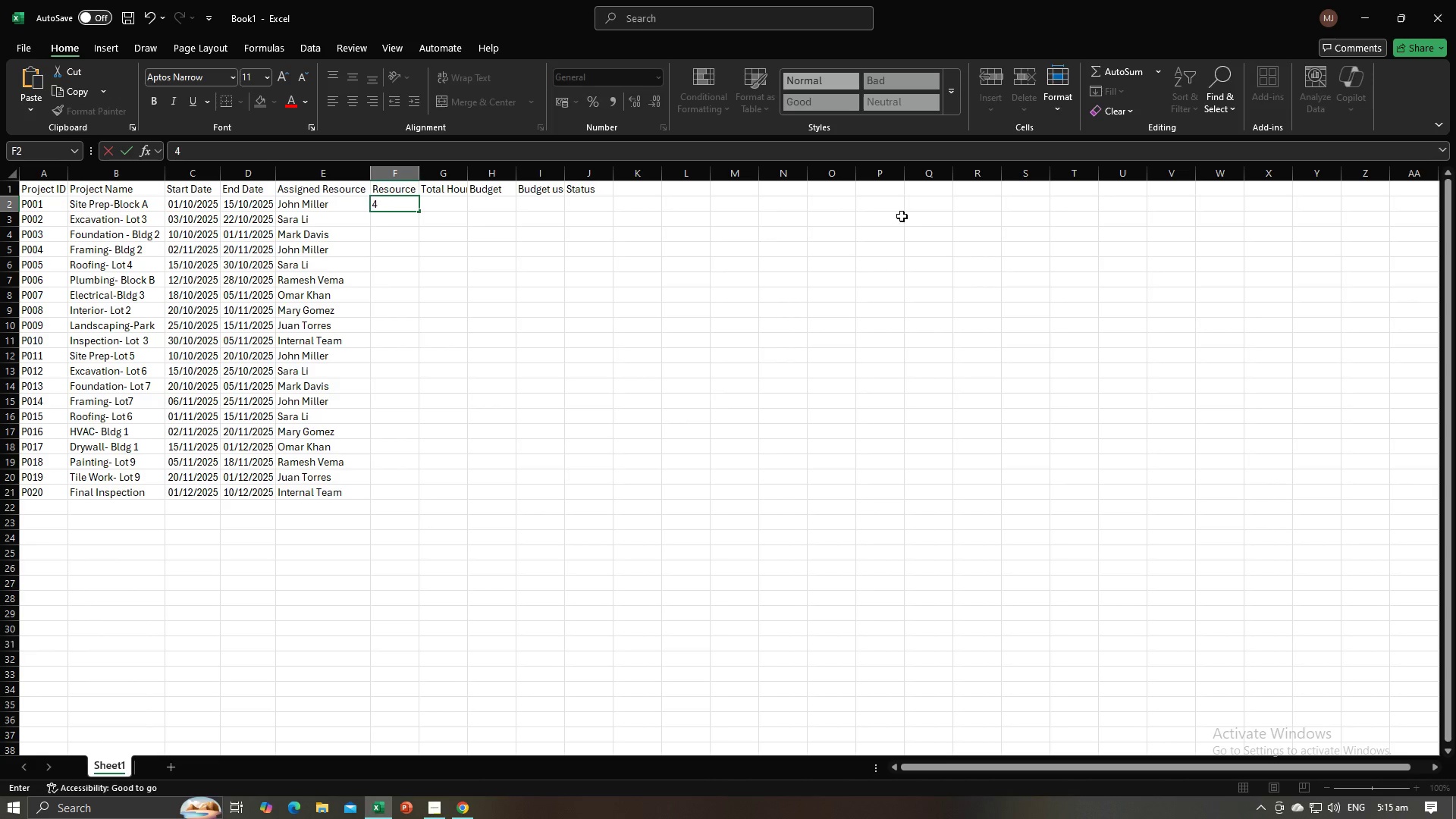 
key(Numpad0)
 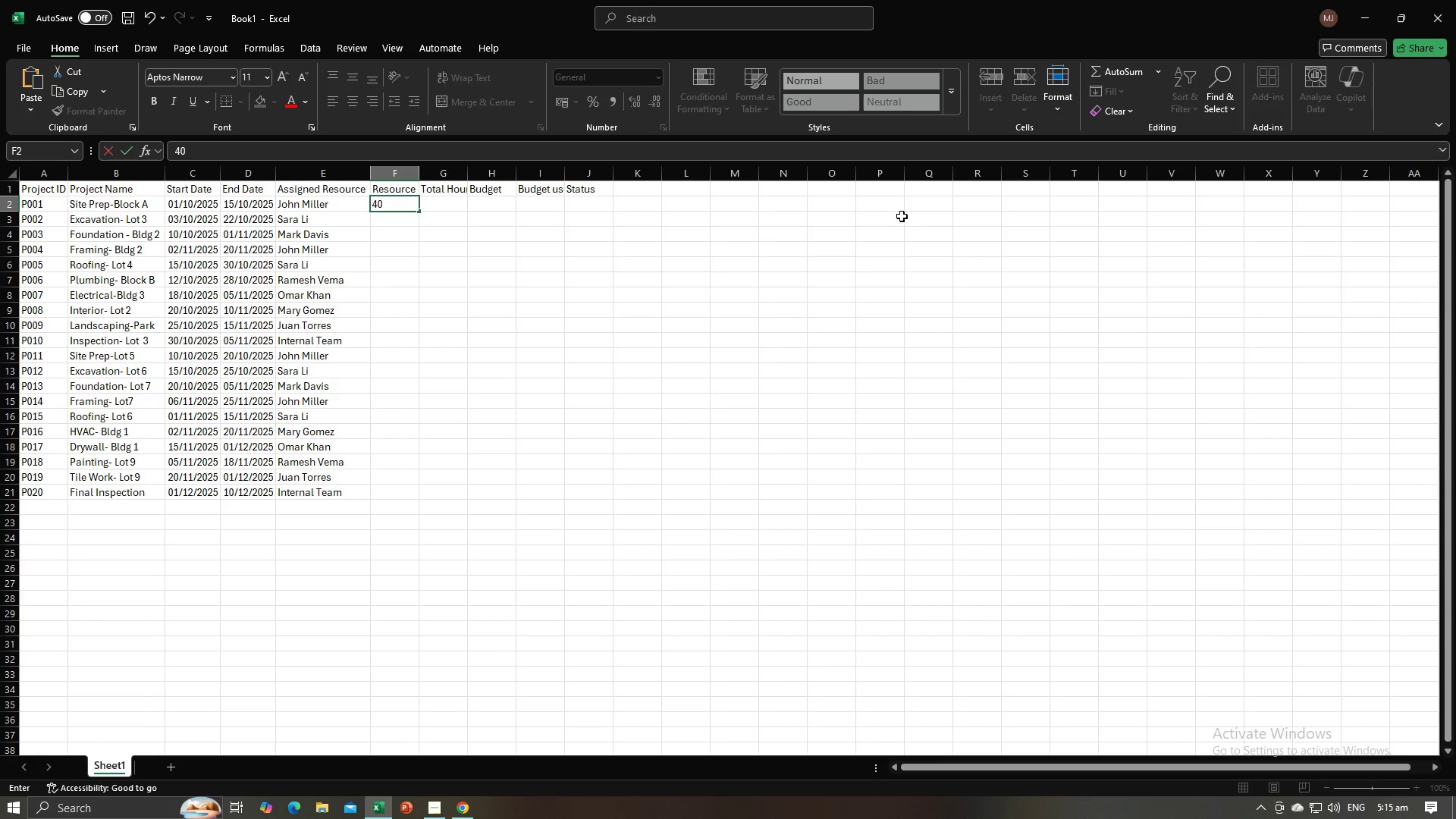 
key(NumpadEnter)
 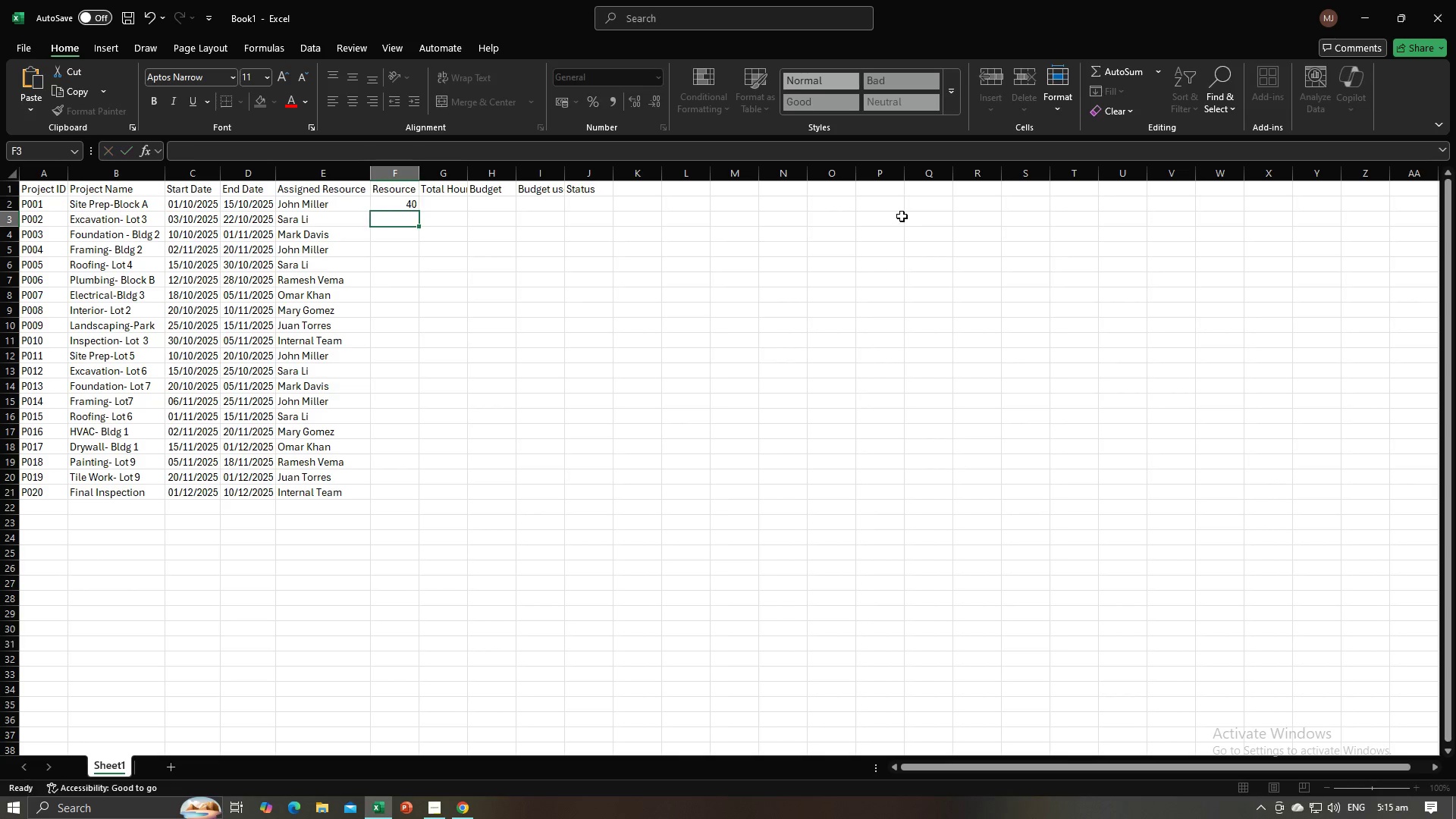 
key(Alt+AltLeft)
 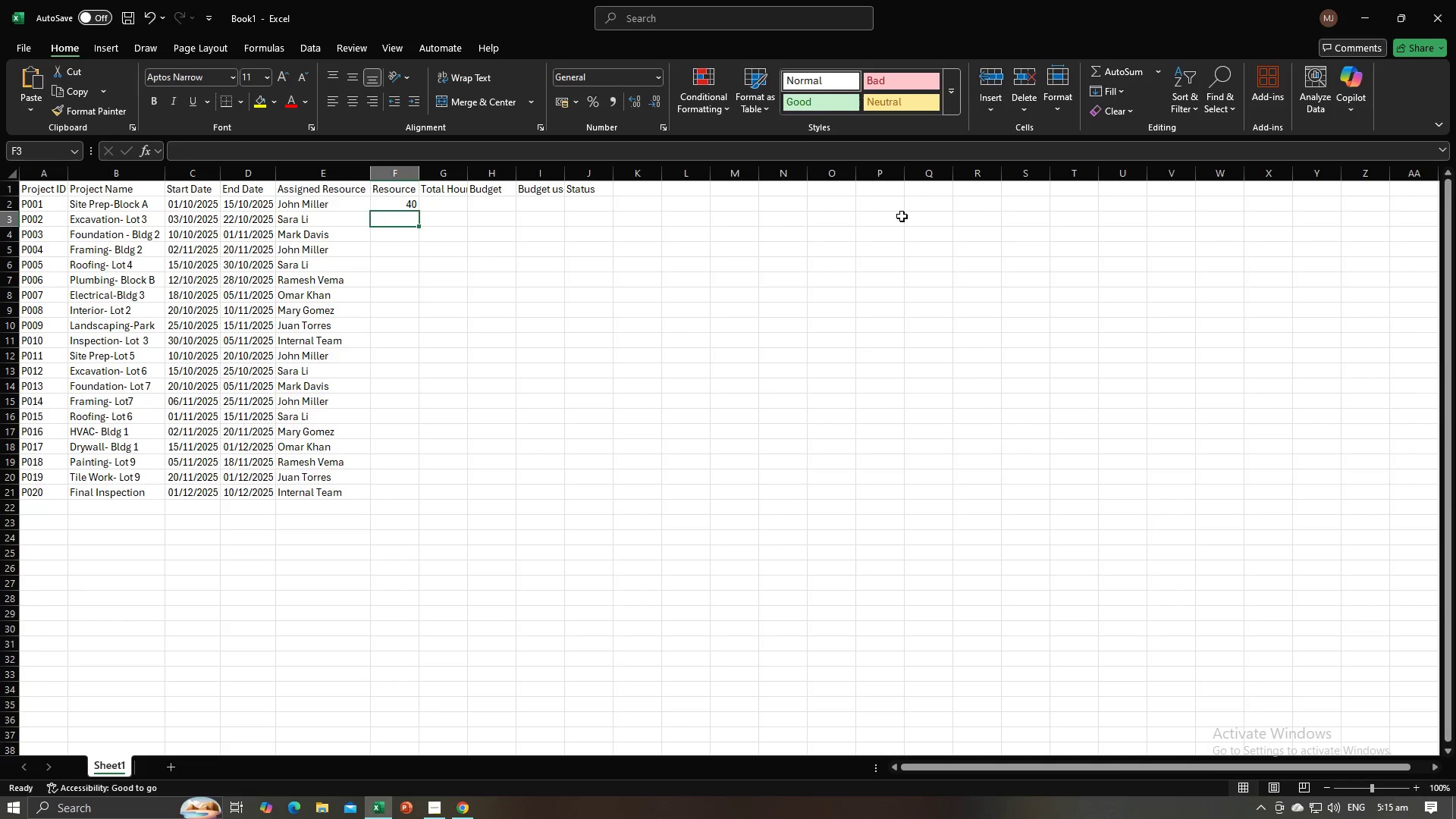 
key(Alt+Tab)
 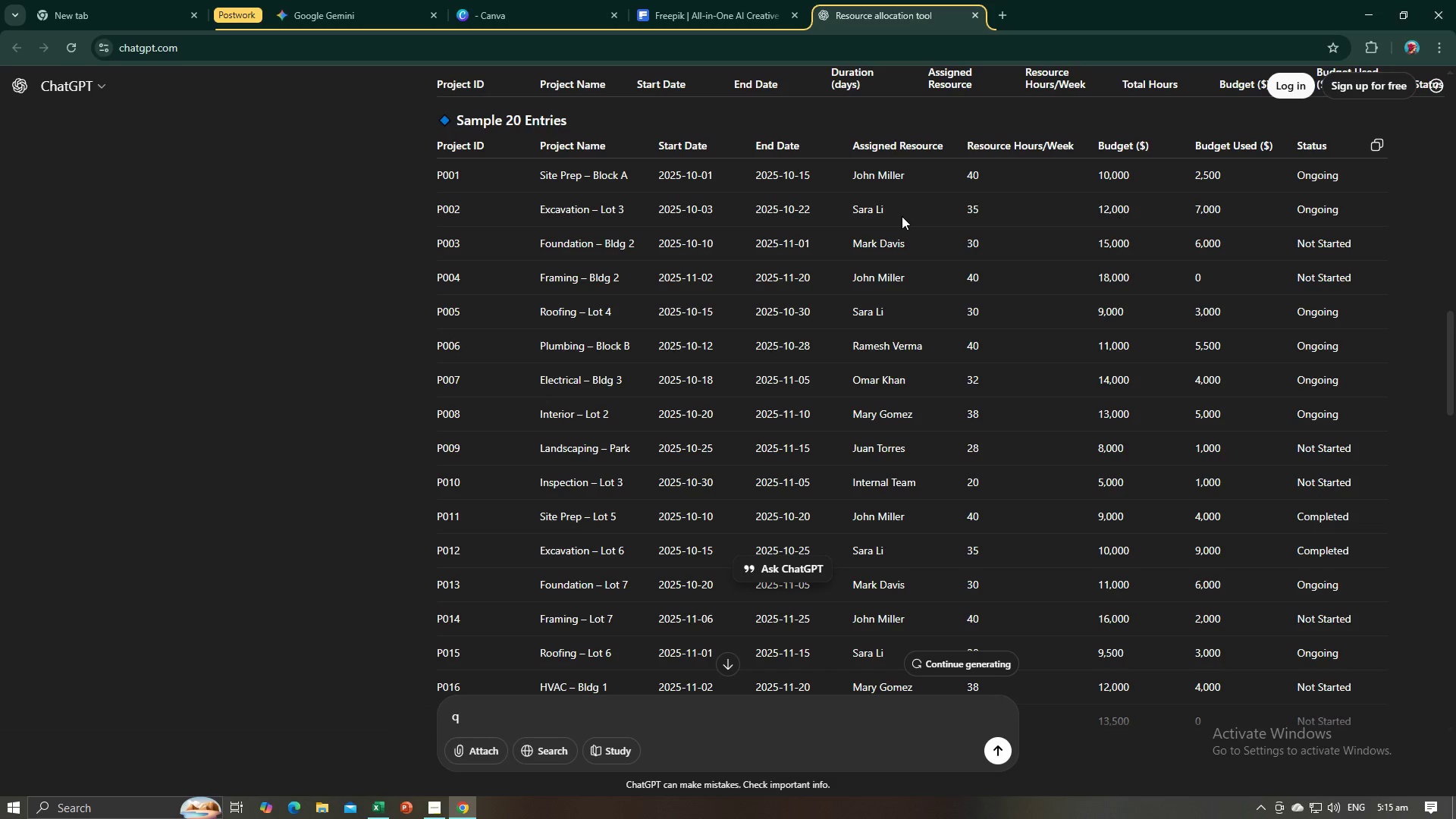 
key(Alt+AltLeft)
 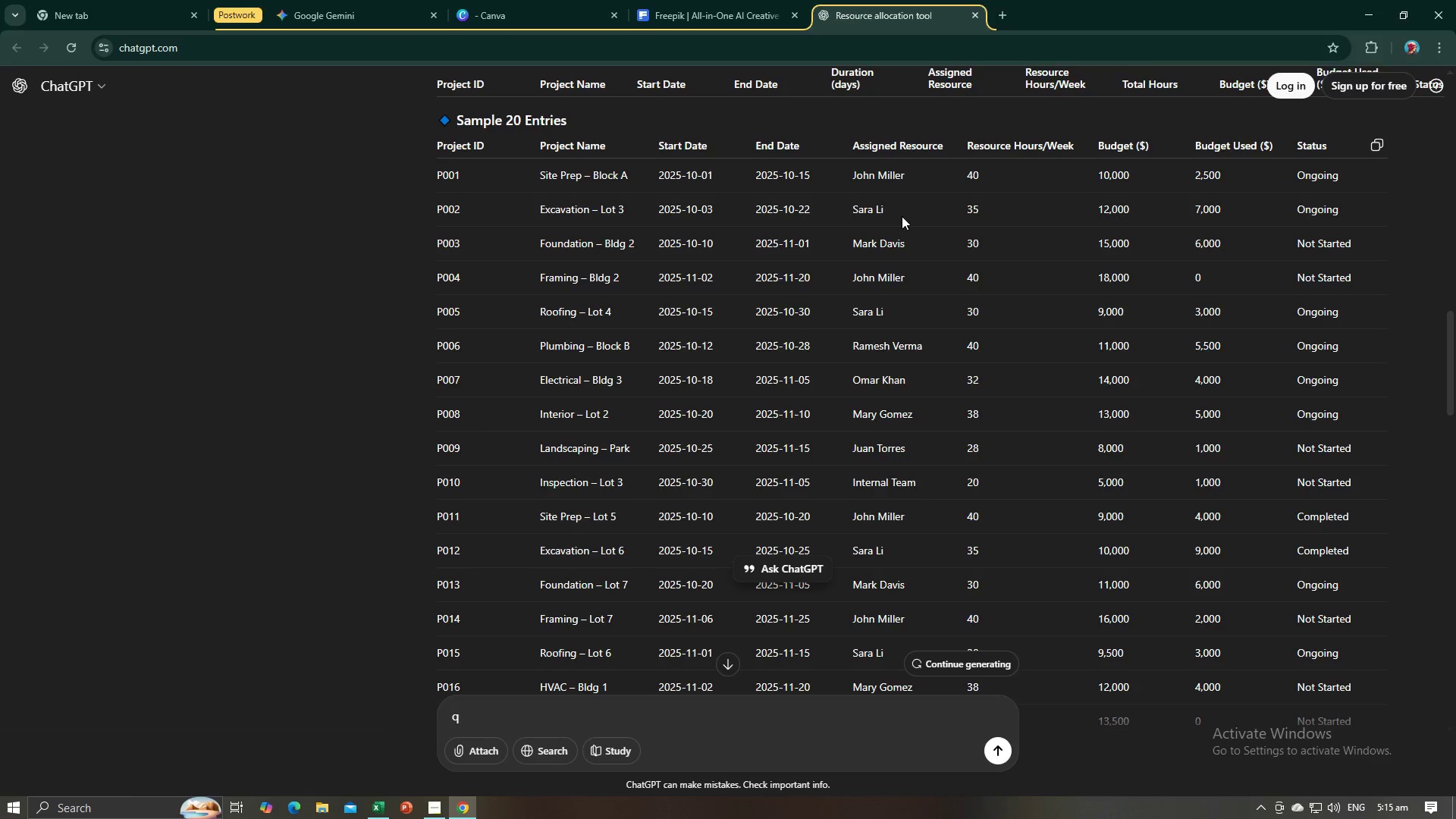 
key(Alt+Tab)
 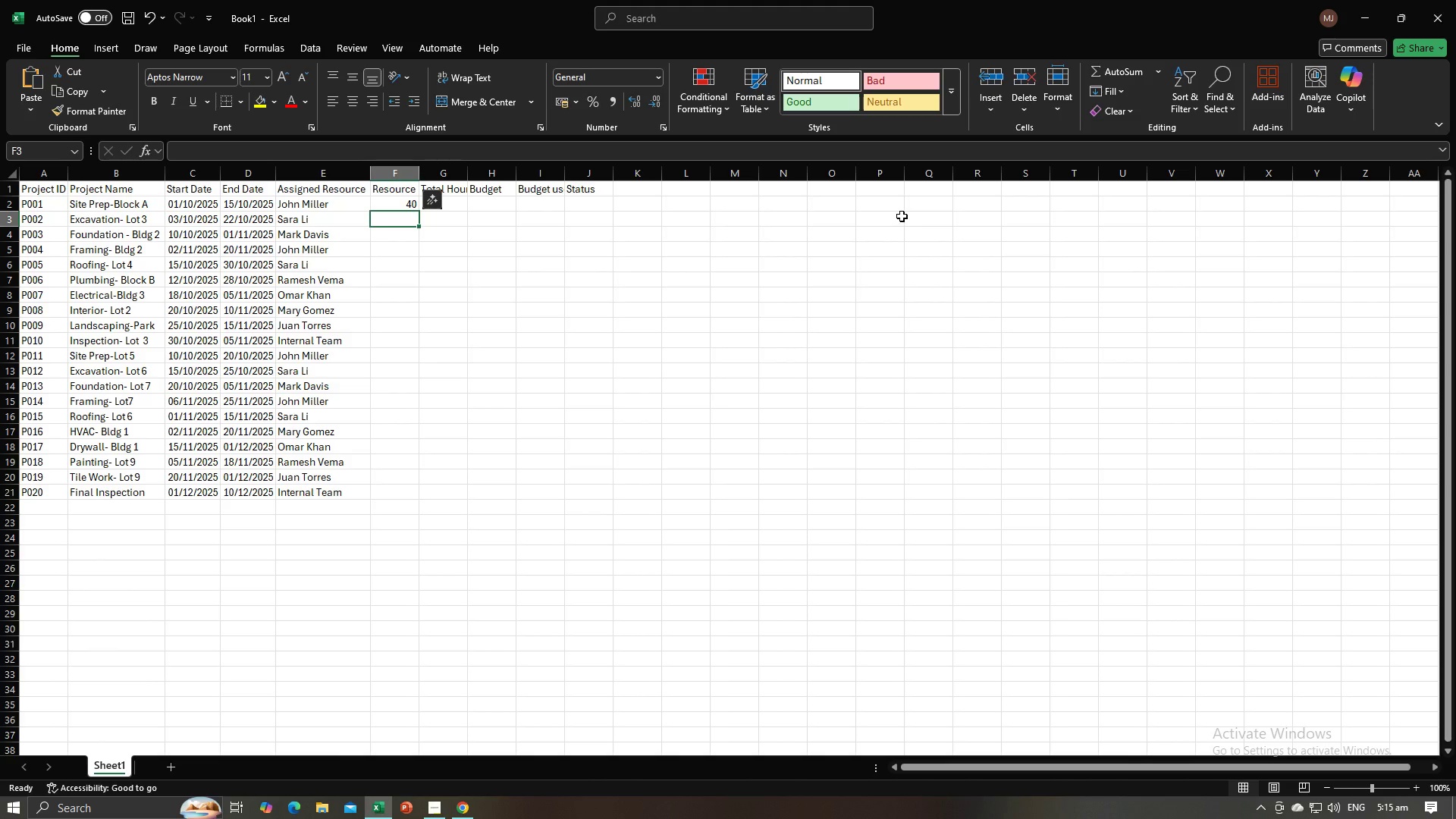 
key(Numpad3)
 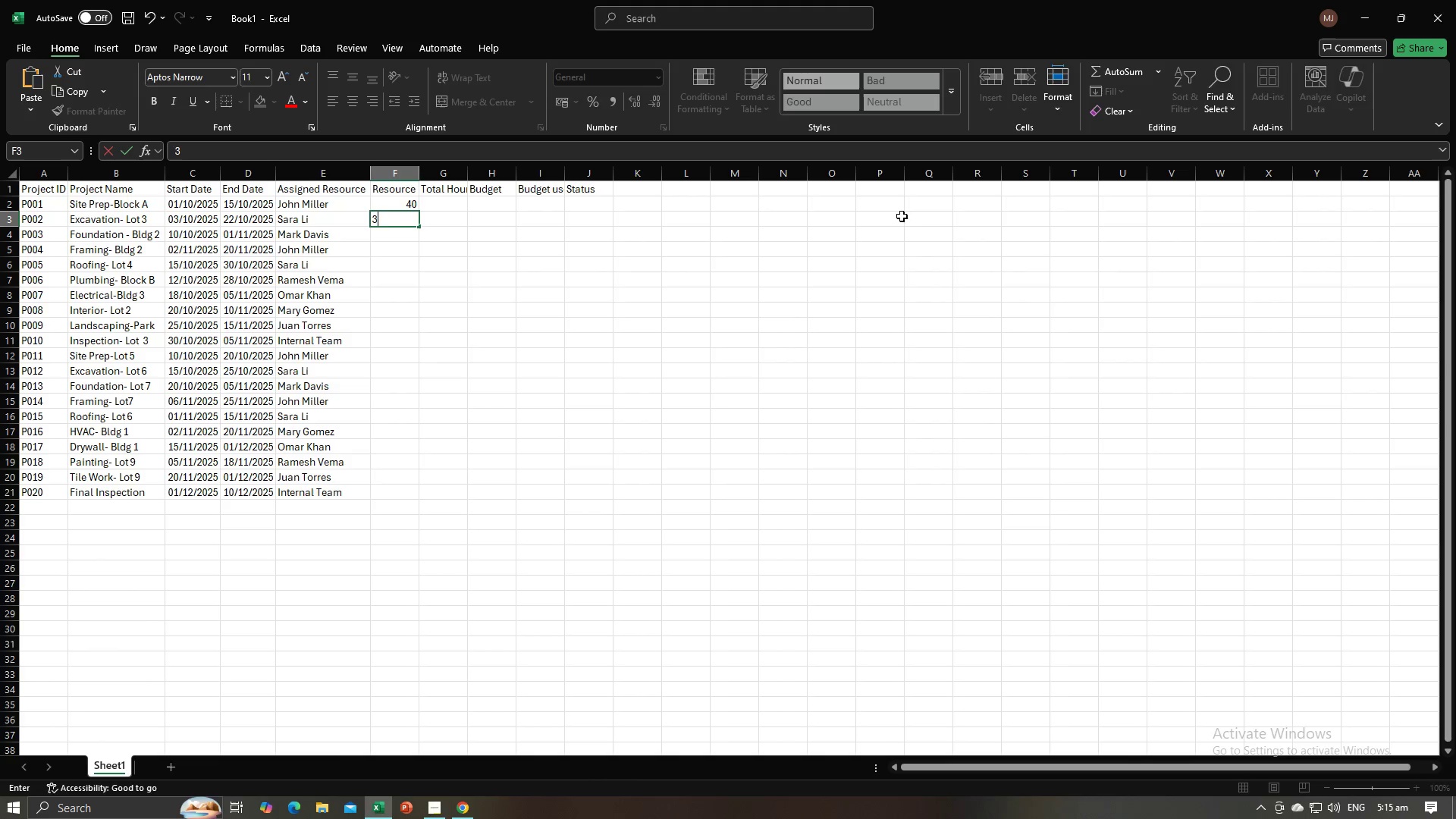 
key(Numpad5)
 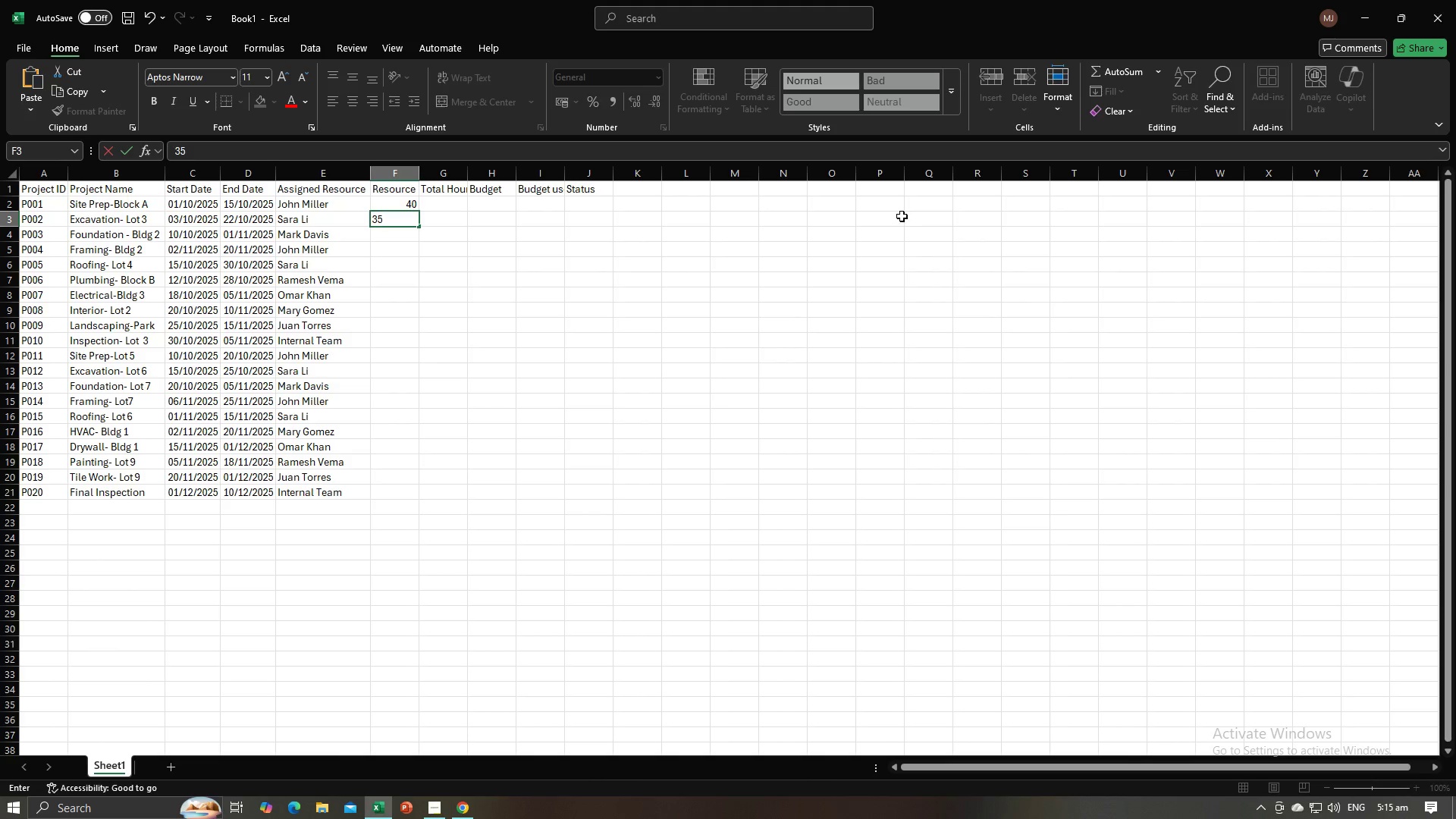 
key(NumpadEnter)
 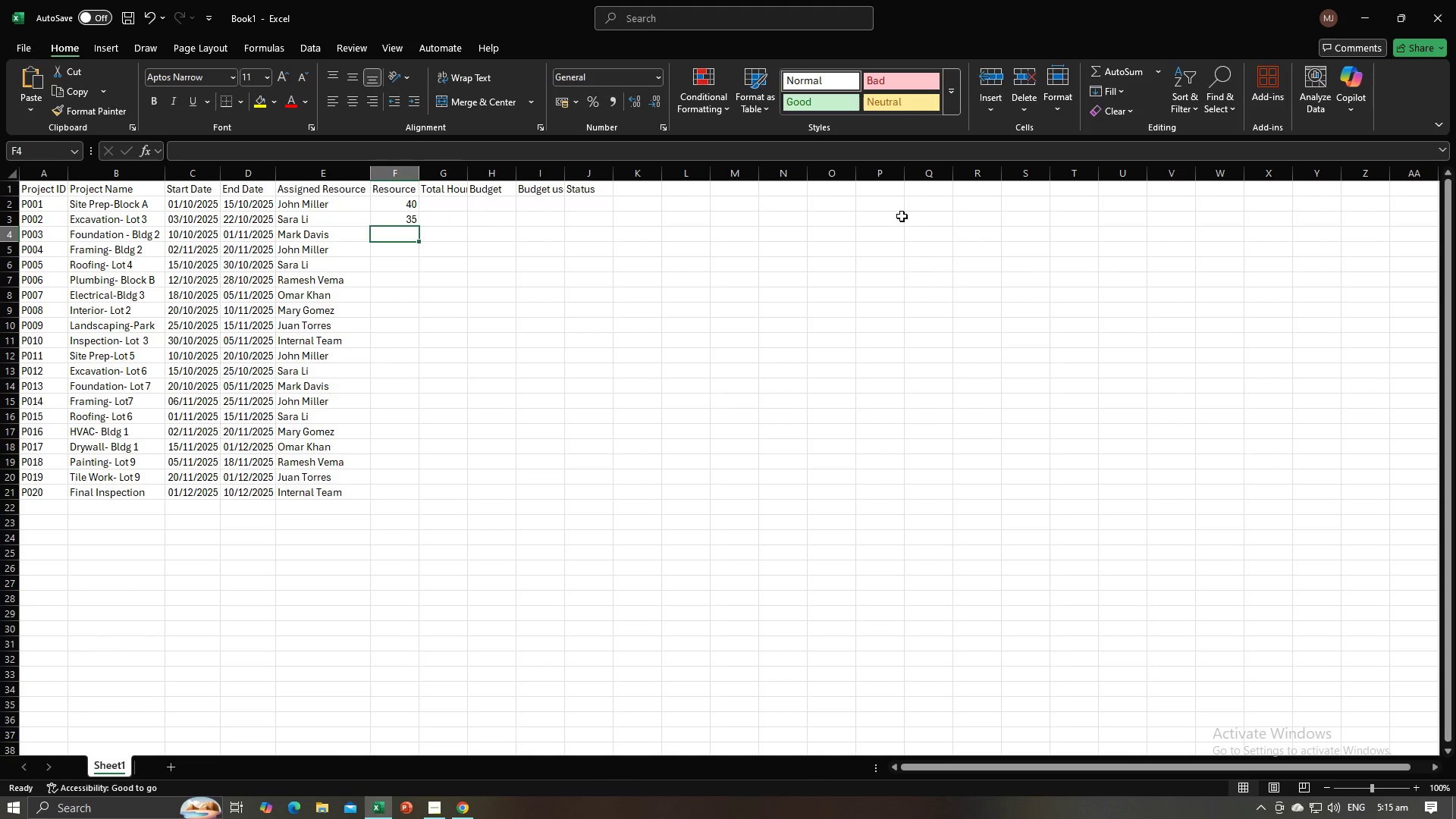 
key(Numpad3)
 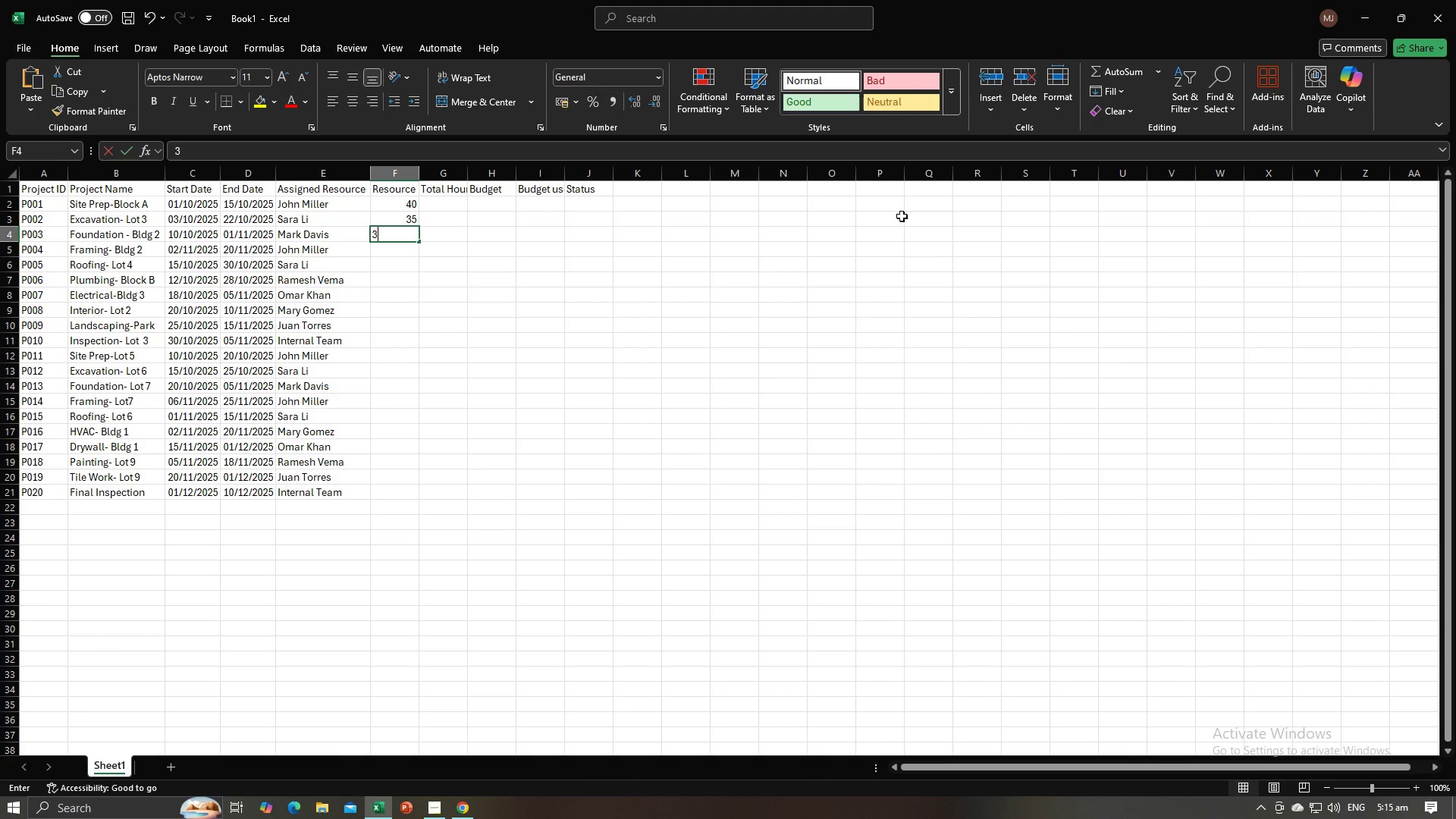 
key(Numpad0)
 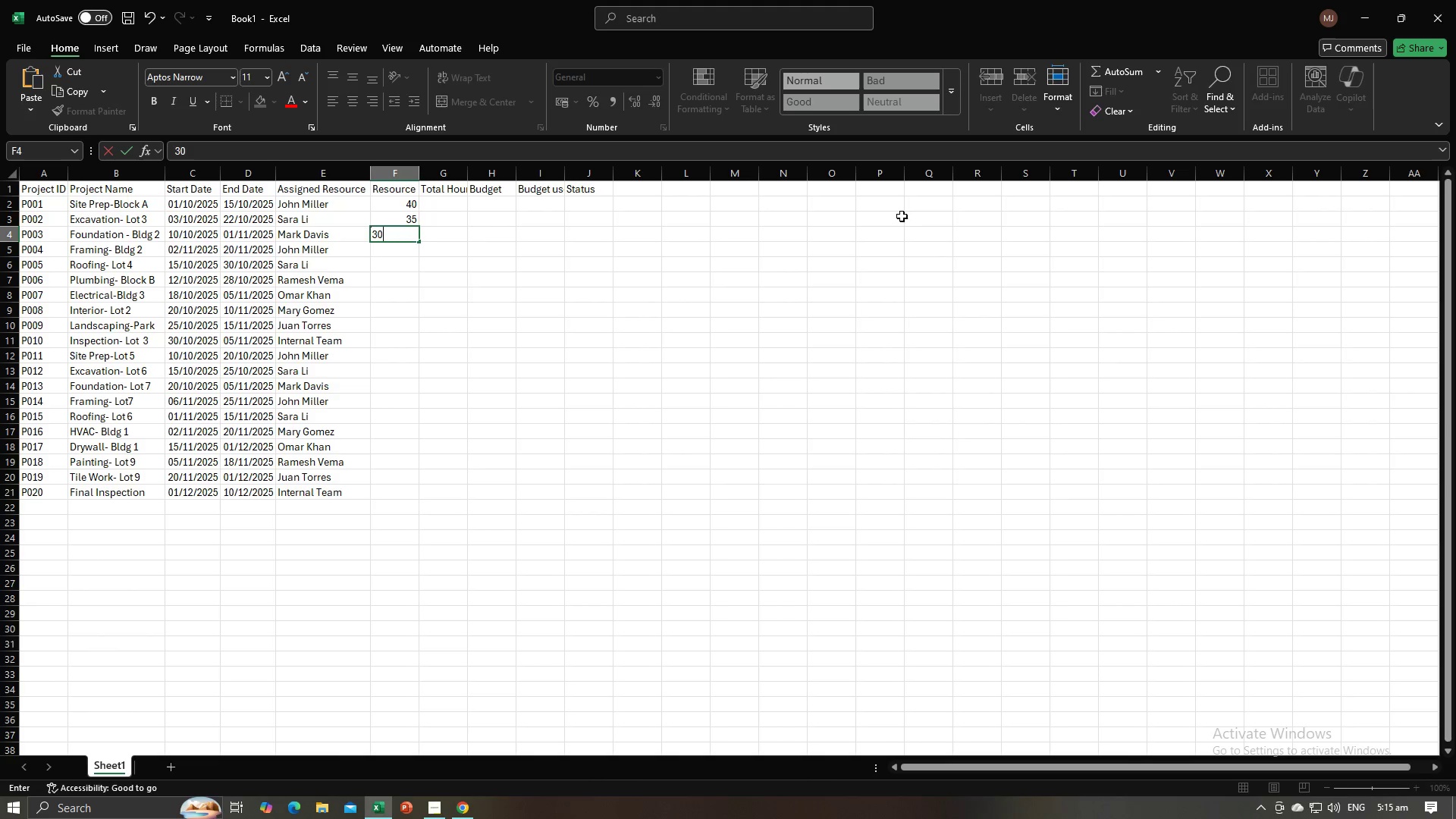 
key(NumpadEnter)
 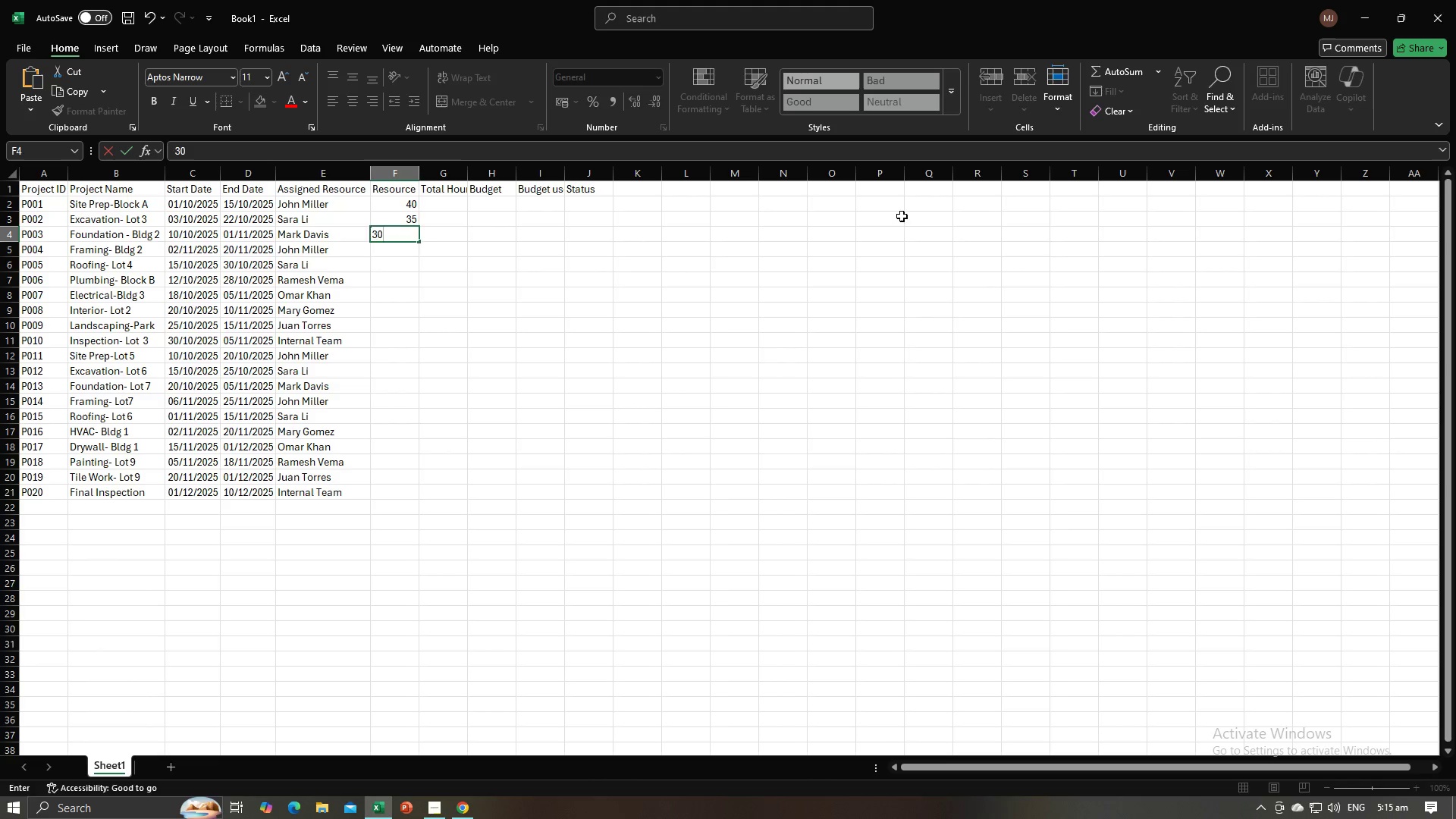 
key(Alt+AltLeft)
 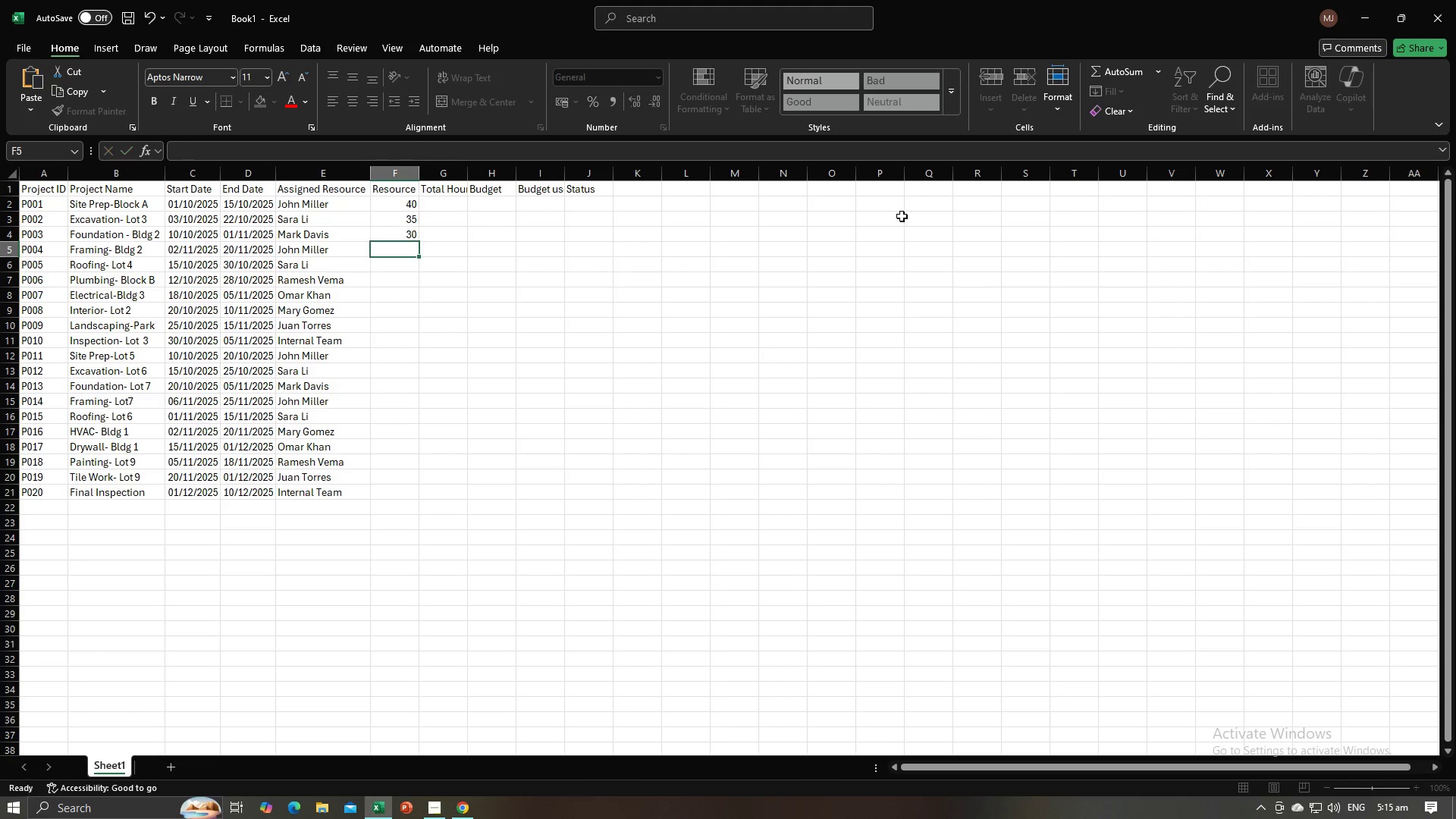 
key(Alt+Tab)
 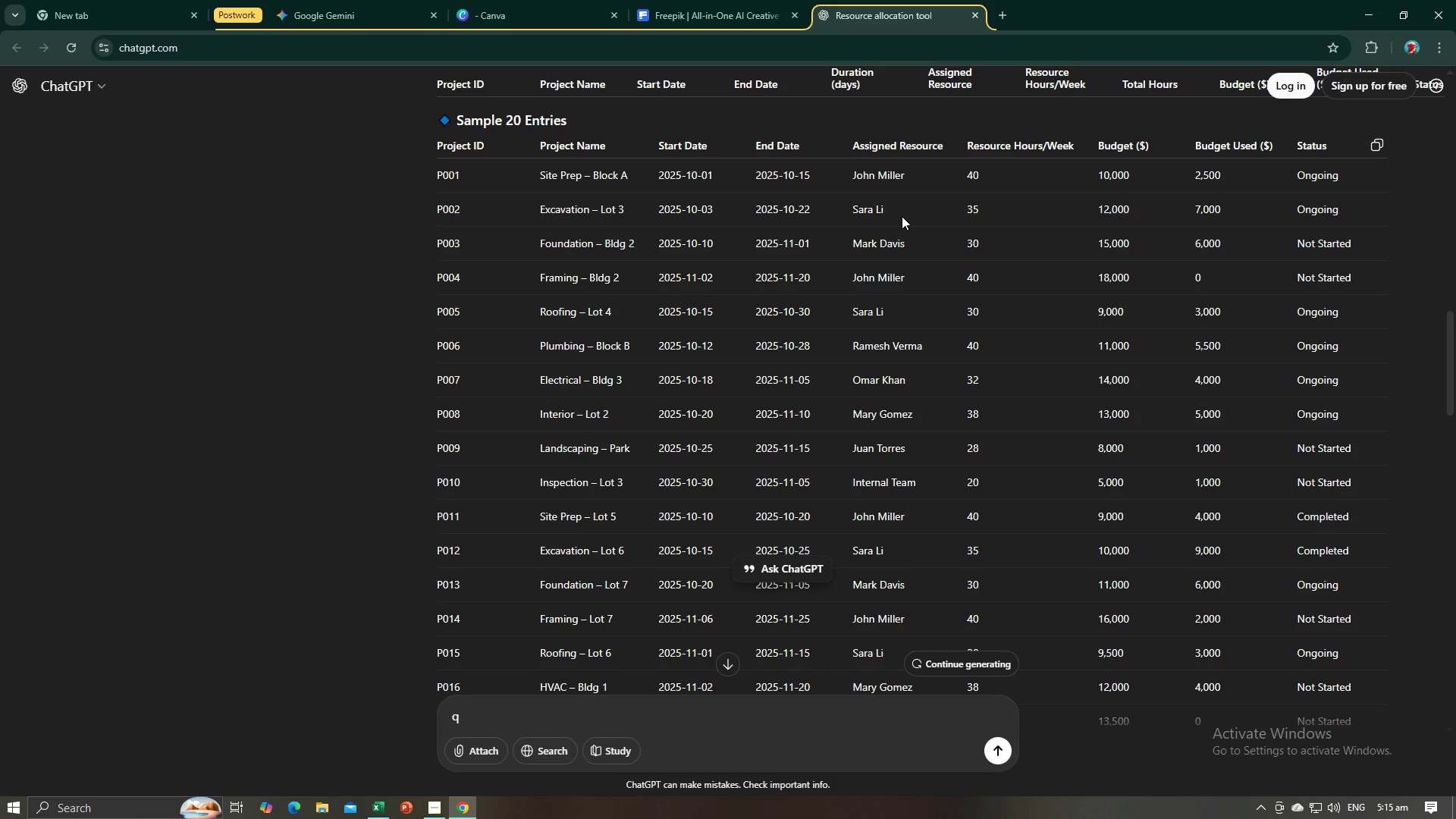 
key(Alt+AltLeft)
 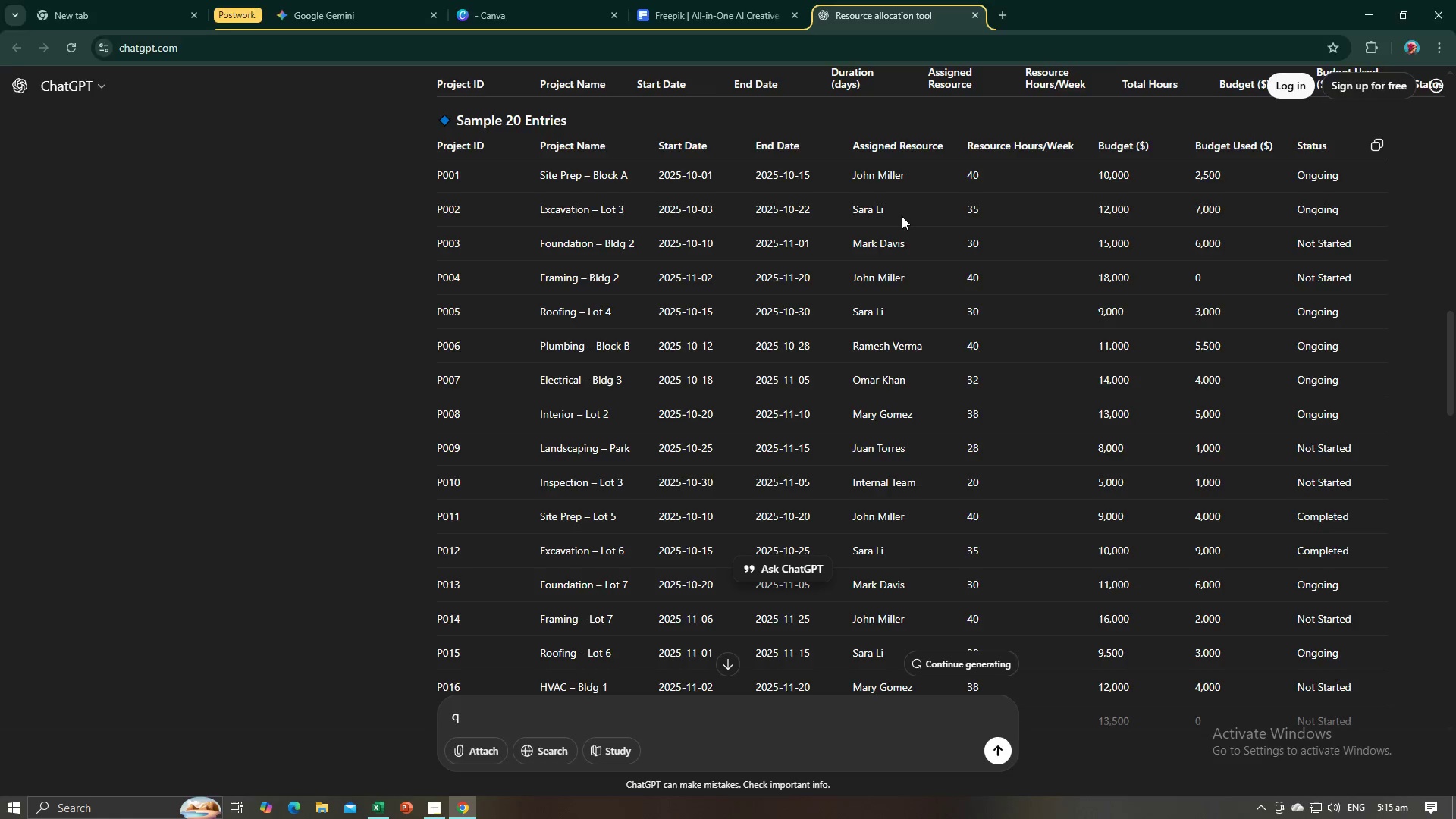 
key(Alt+Tab)
 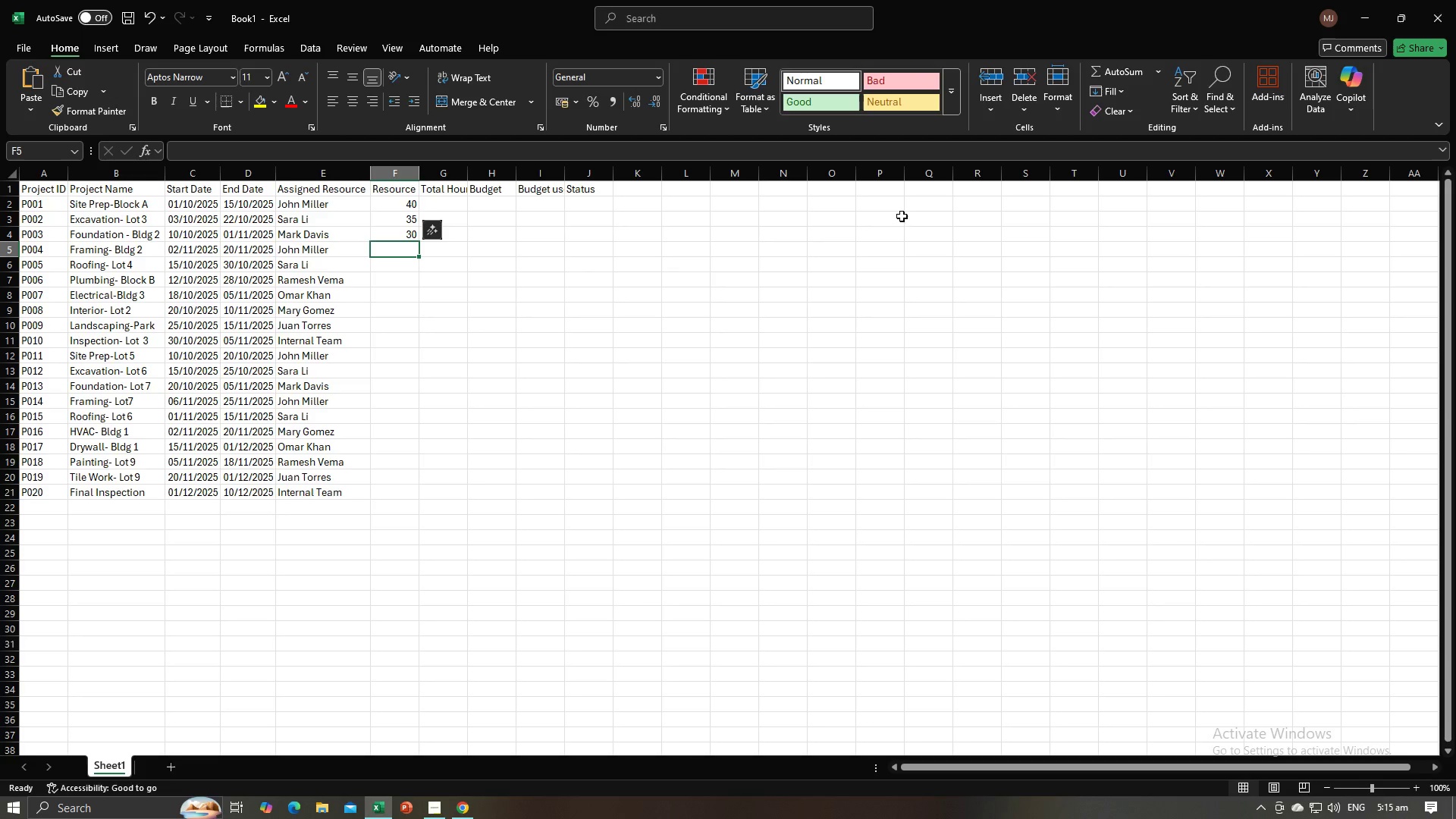 
key(Numpad4)
 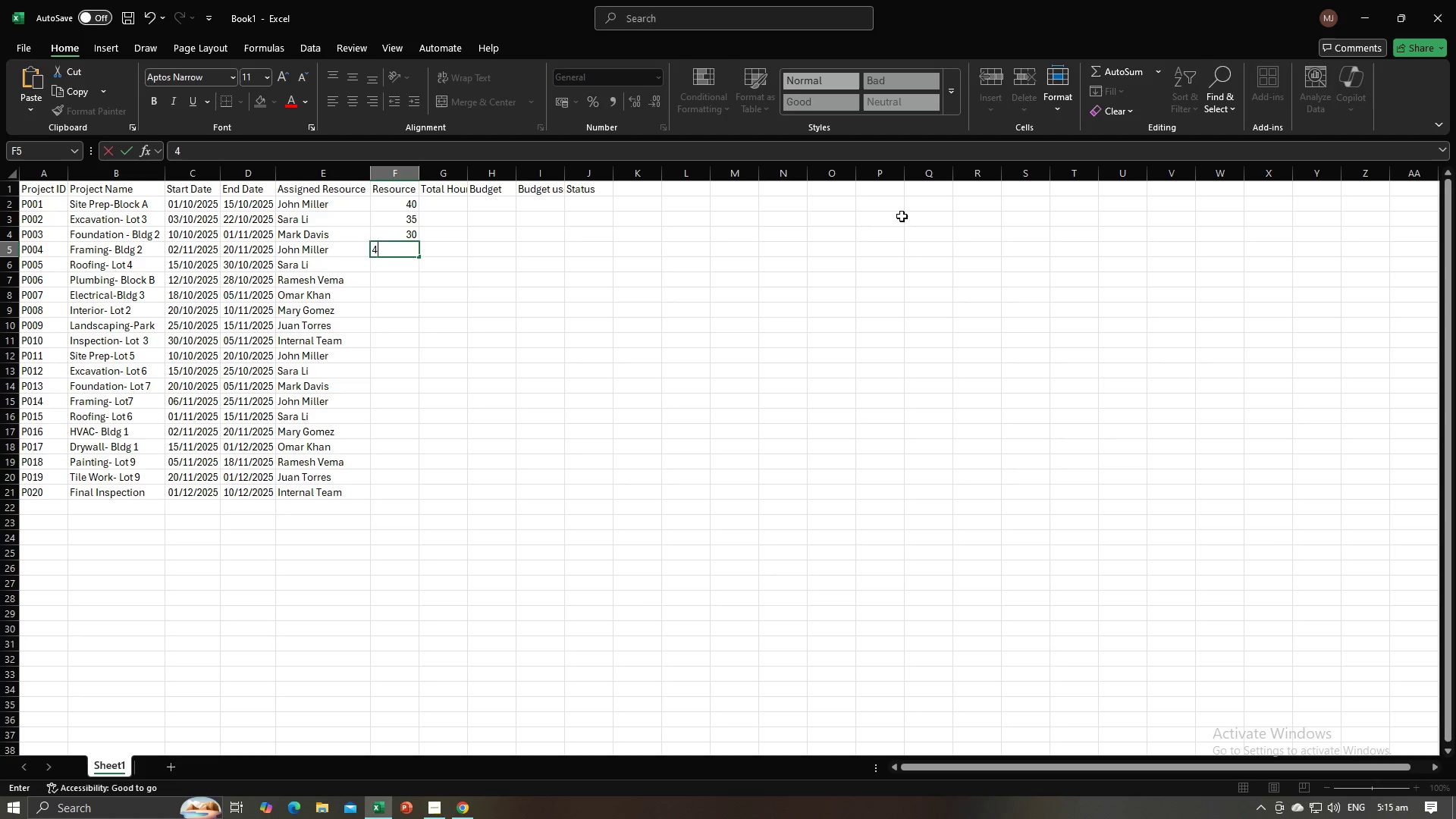 
key(Numpad0)
 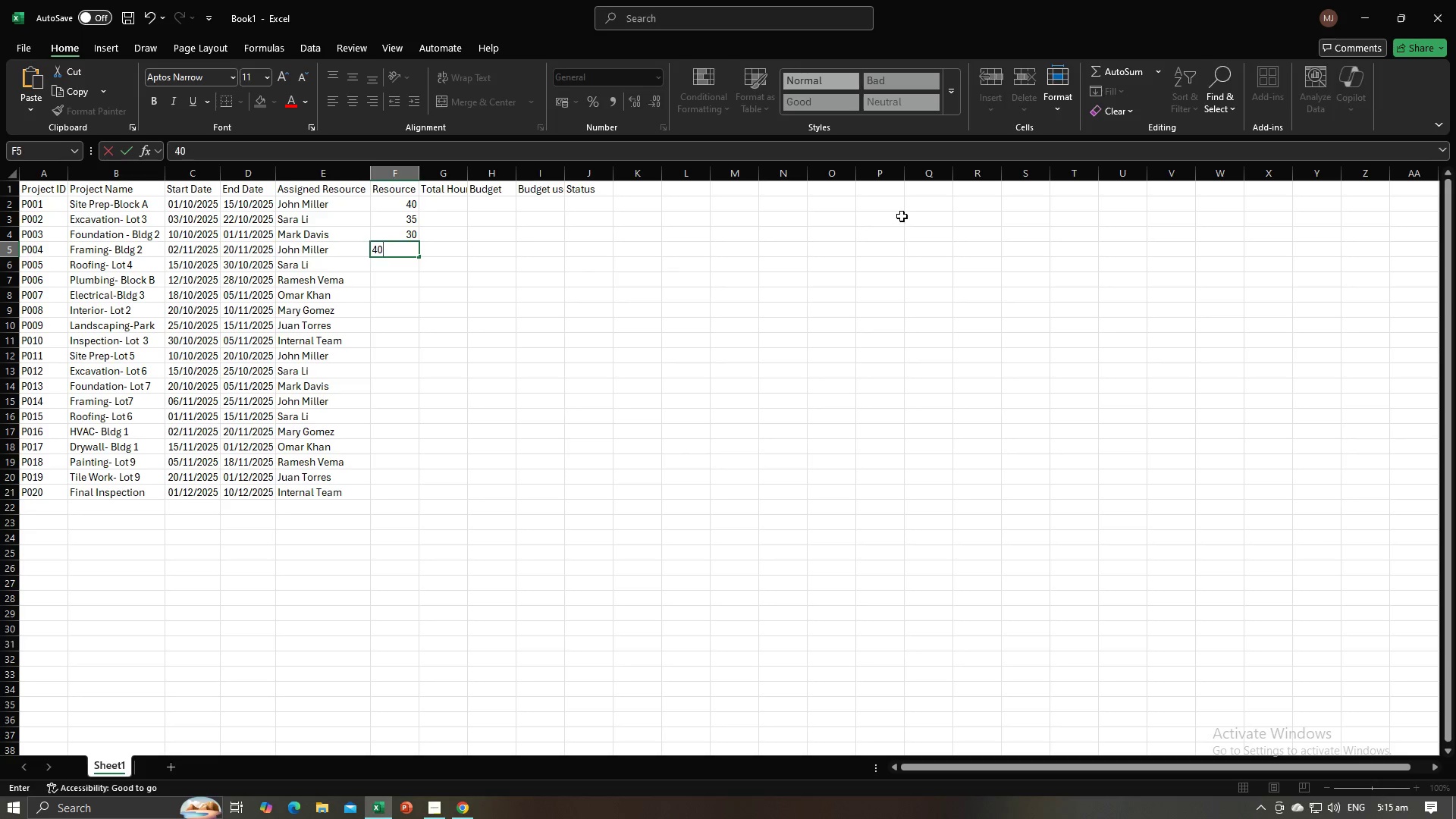 
key(NumpadEnter)
 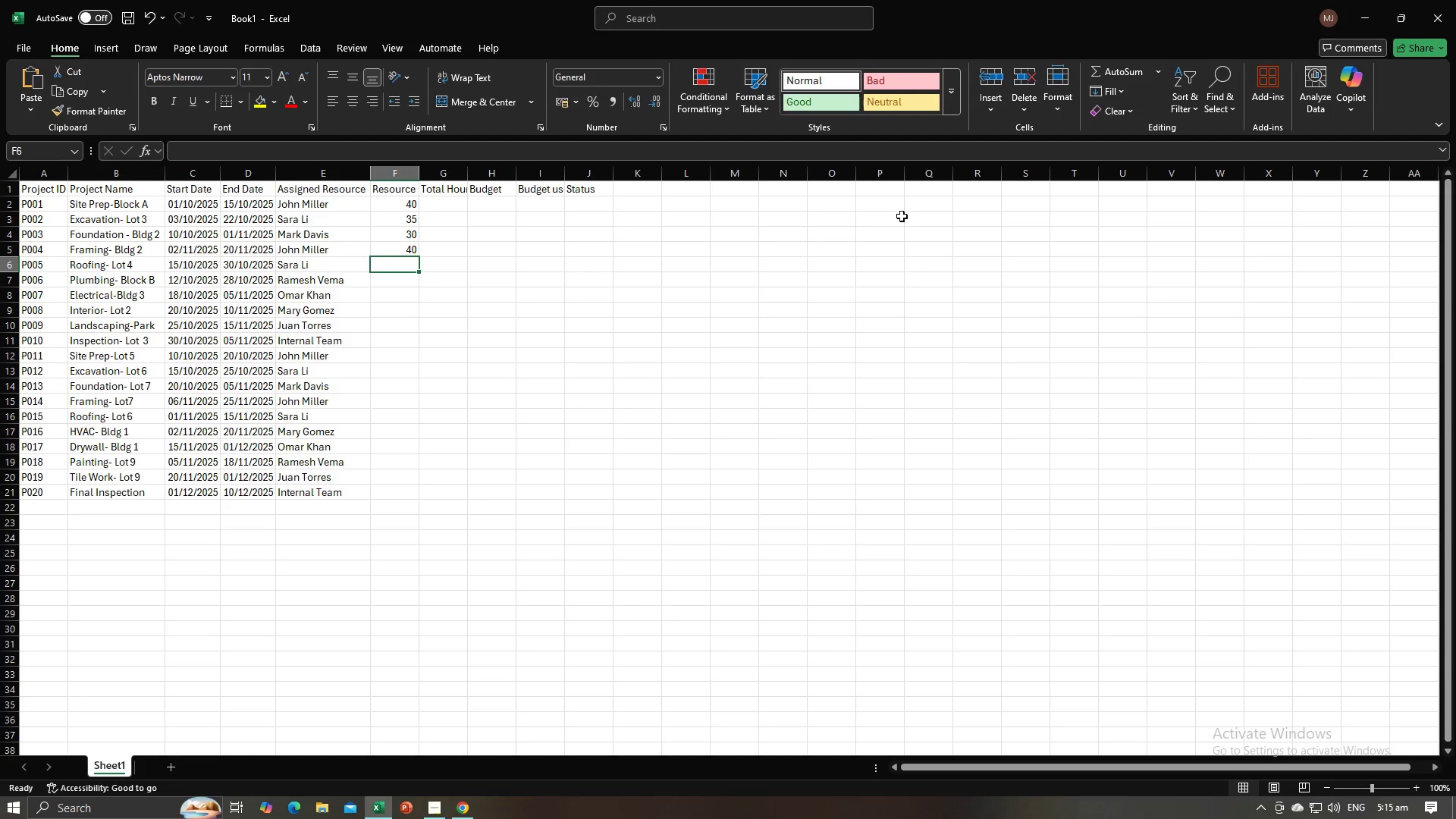 
key(Numpad2)
 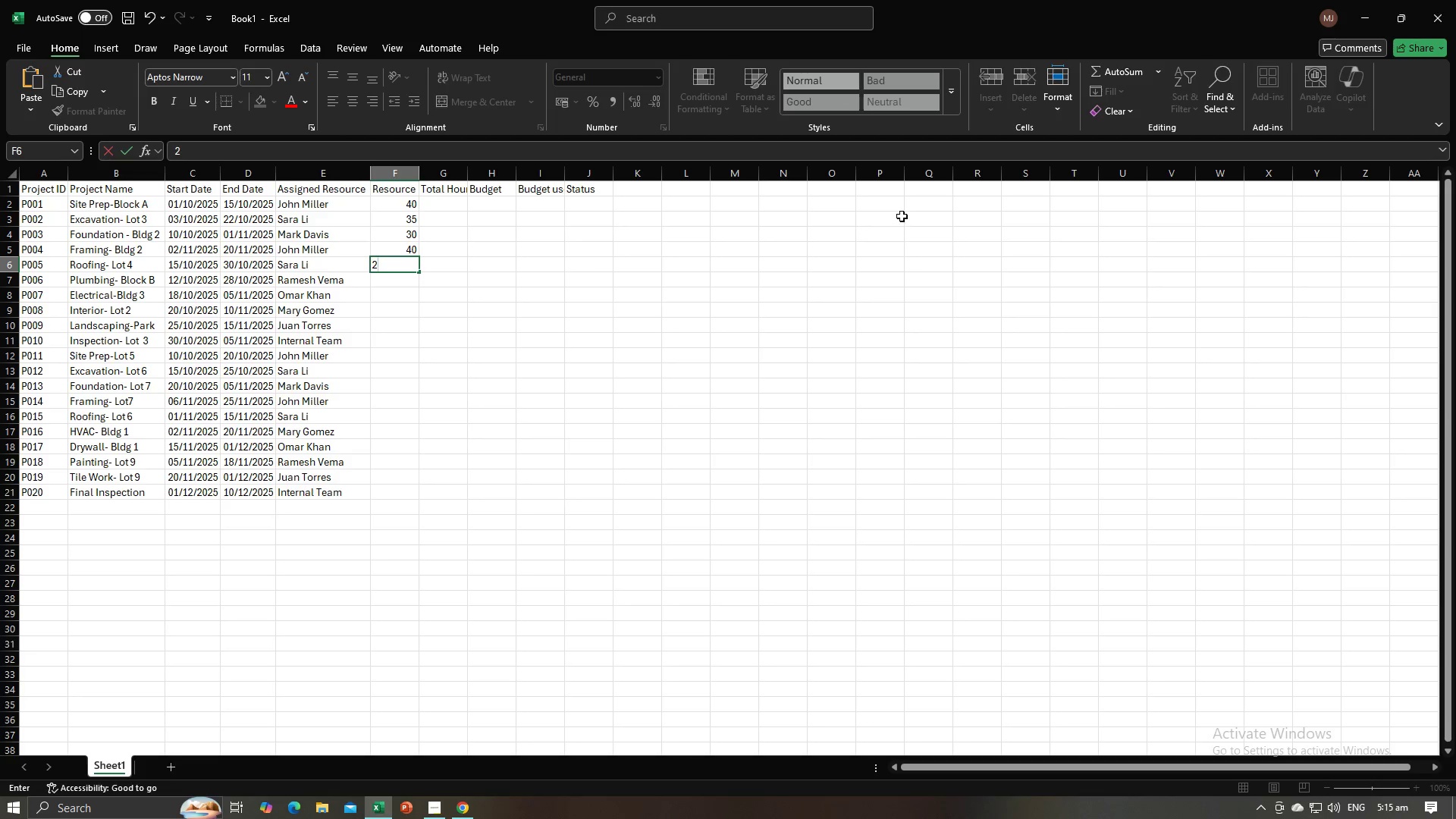 
key(Backspace)
 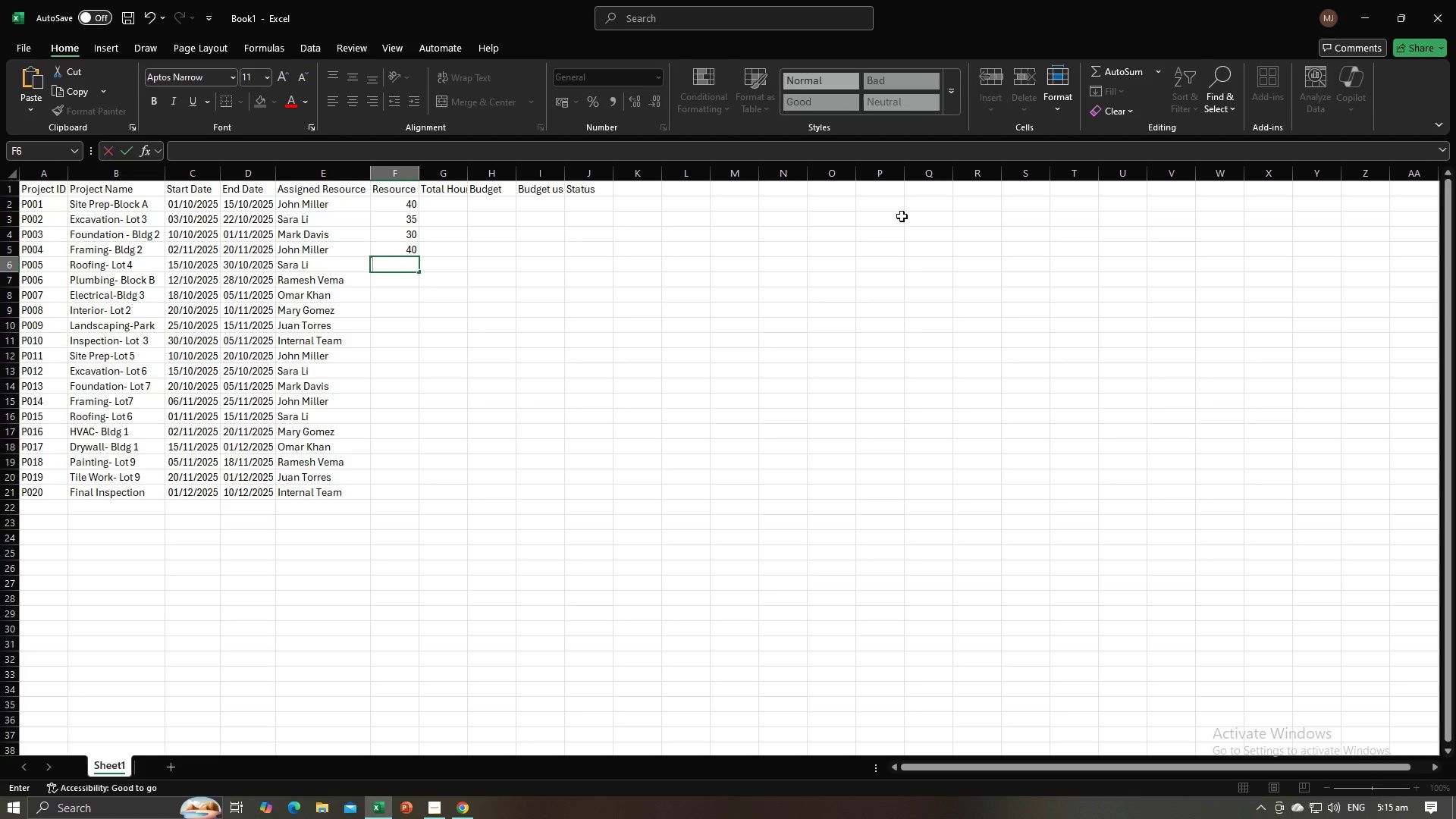 
key(Numpad3)
 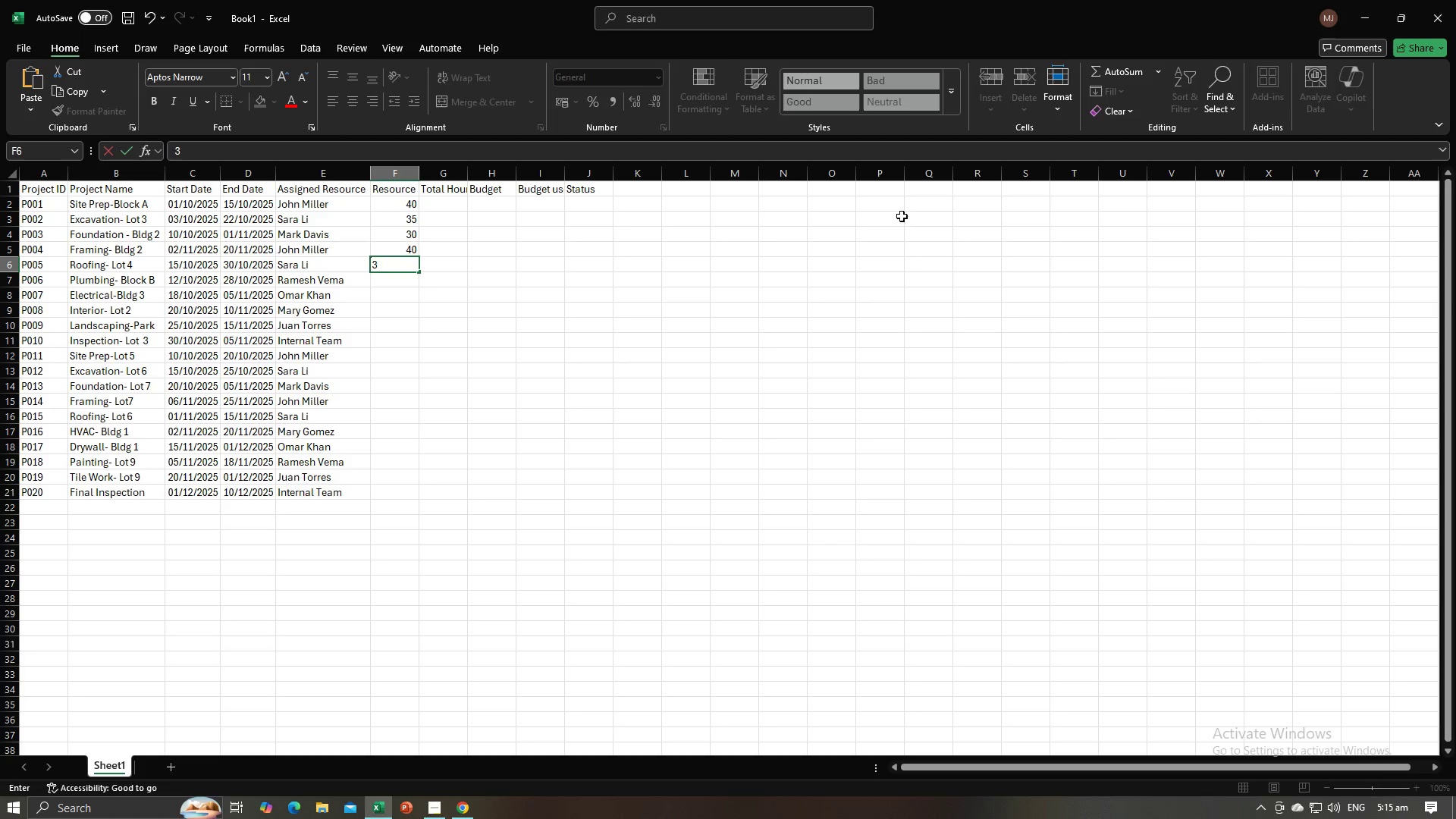 
key(Numpad0)
 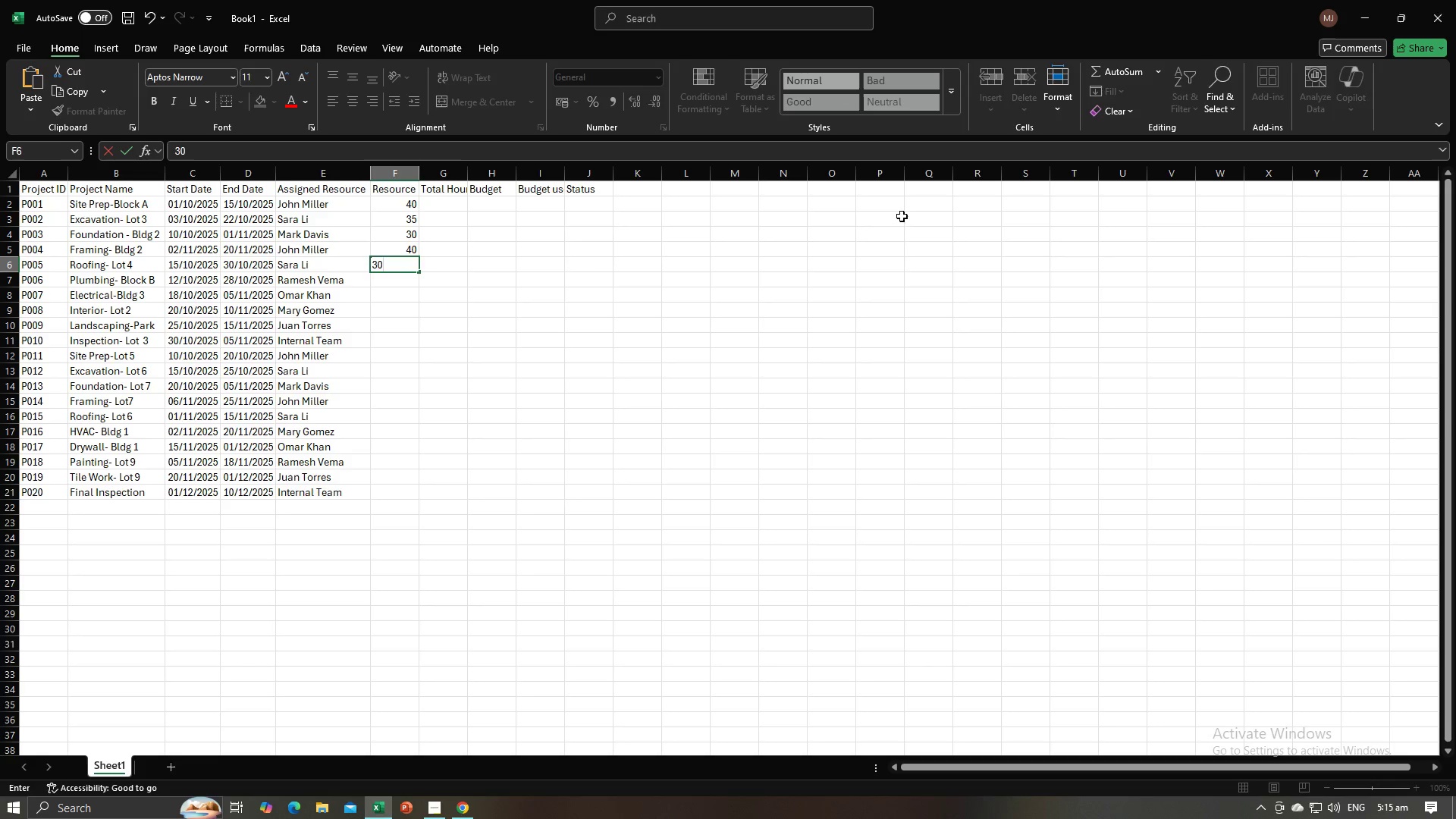 
key(NumpadEnter)
 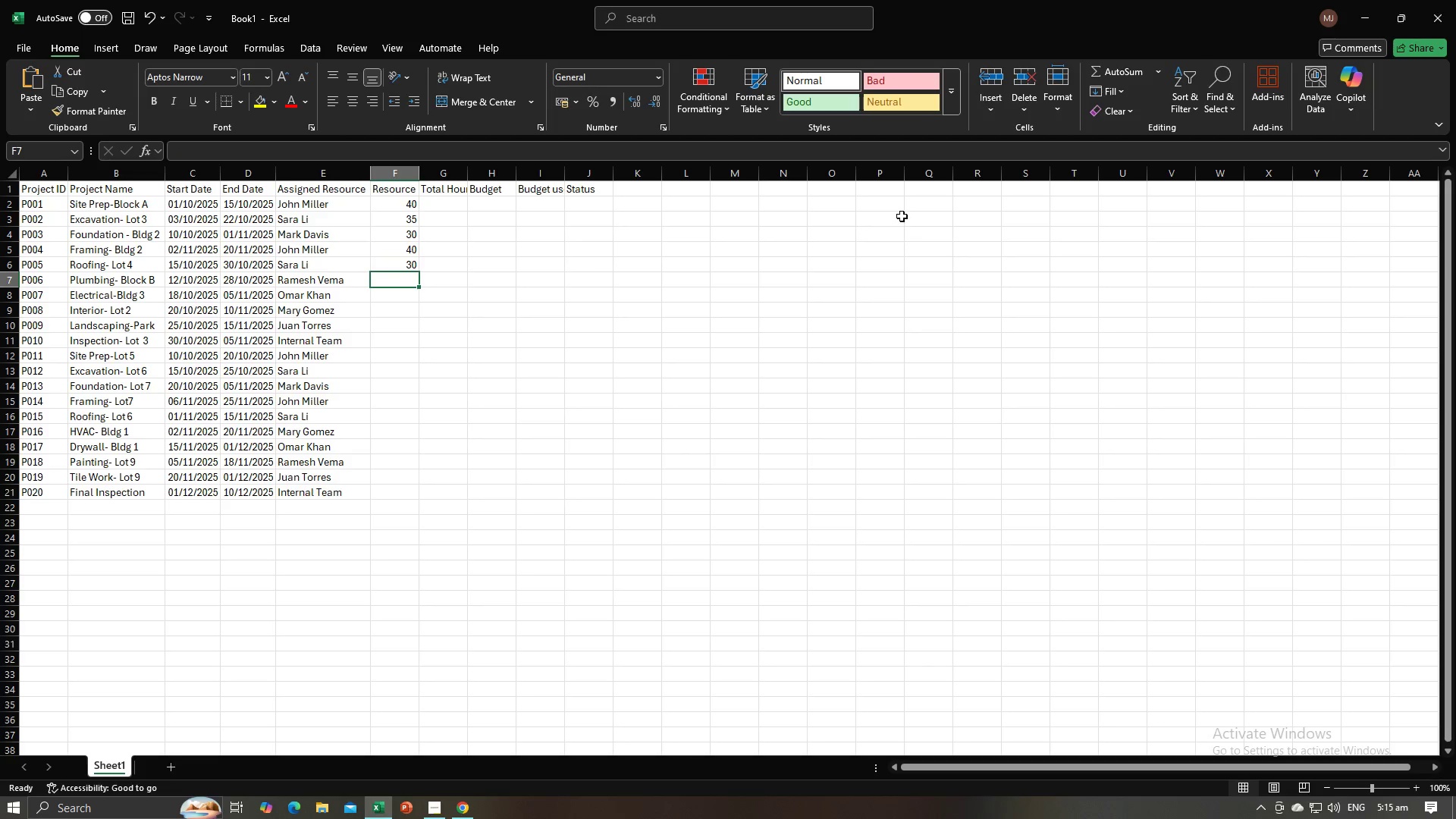 
key(Alt+AltLeft)
 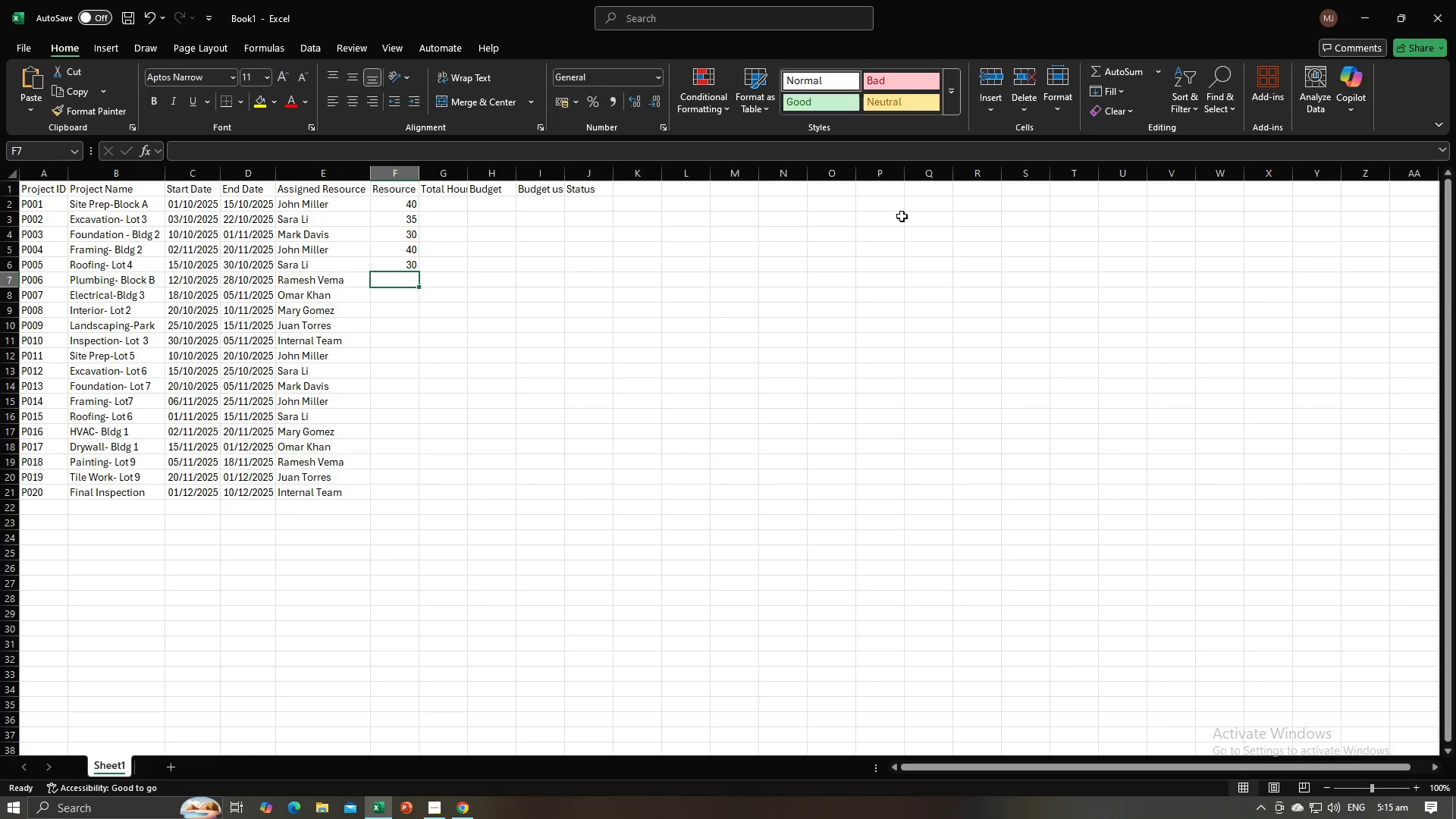 
key(Alt+Tab)
 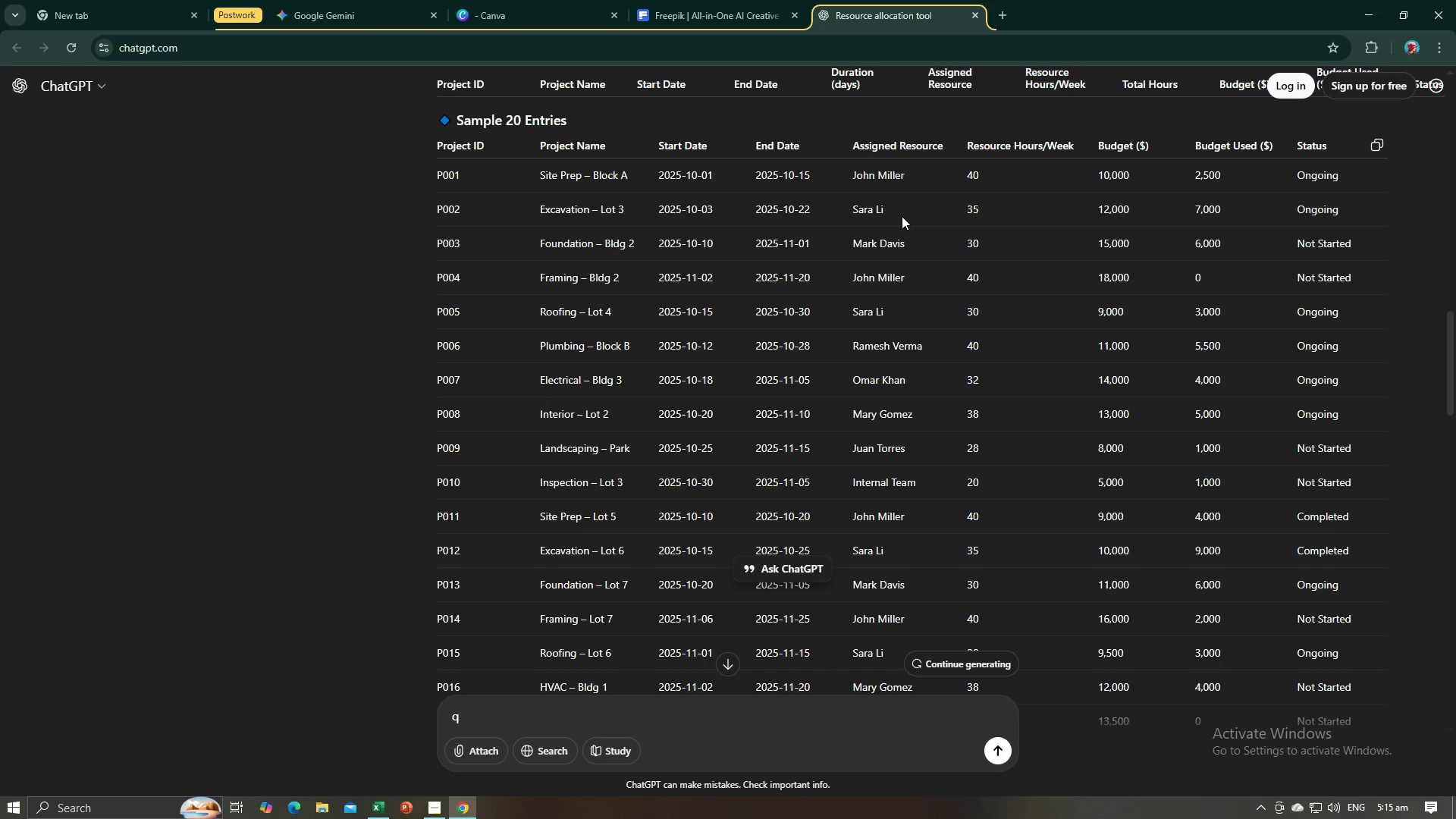 
key(Alt+AltLeft)
 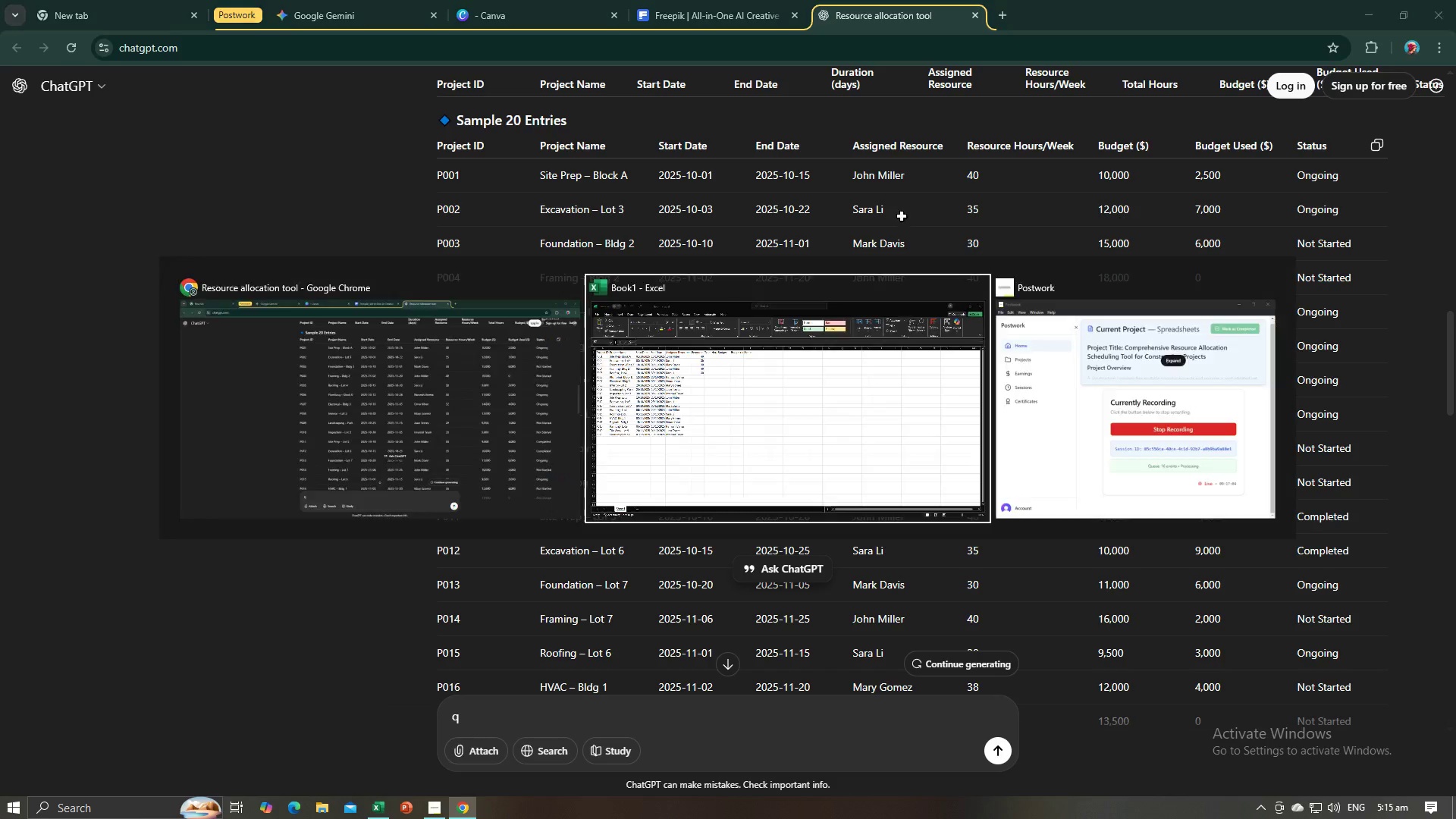 
key(Alt+Tab)
 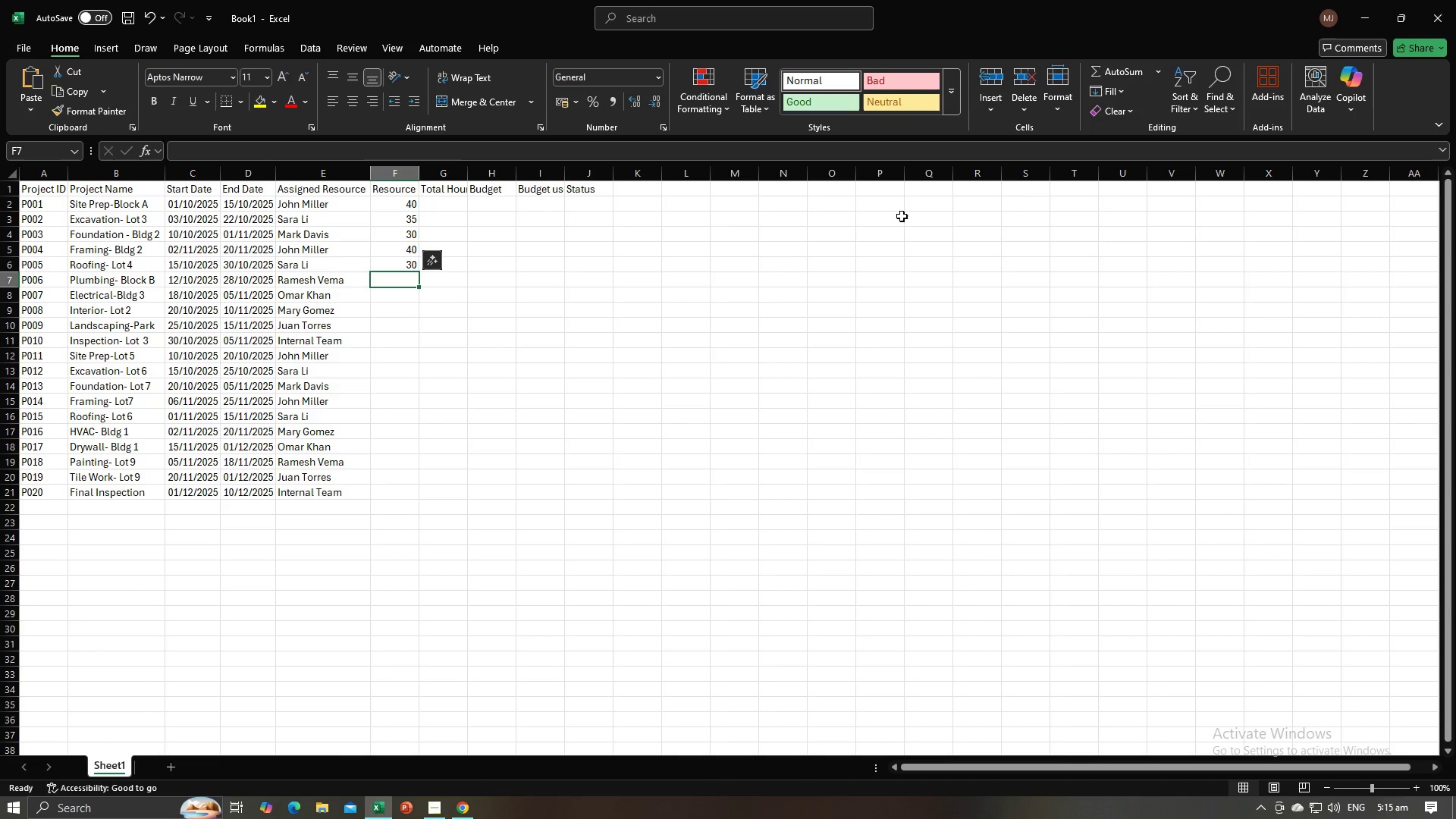 
key(Numpad4)
 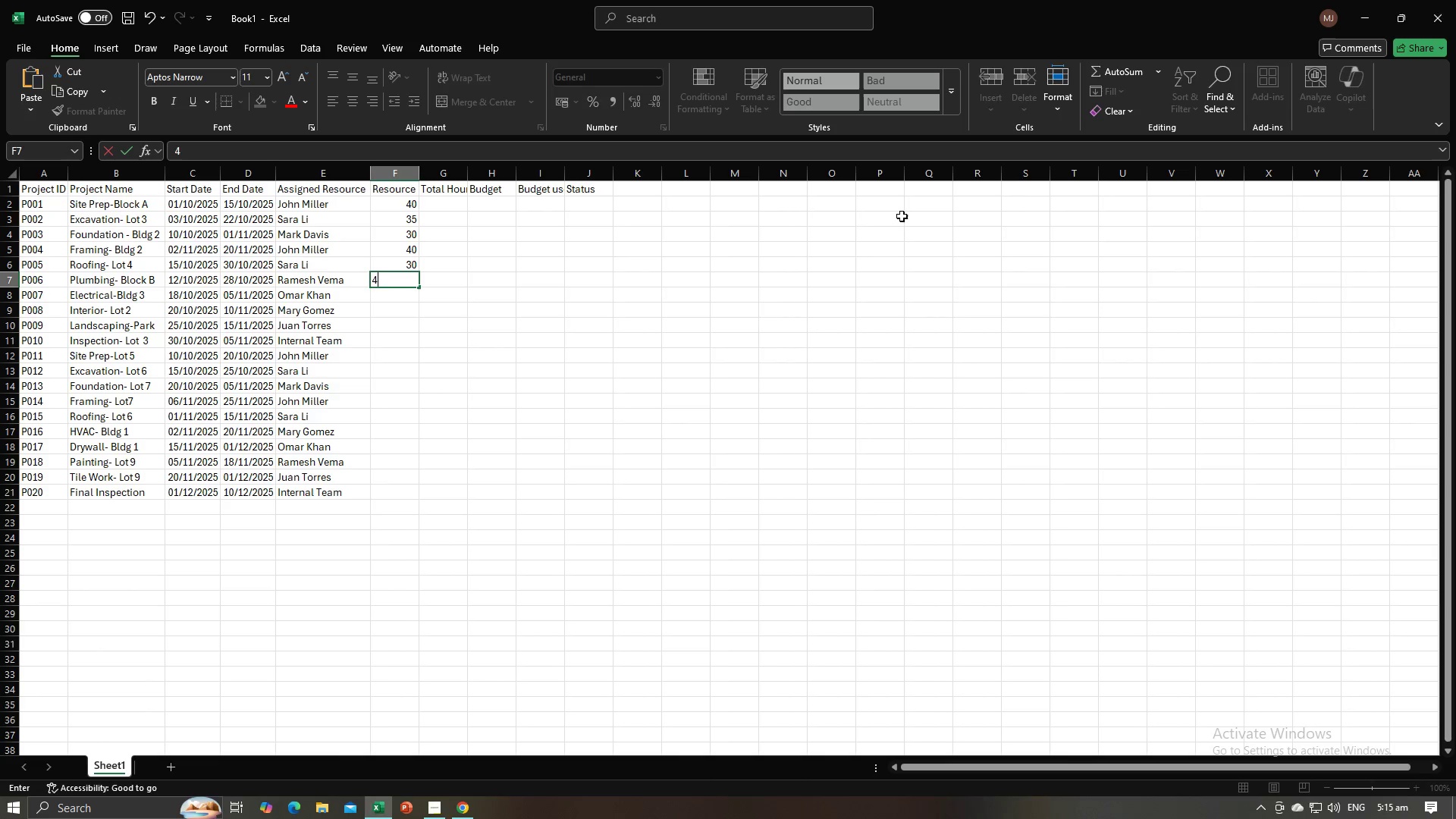 
key(Numpad0)
 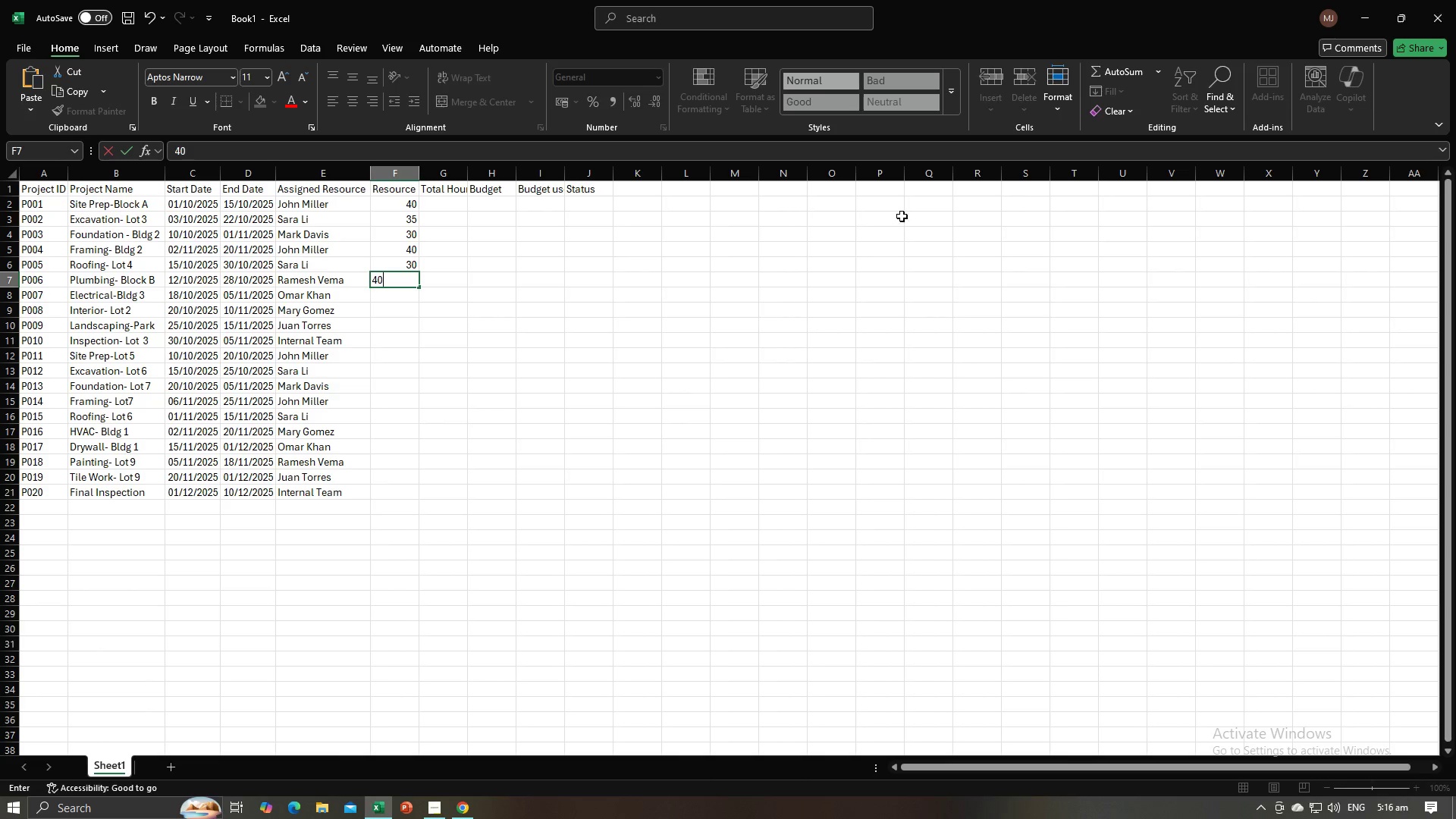 
key(NumpadEnter)
 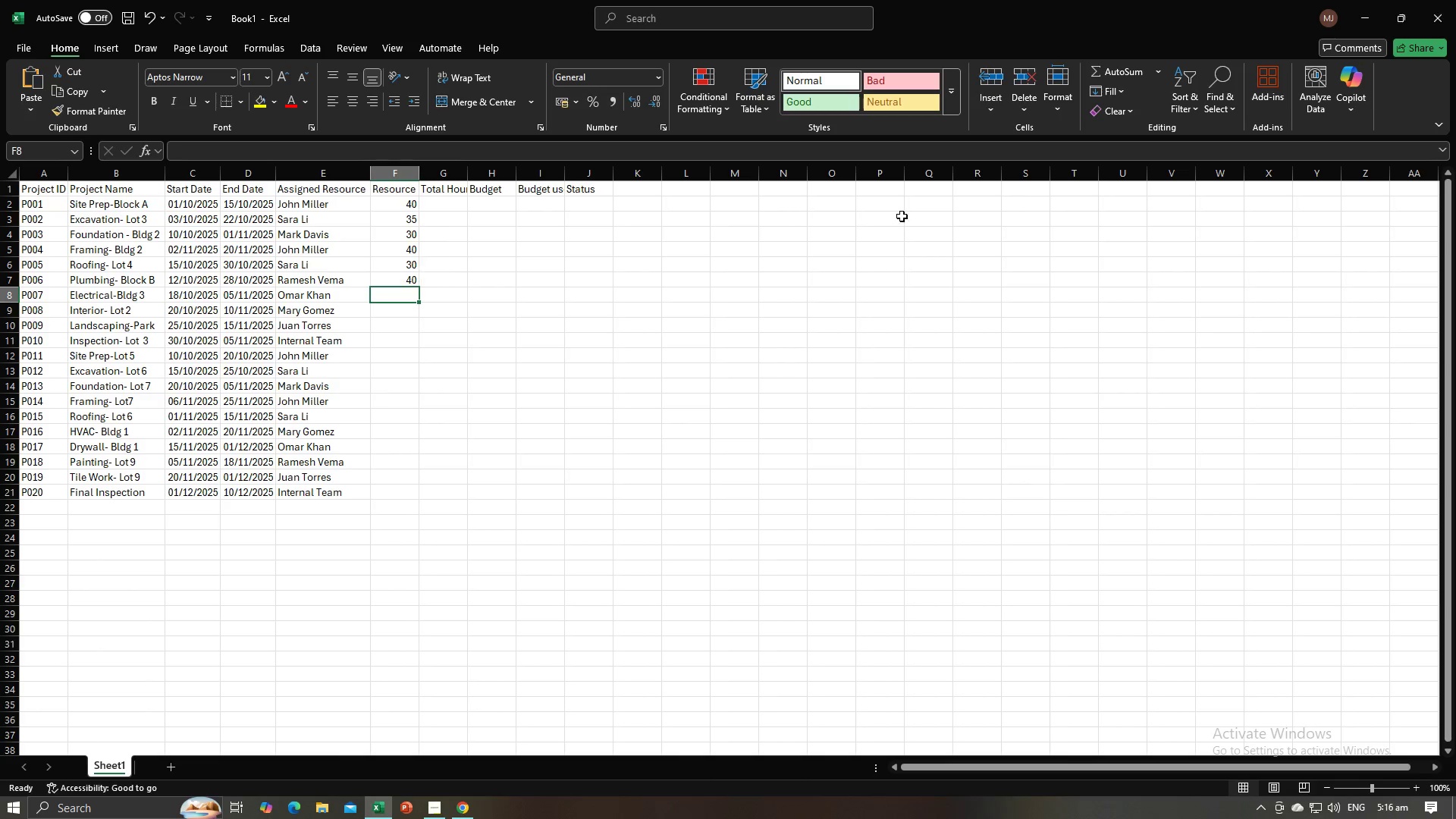 
key(Numpad3)
 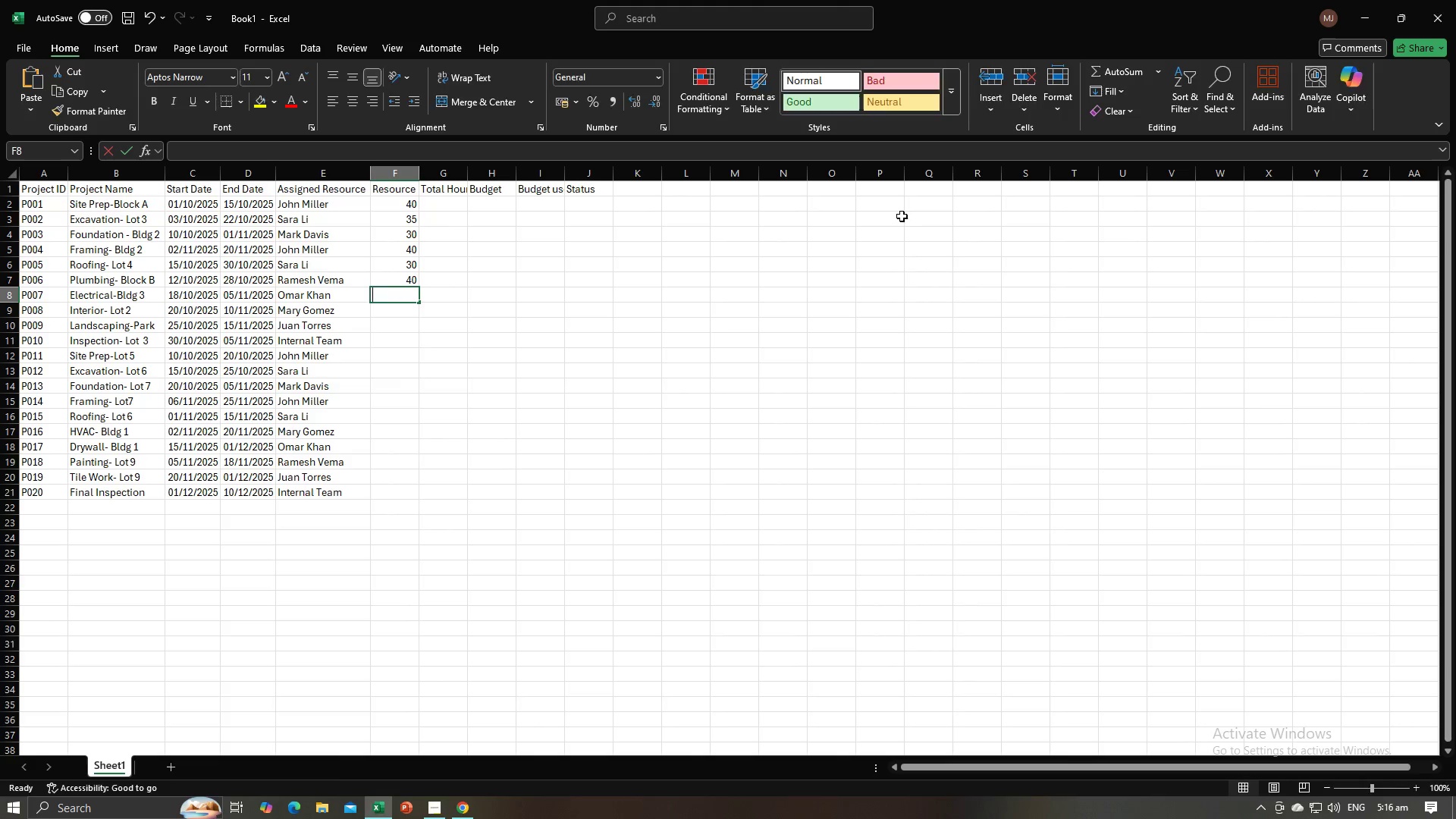 
key(Numpad2)
 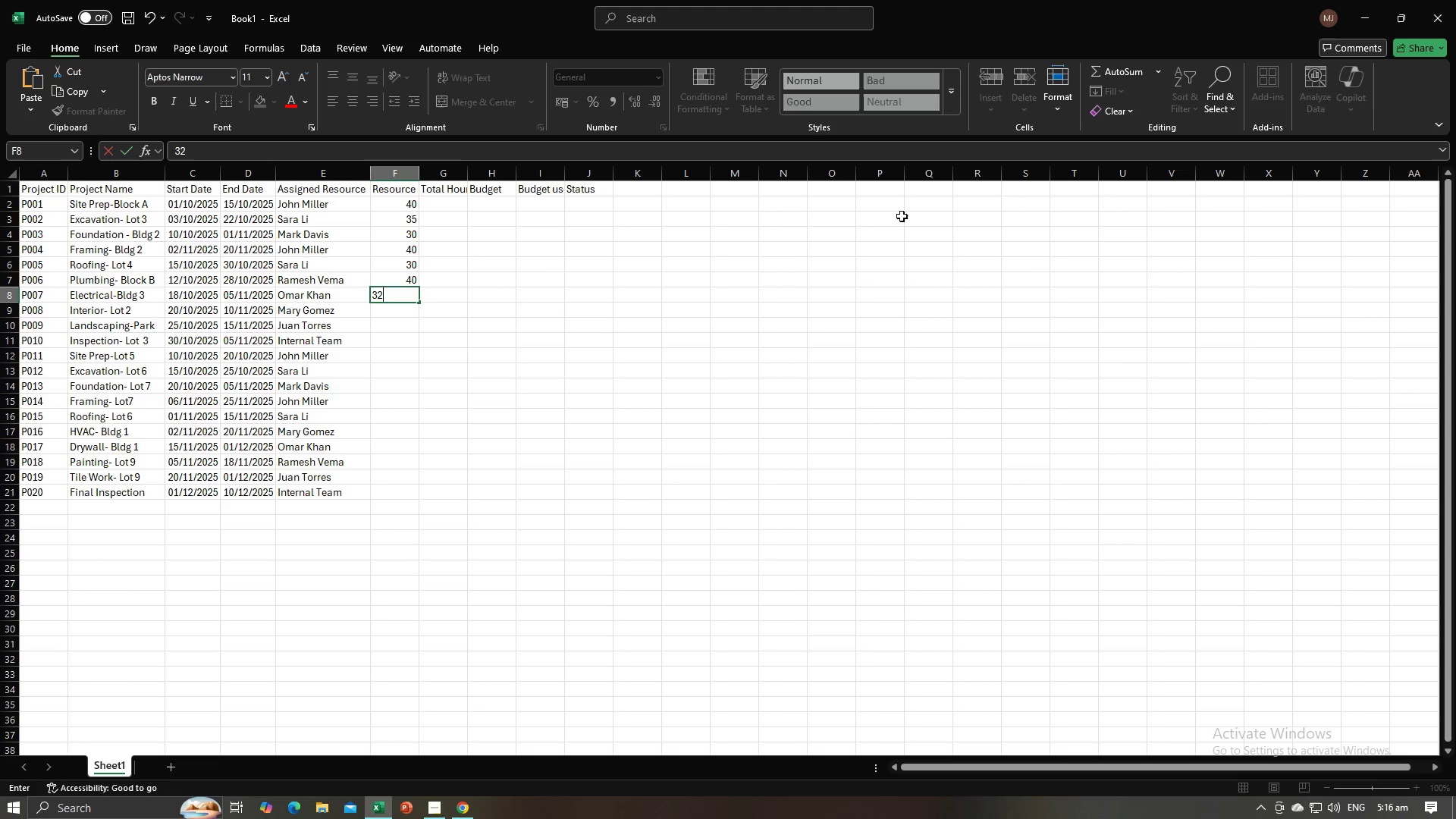 
key(NumpadEnter)
 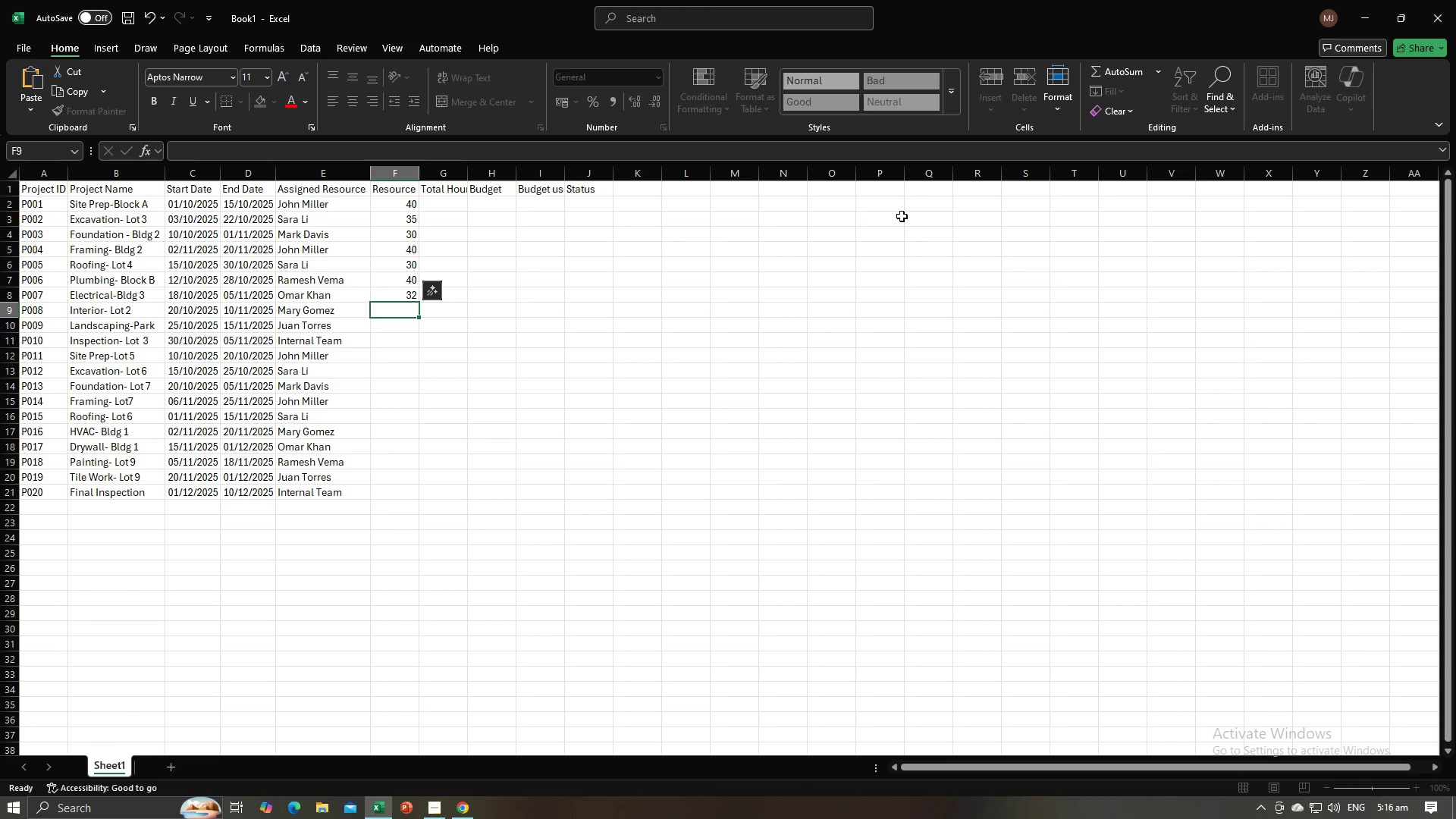 
key(Alt+AltLeft)
 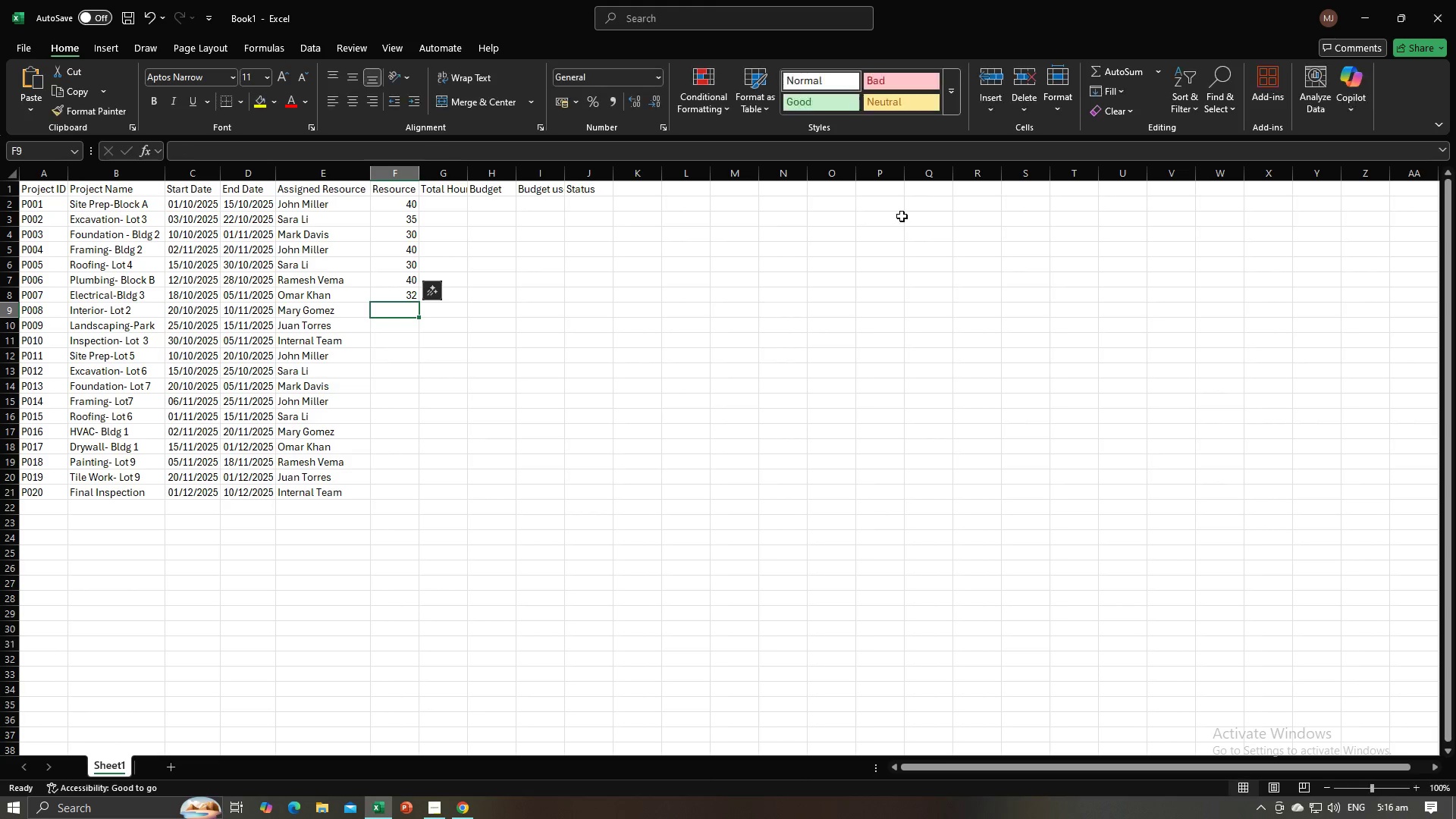 
key(Alt+Tab)
 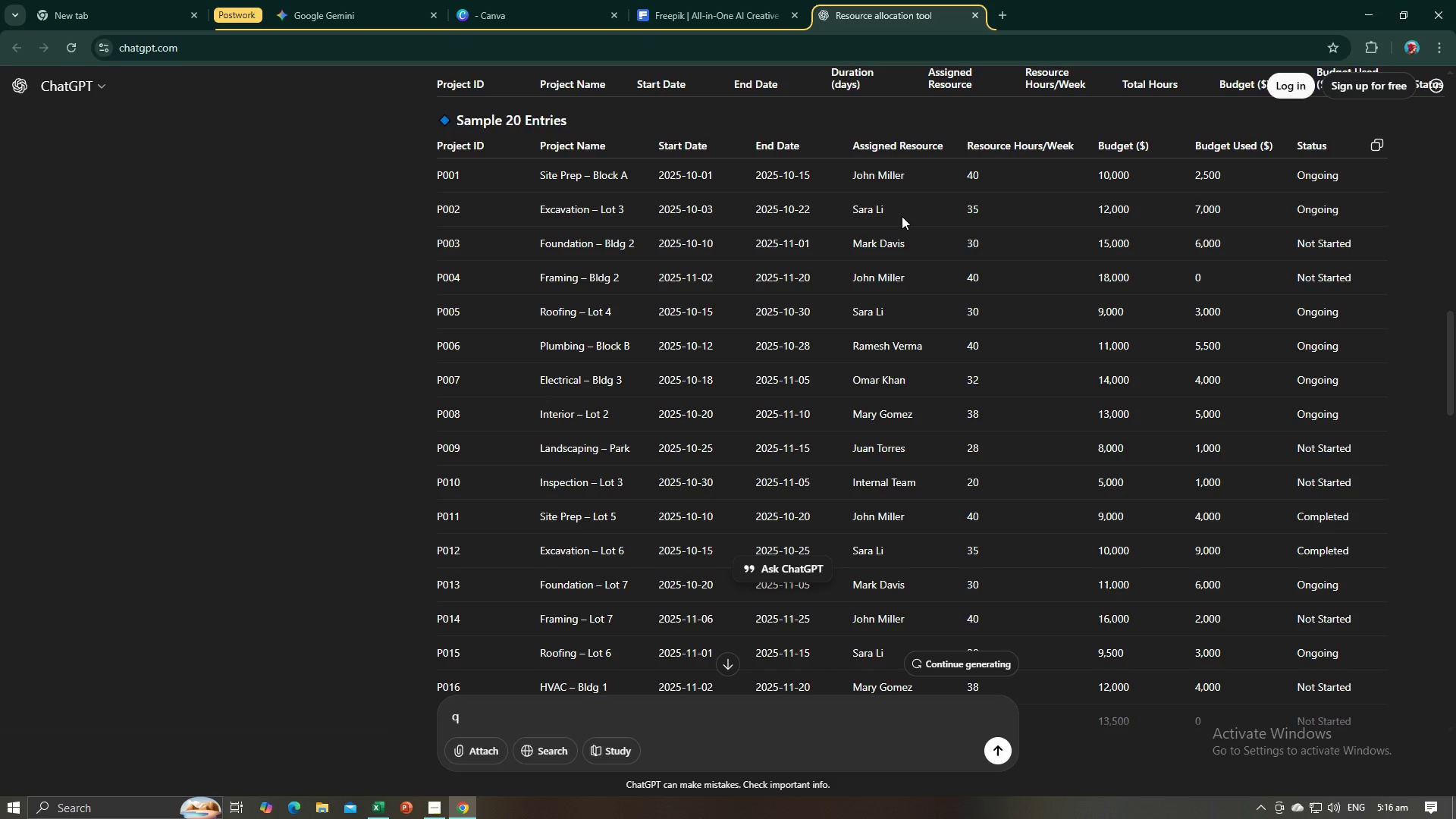 
key(Alt+AltLeft)
 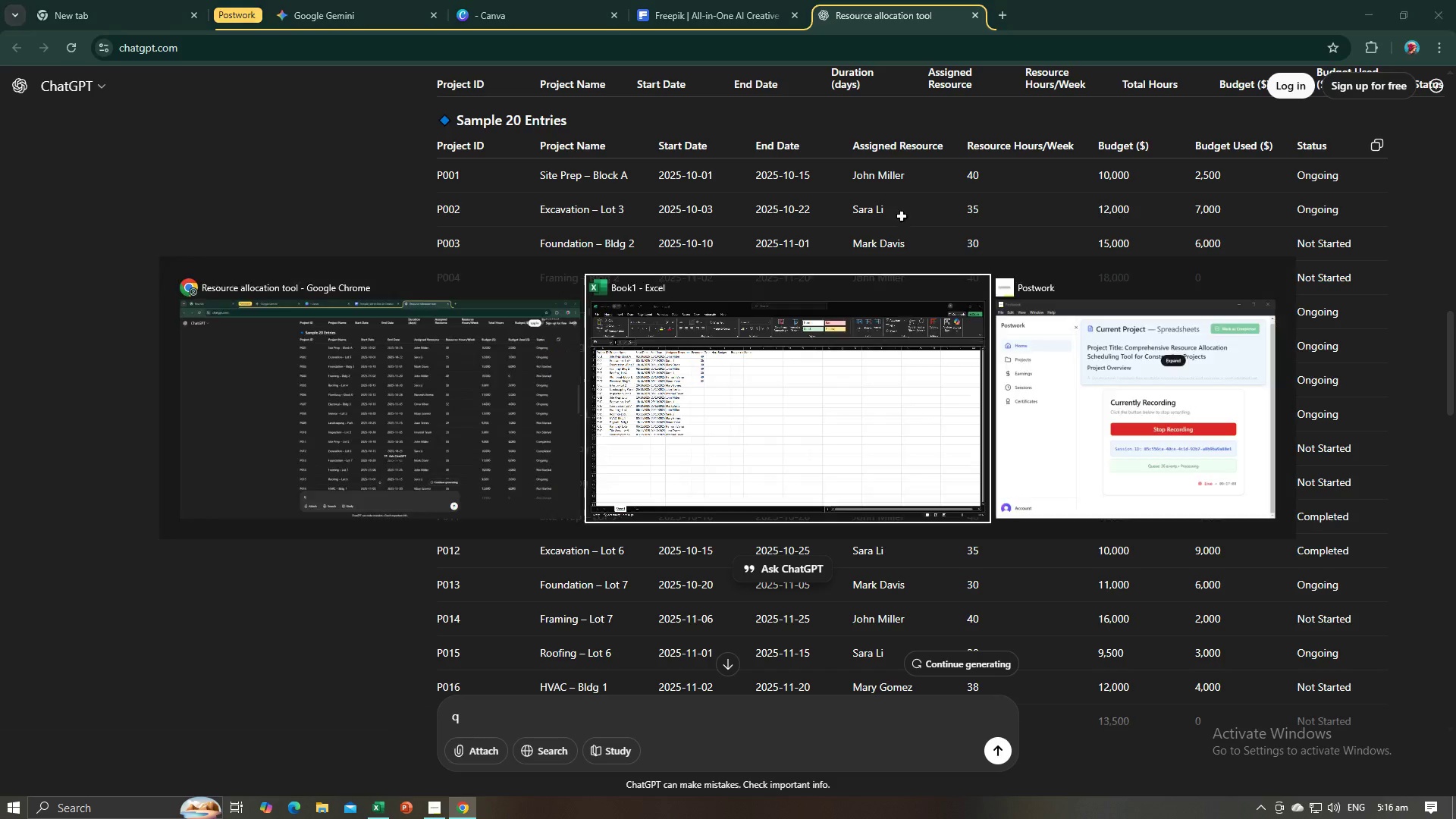 
key(Alt+Tab)
 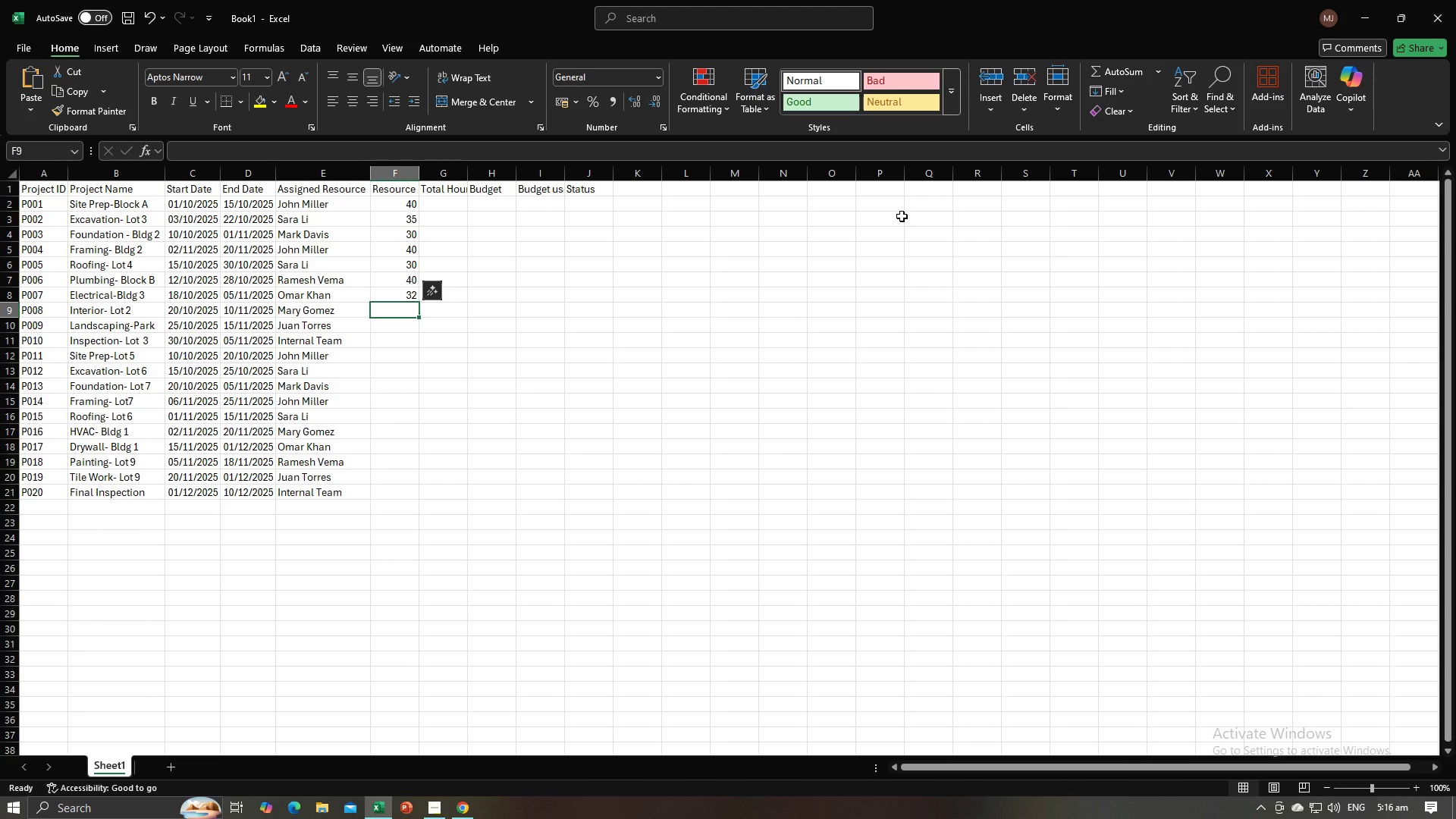 
key(Numpad2)
 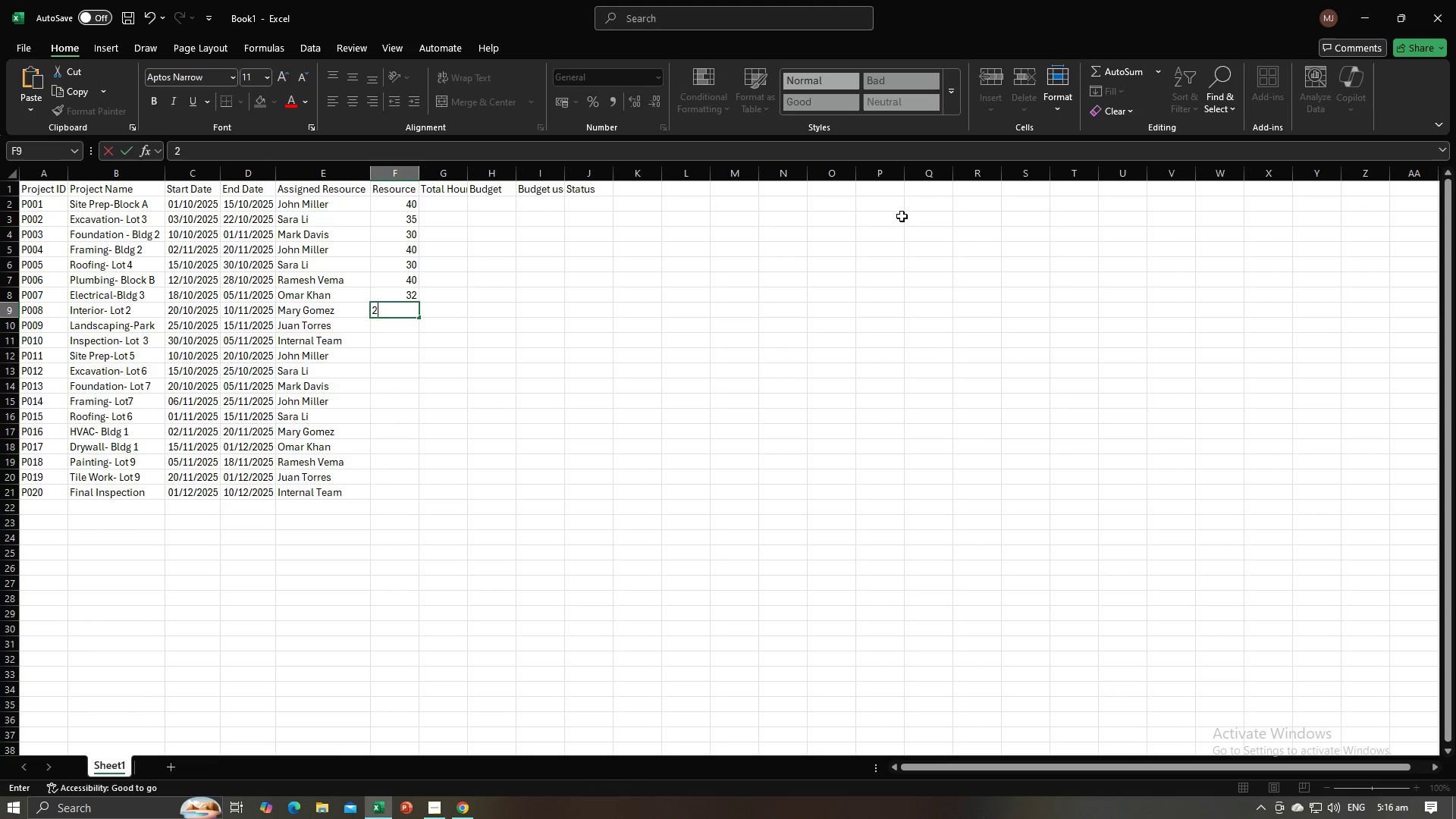 
key(Numpad8)
 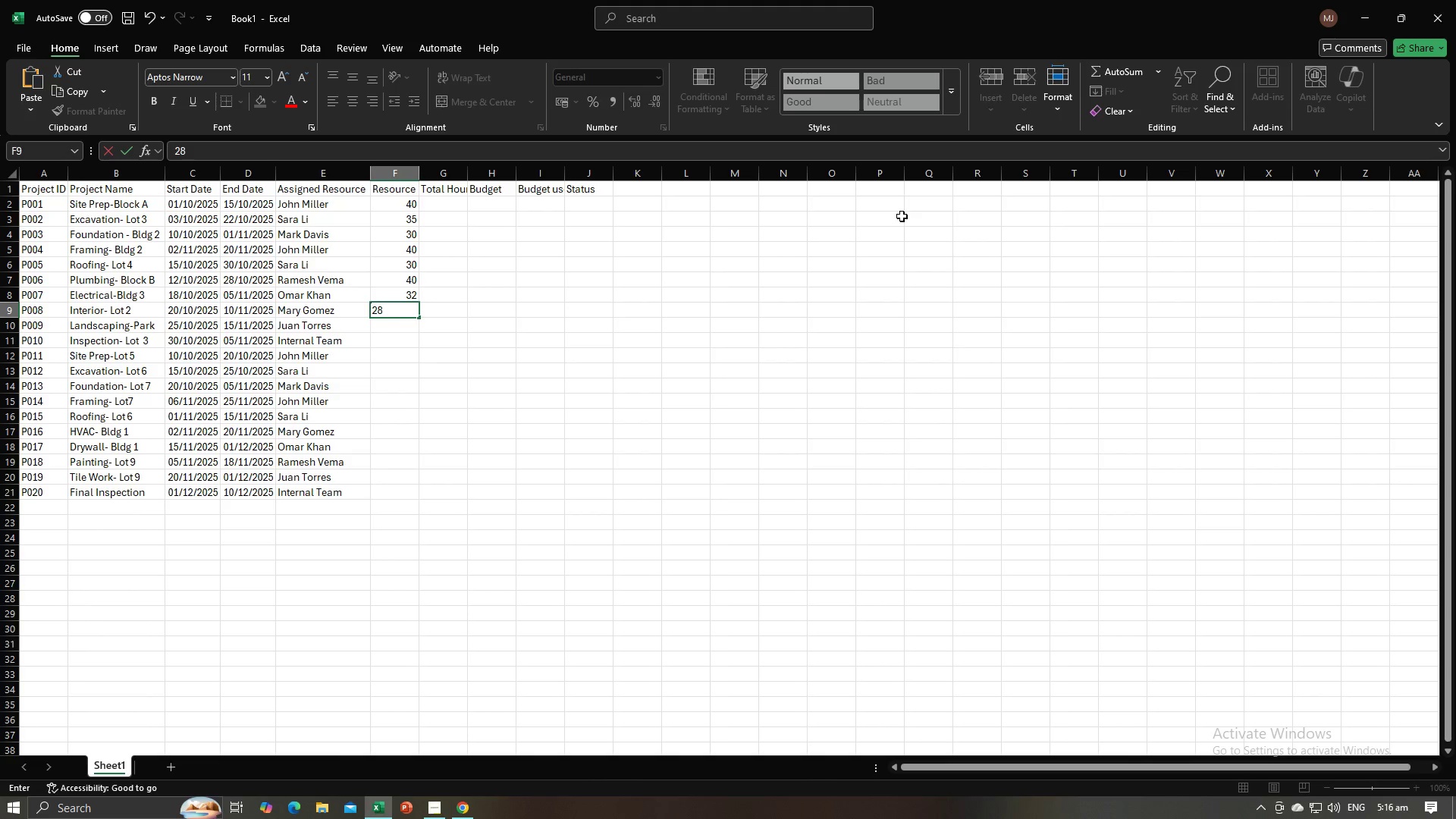 
key(Alt+AltLeft)
 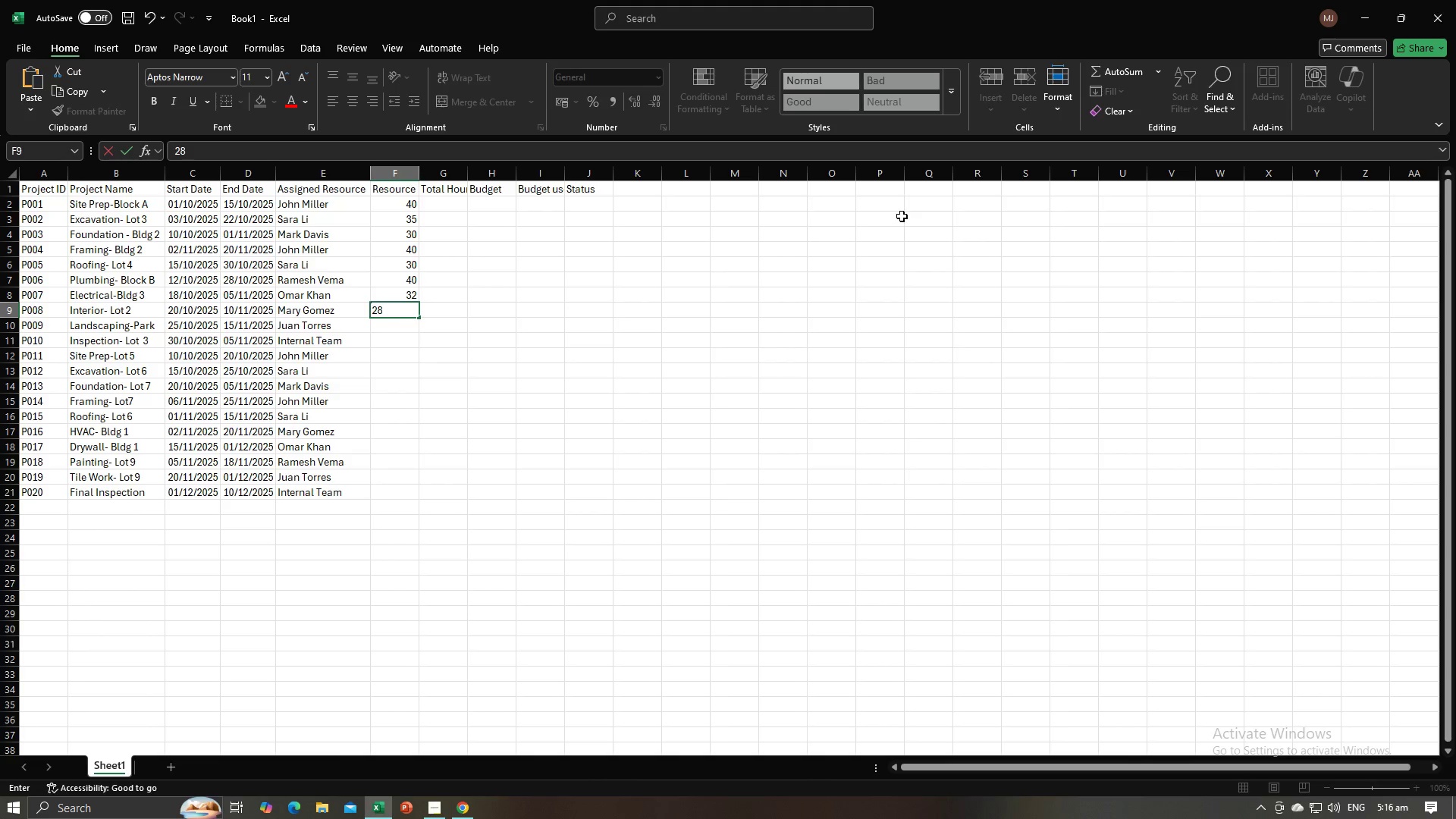 
key(Alt+Tab)
 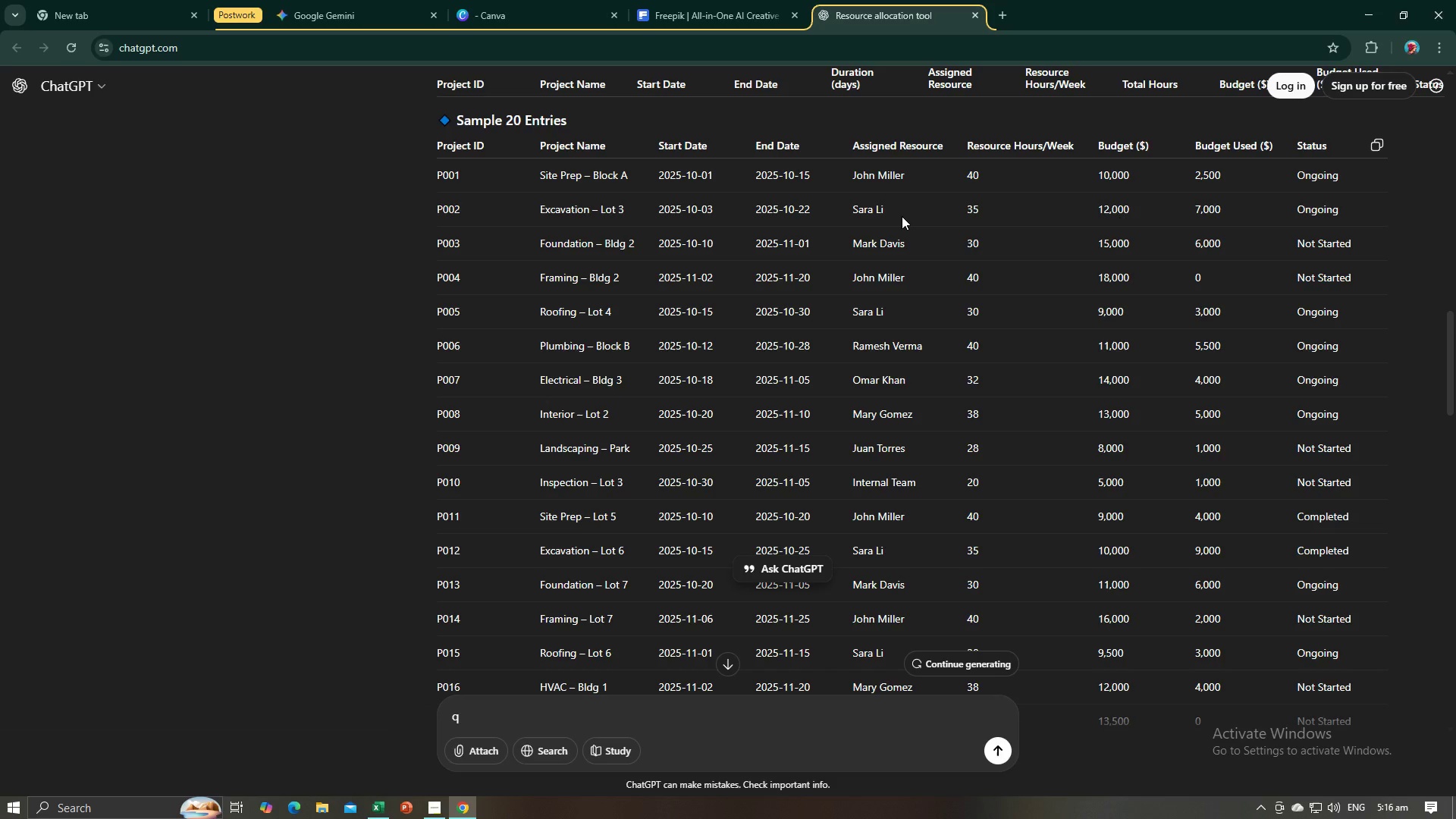 
key(Alt+AltLeft)
 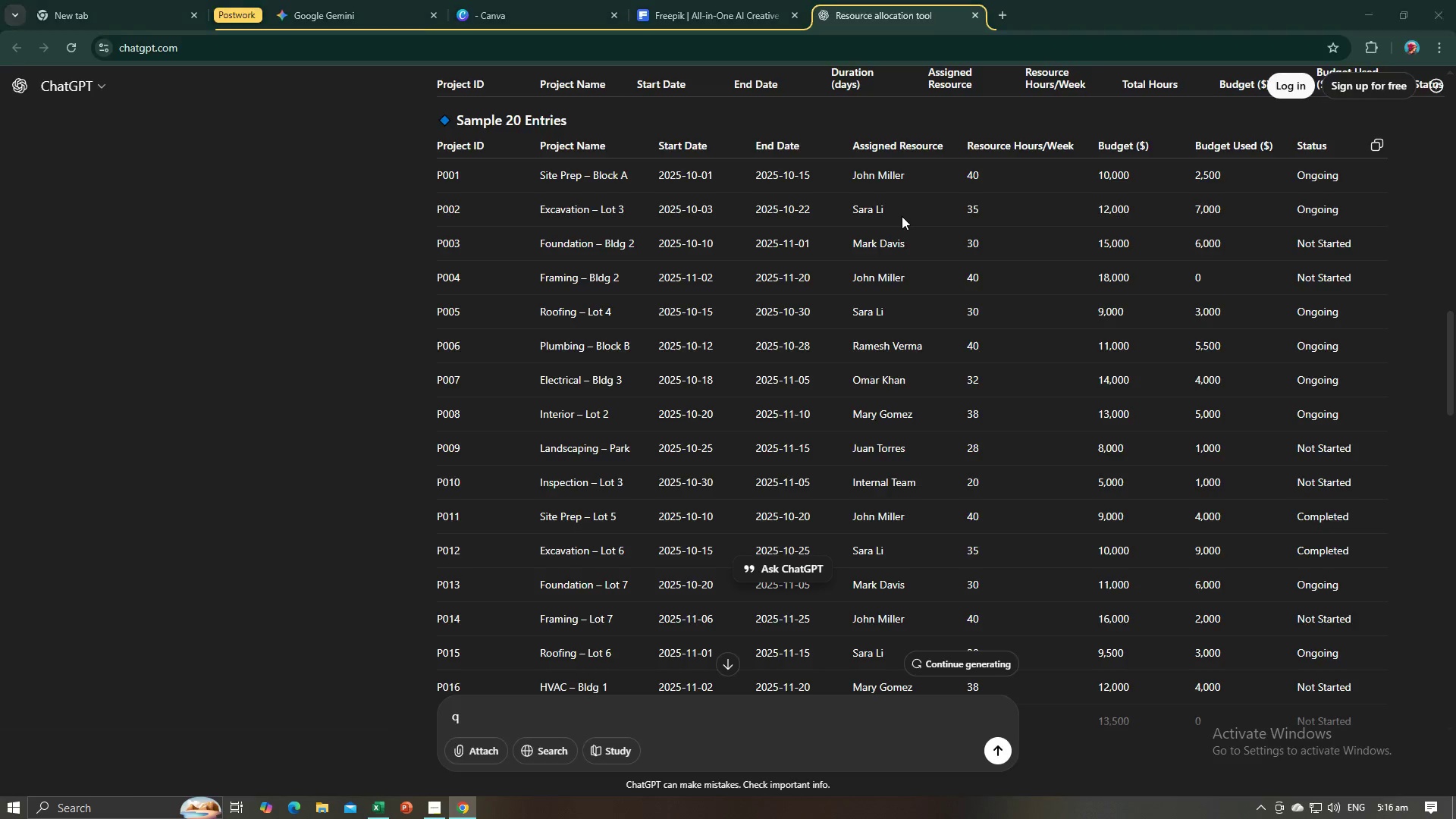 
key(Alt+Tab)
 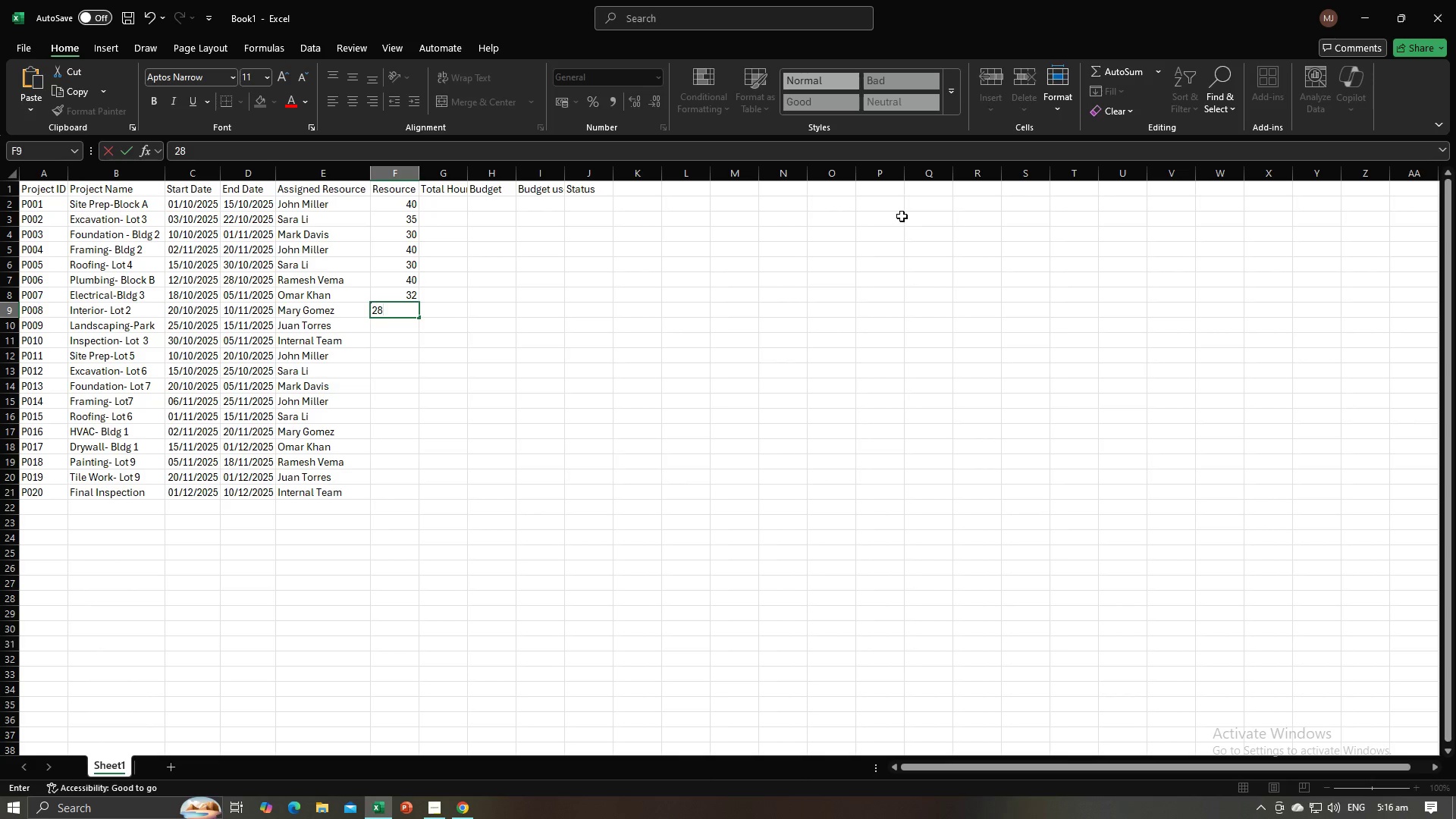 
key(Backspace)
 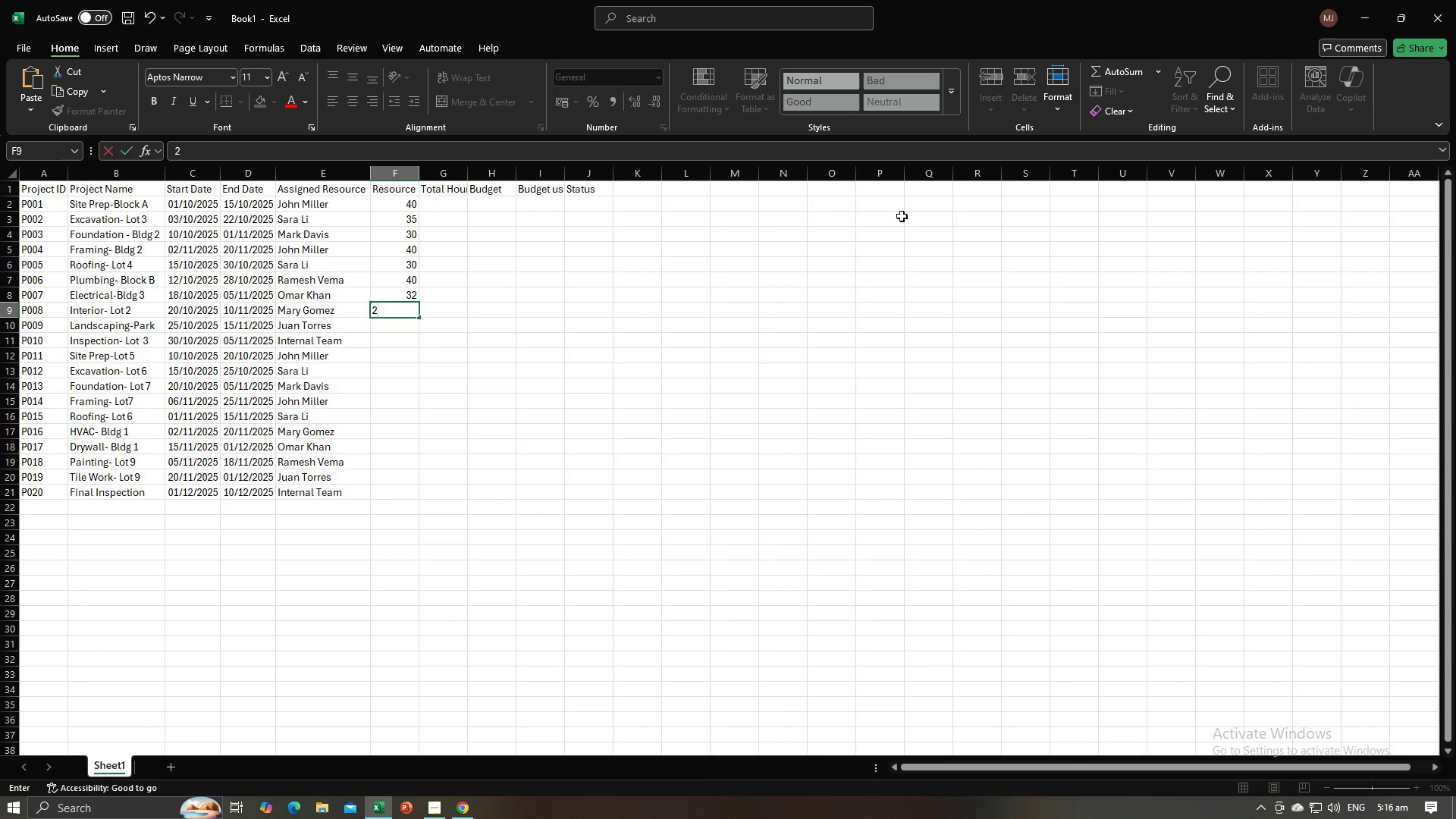 
key(Numpad8)
 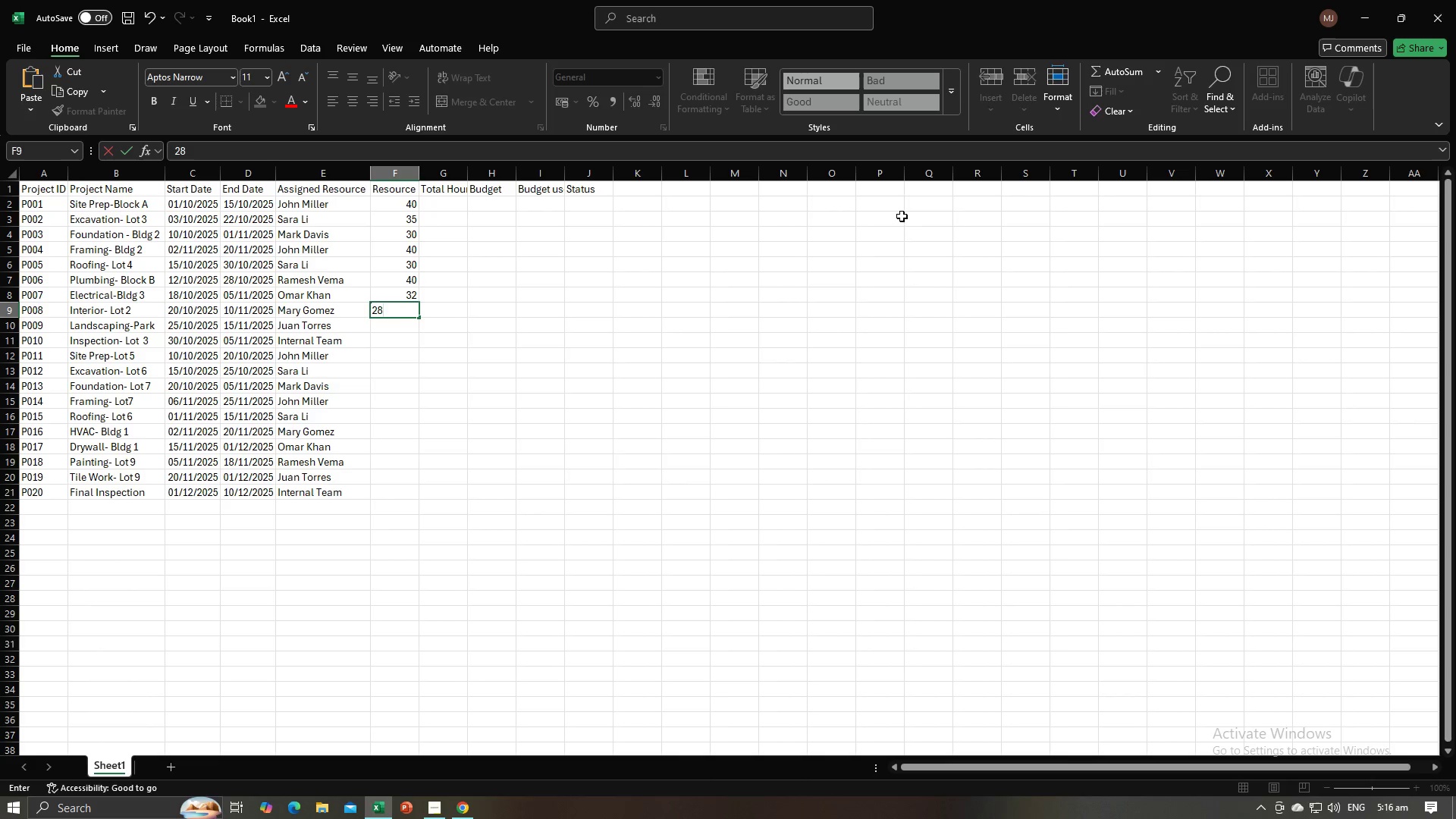 
key(Backspace)
 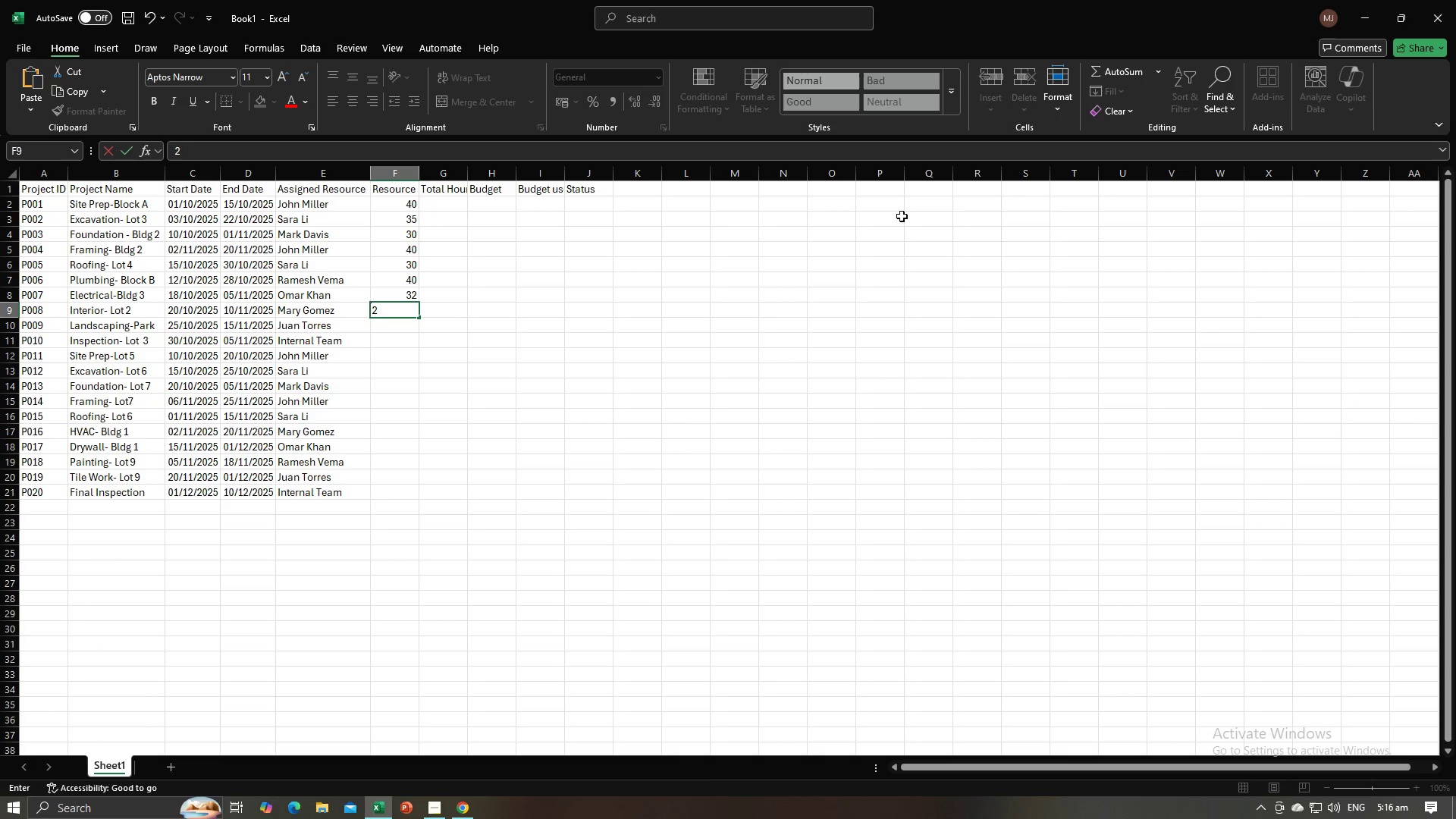 
key(Backspace)
 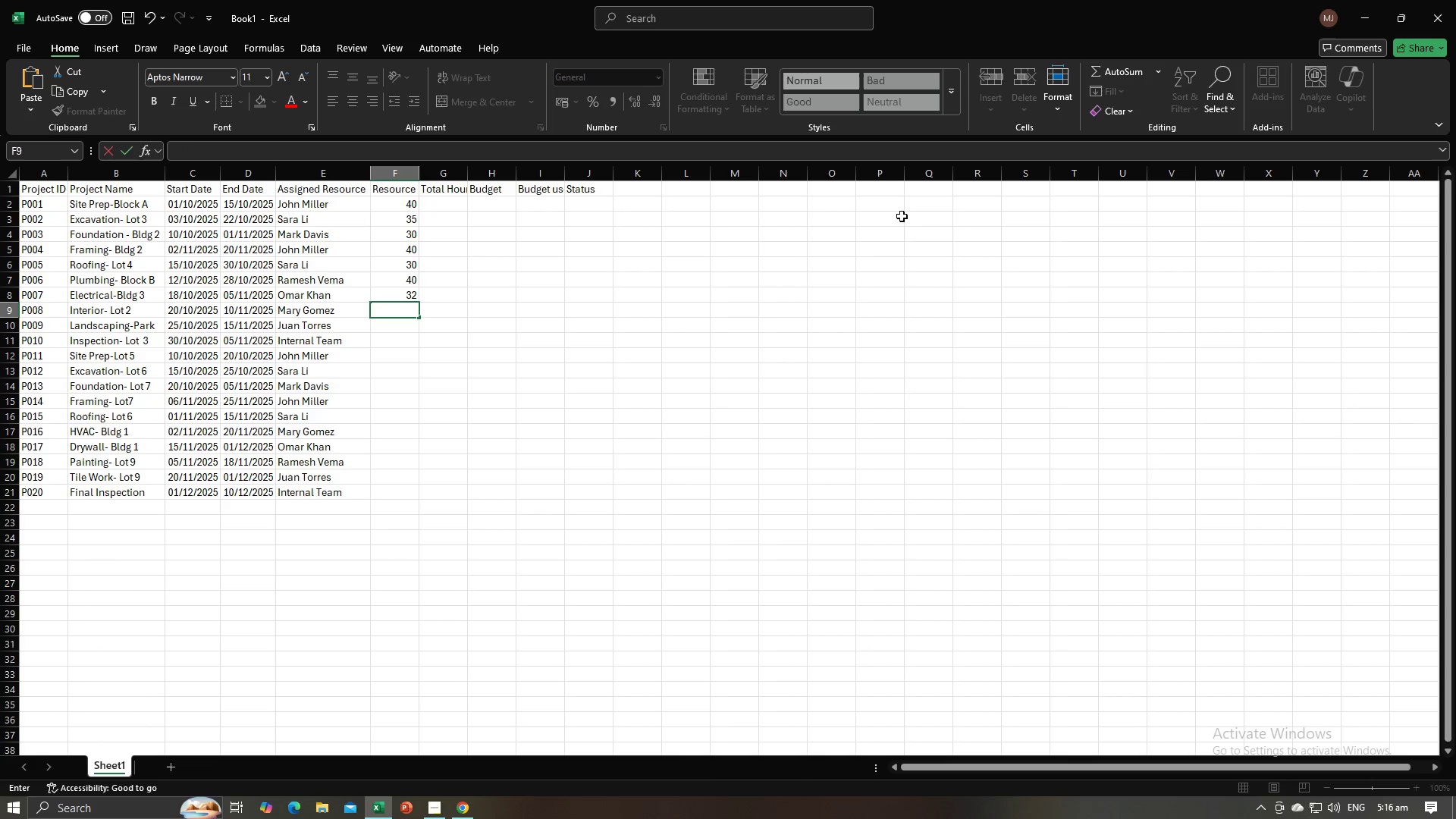 
key(Numpad3)
 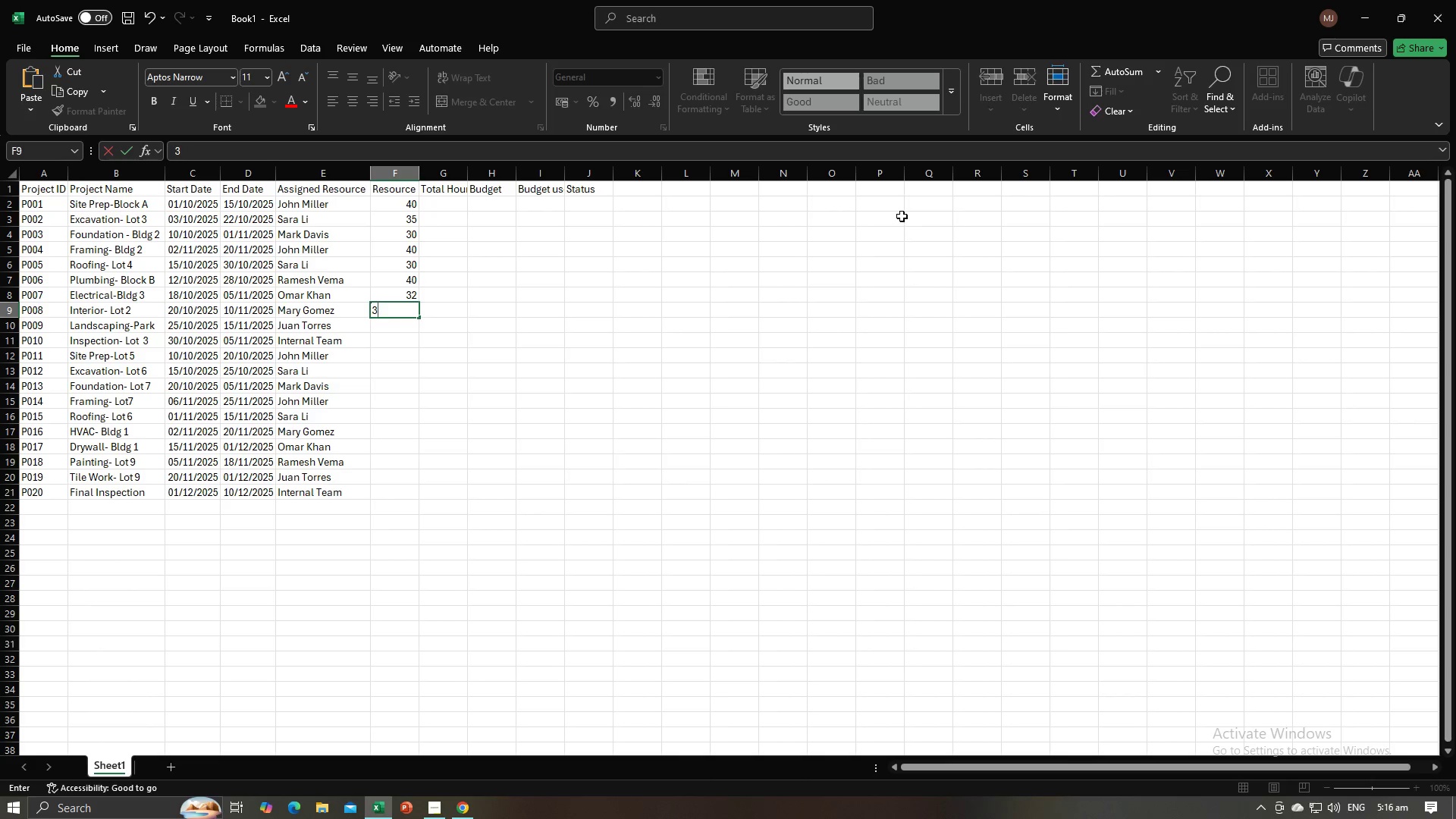 
key(Numpad8)
 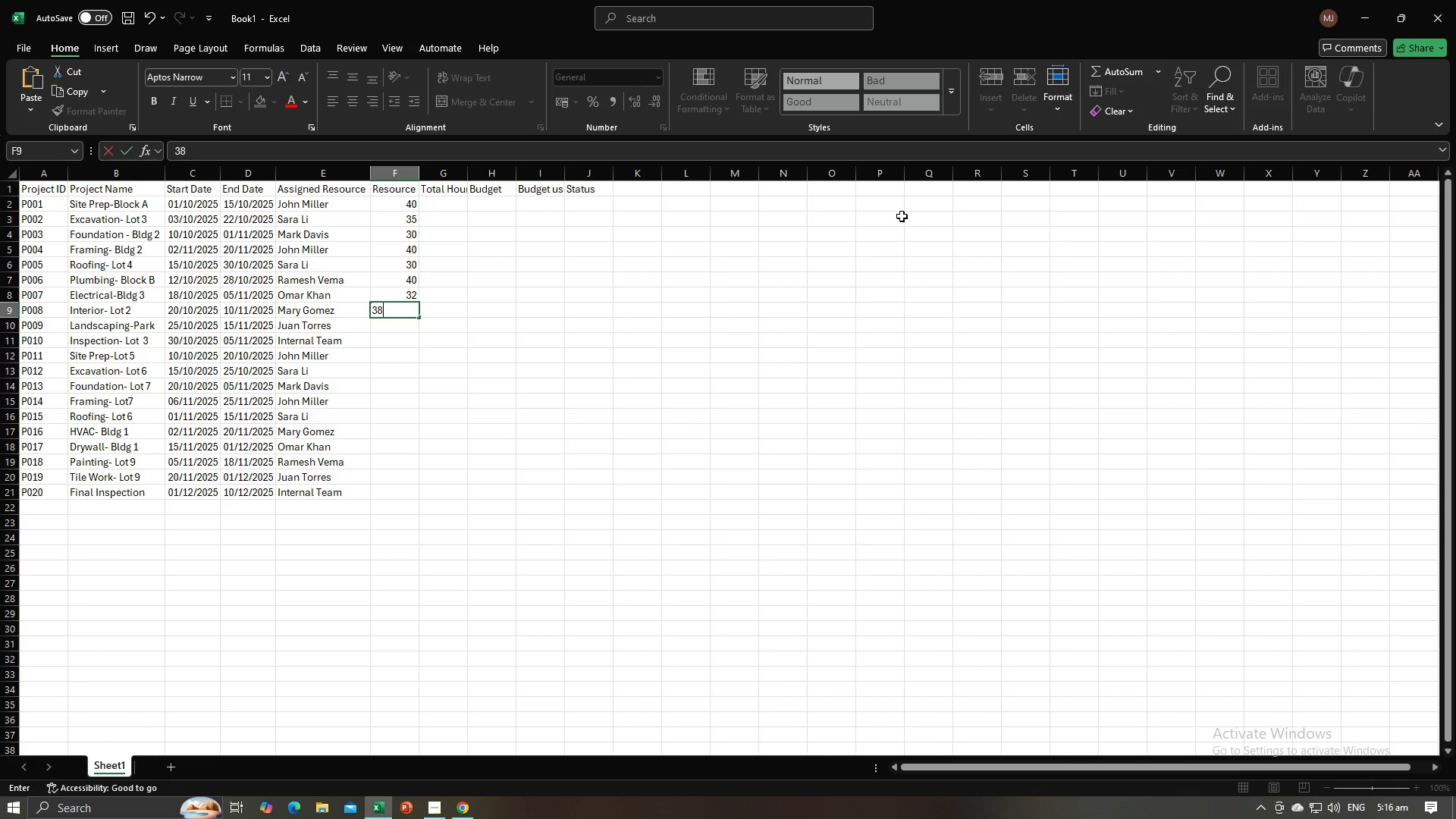 
key(NumpadEnter)
 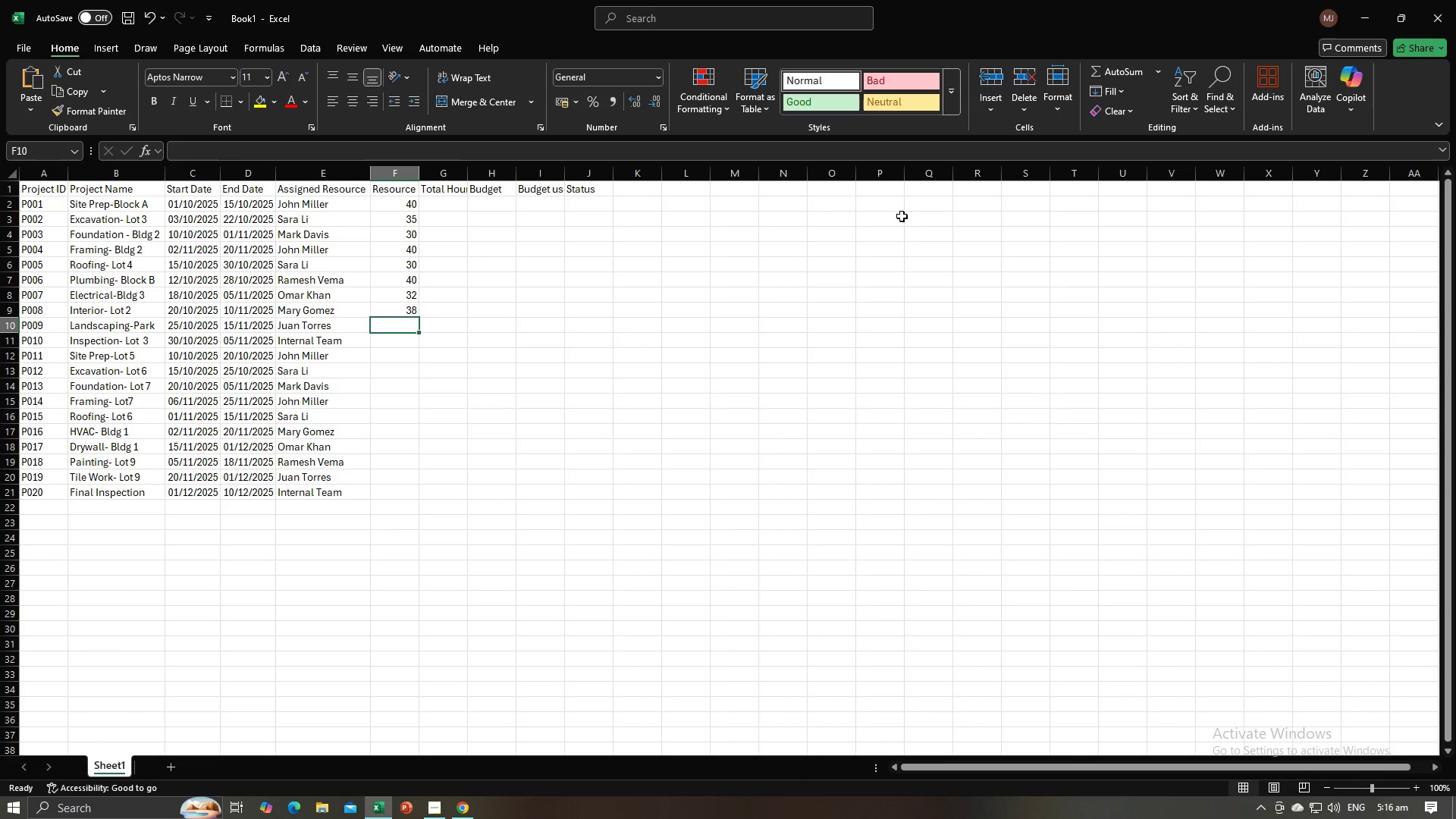 
key(Numpad2)
 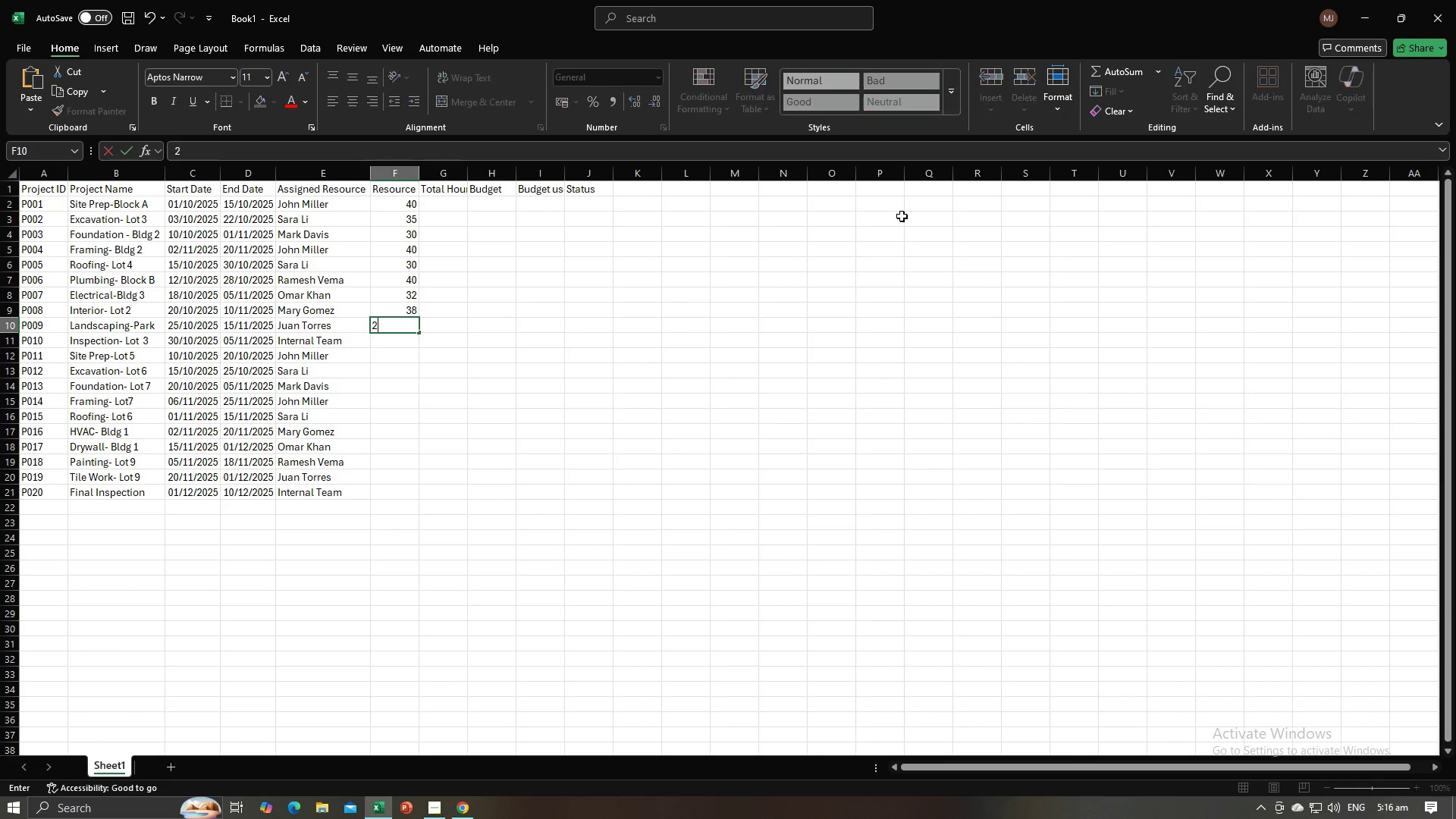 
key(Numpad8)
 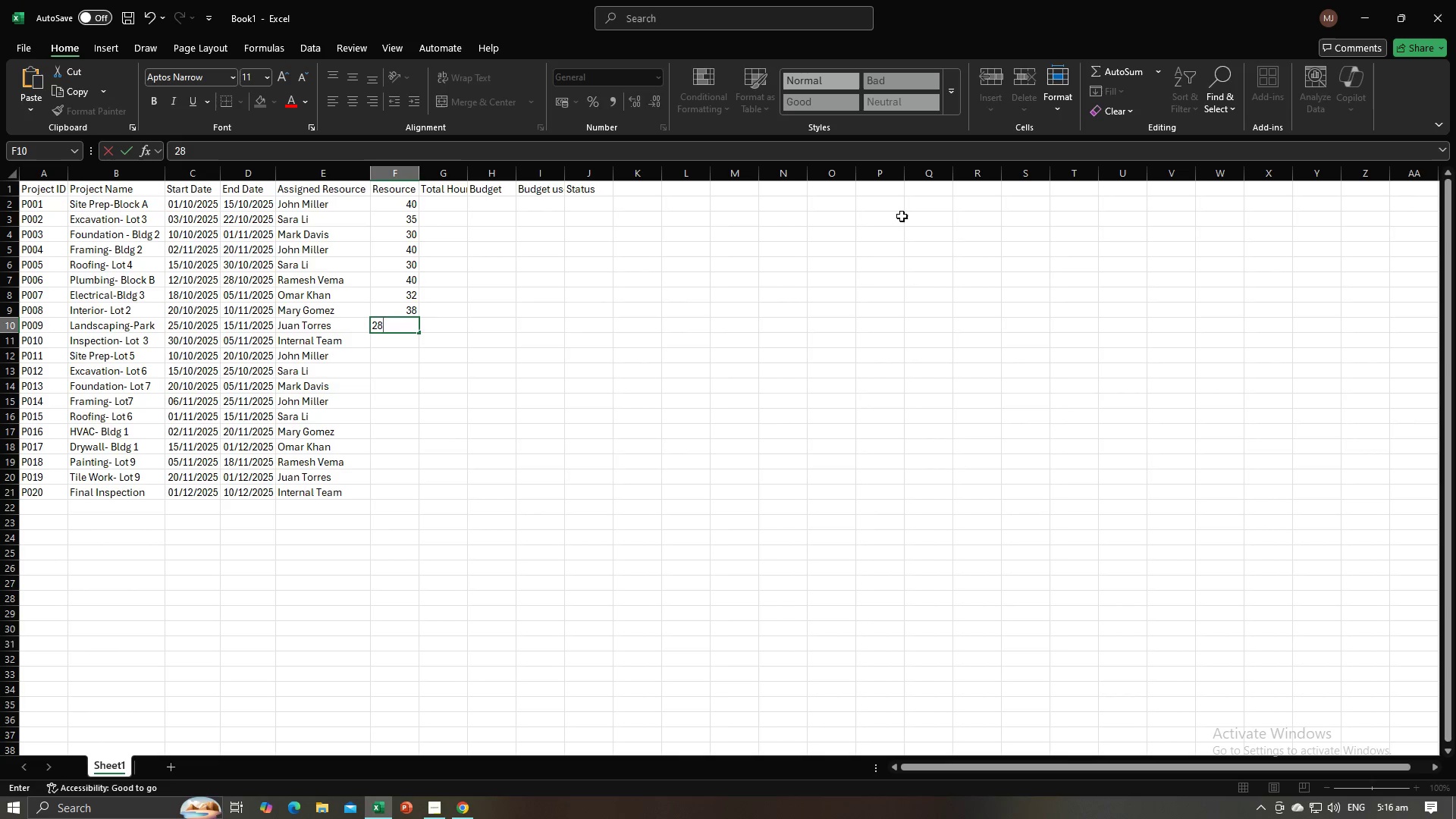 
key(NumpadEnter)
 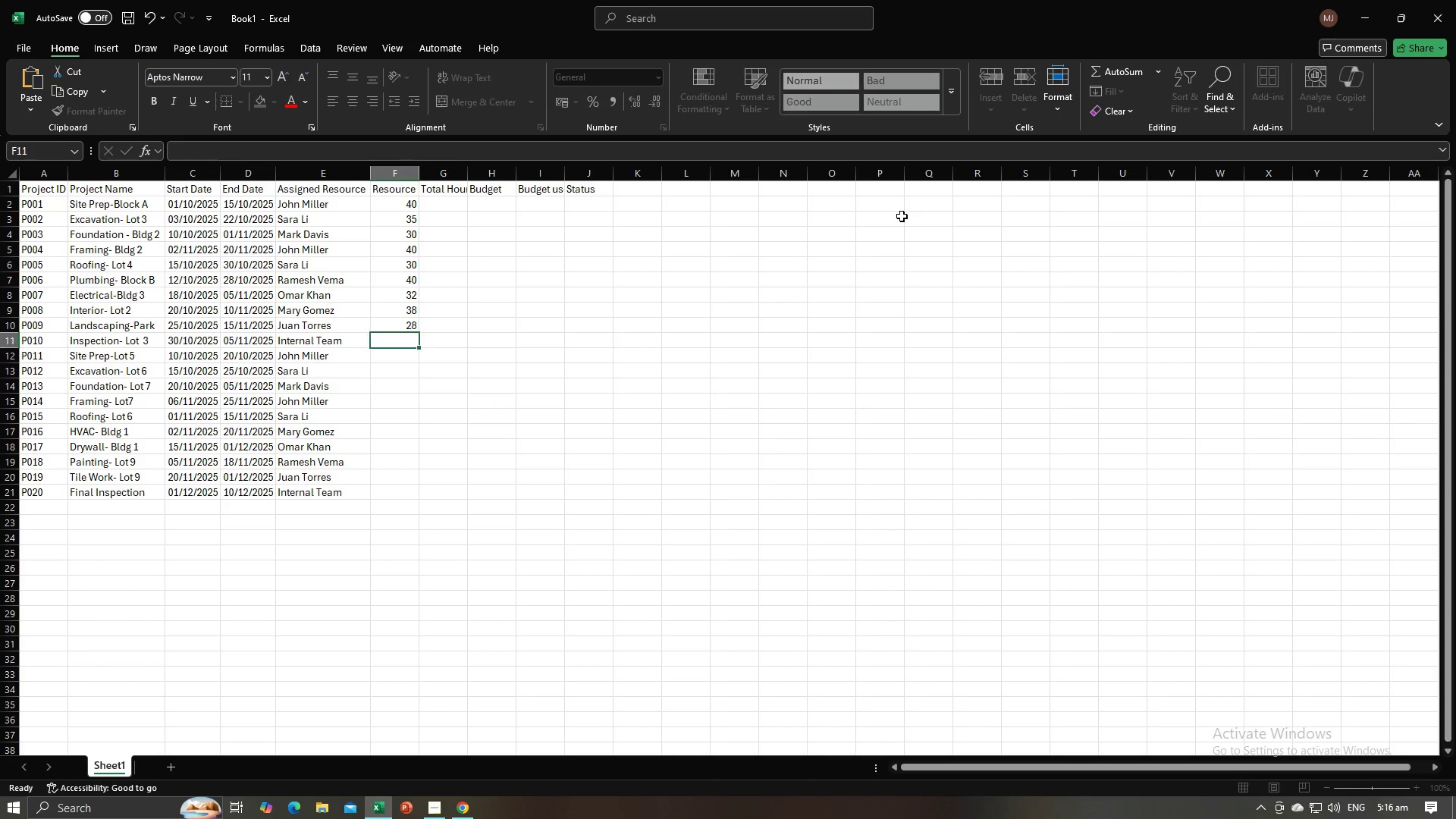 
key(Alt+AltLeft)
 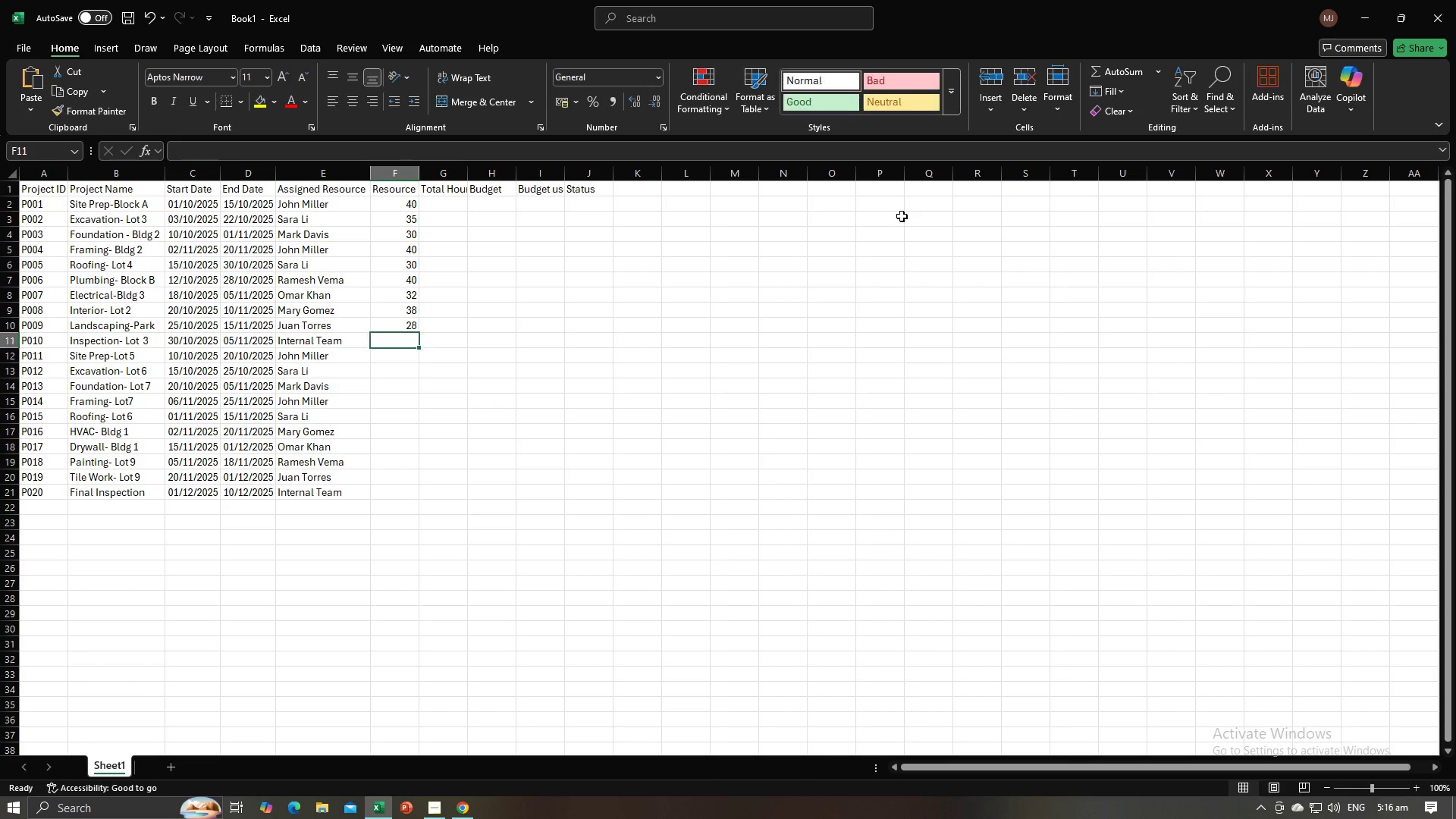 
key(Alt+Tab)
 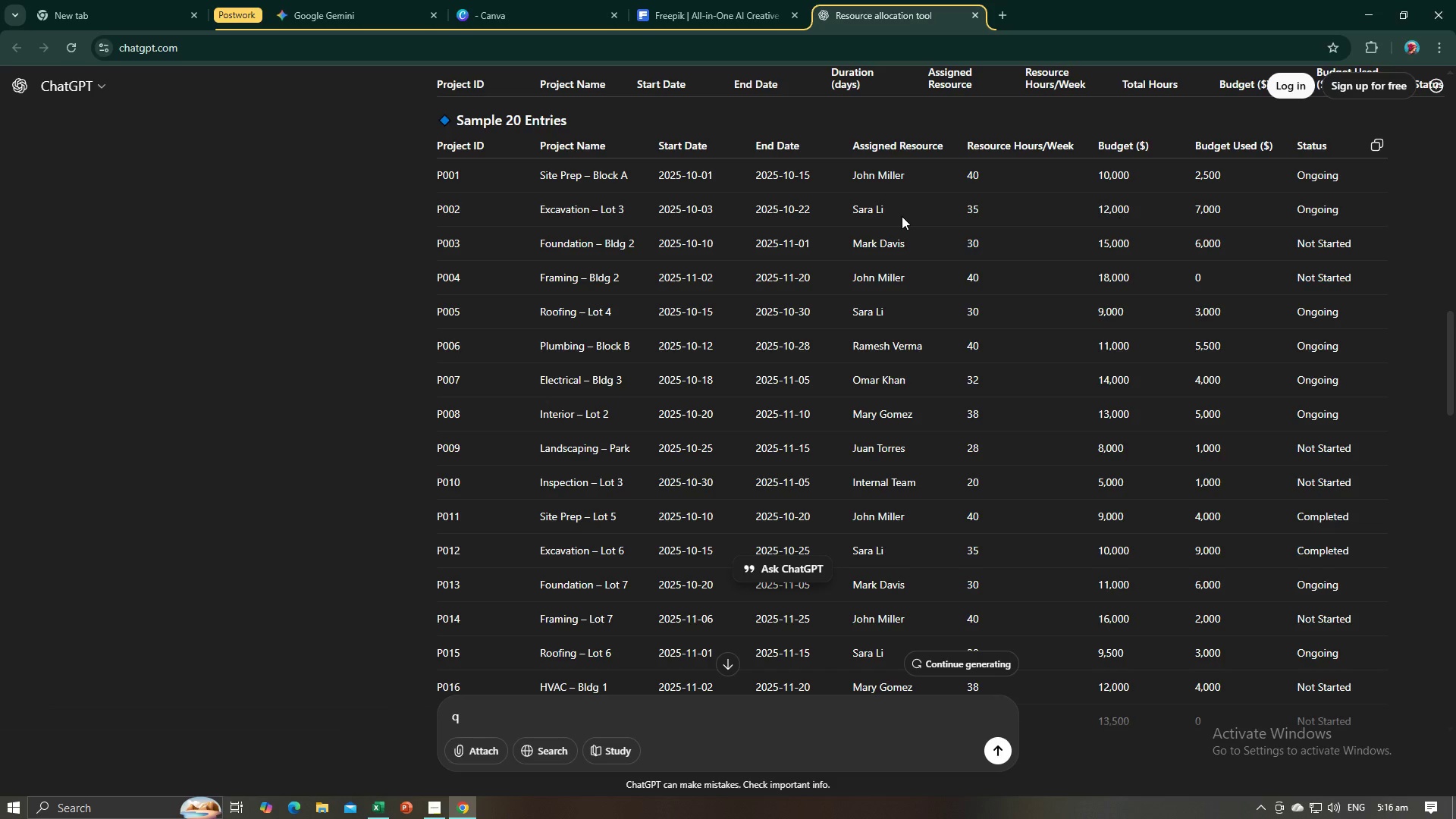 
key(Alt+AltLeft)
 